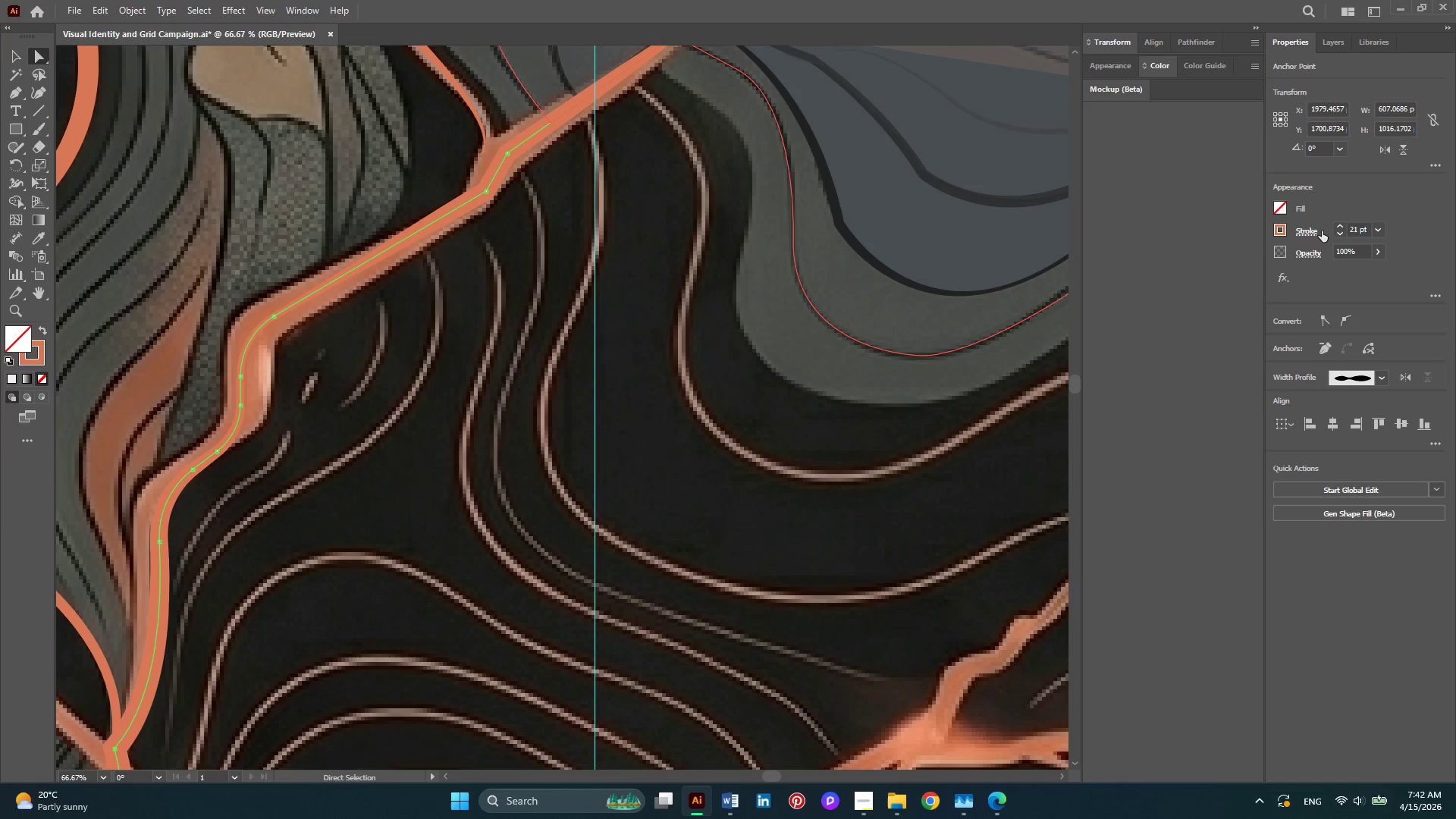 
left_click([1312, 231])
 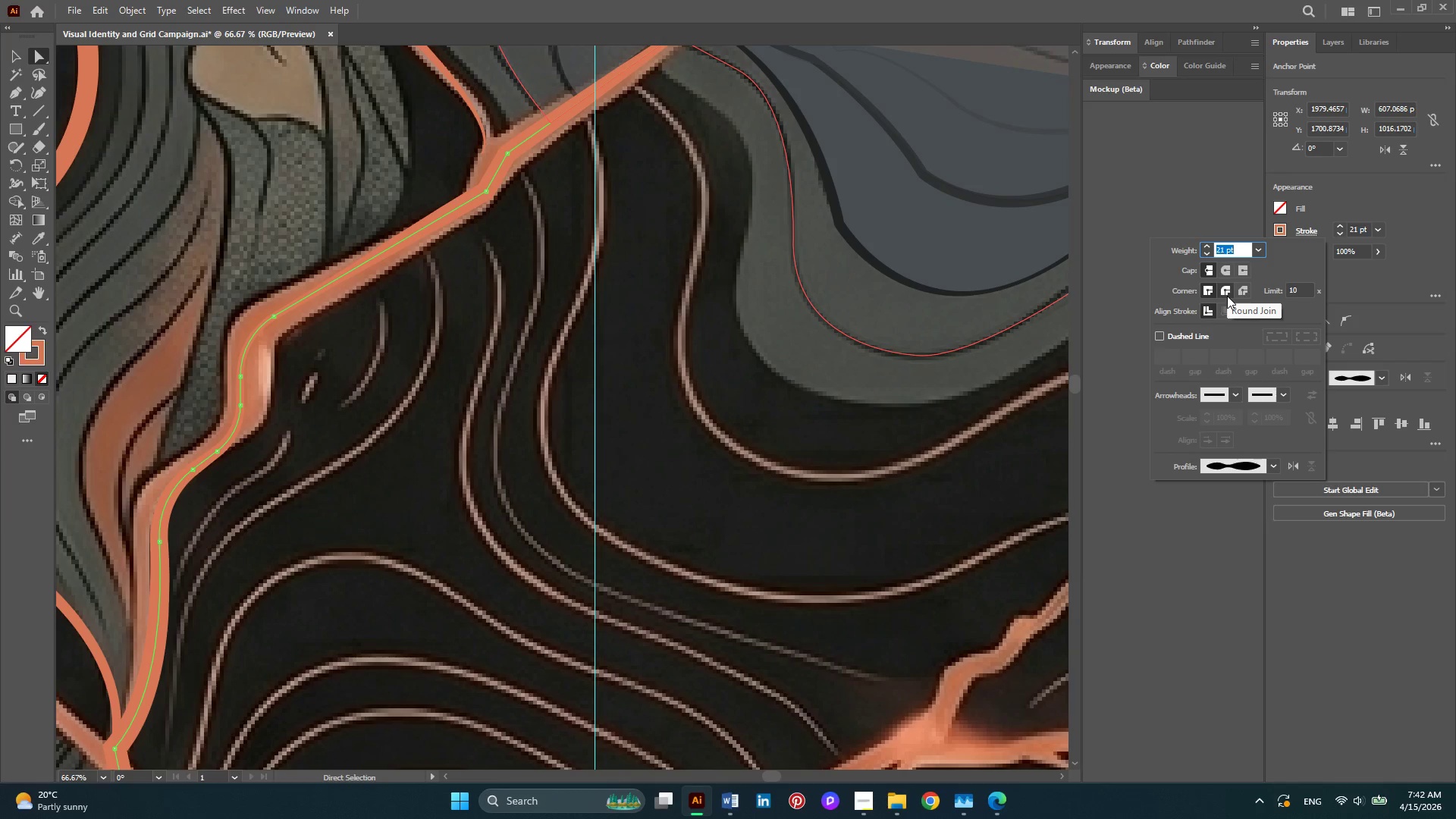 
wait(5.23)
 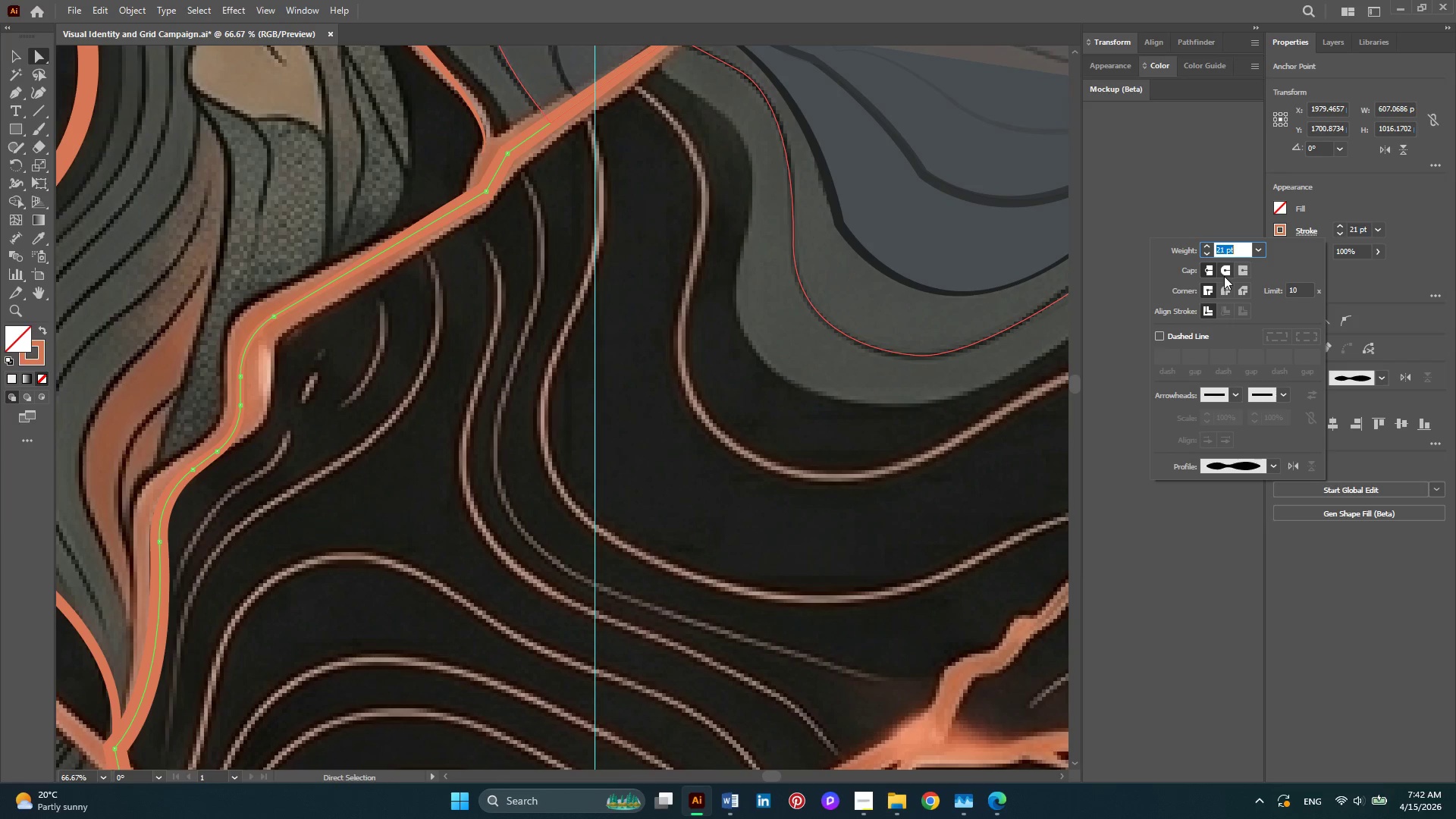 
left_click([1226, 293])
 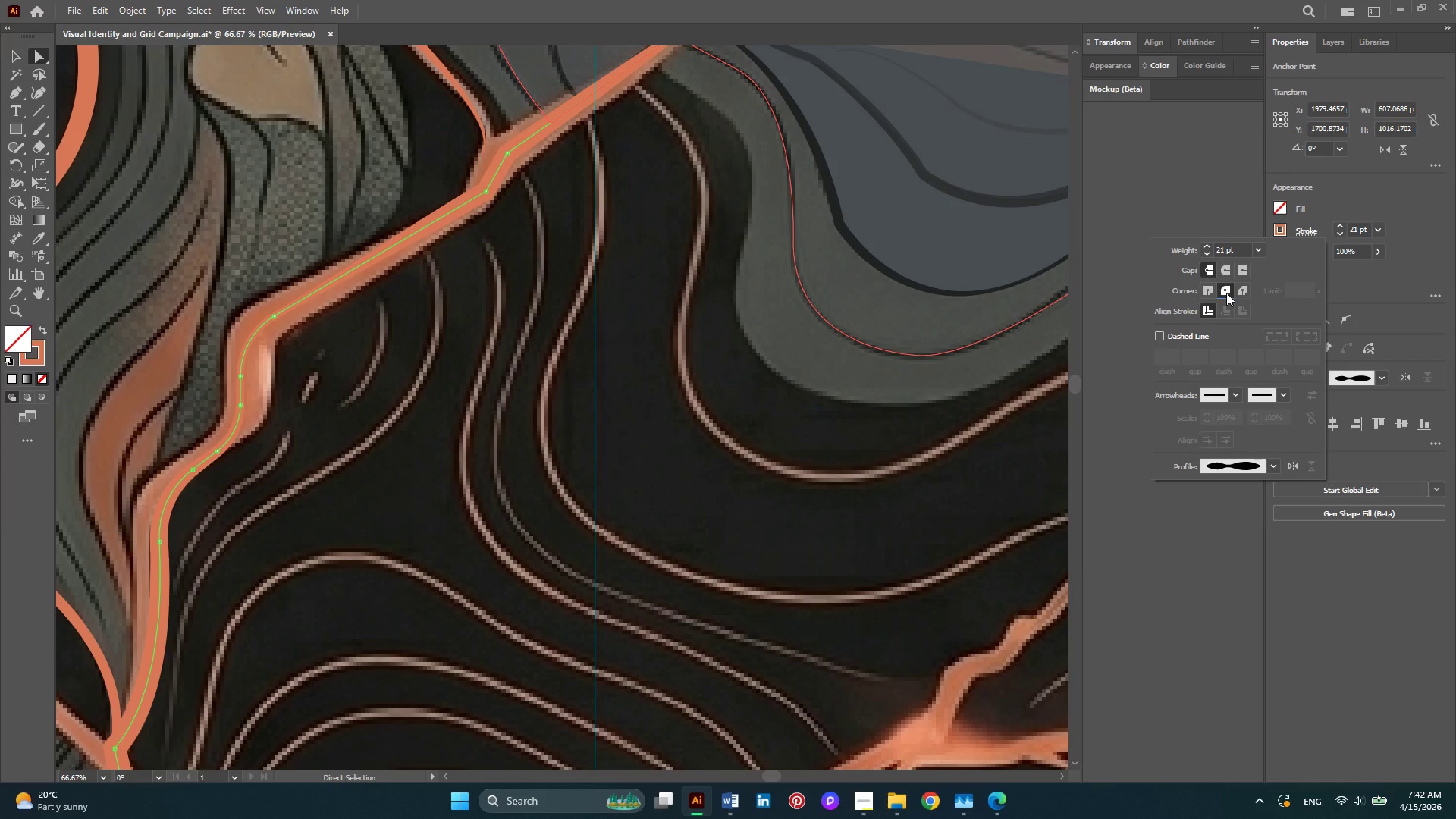 
wait(5.44)
 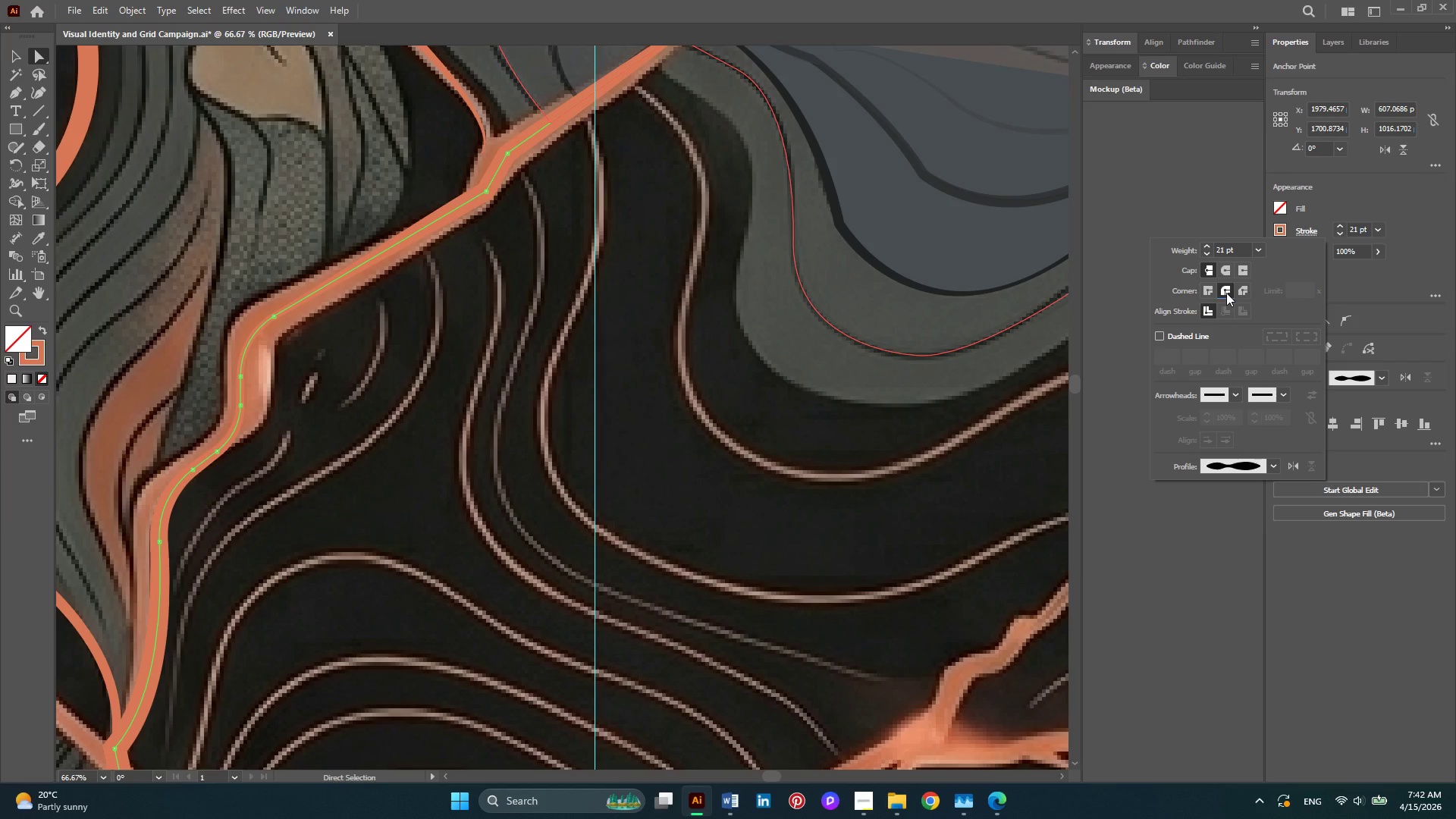 
left_click([1225, 274])
 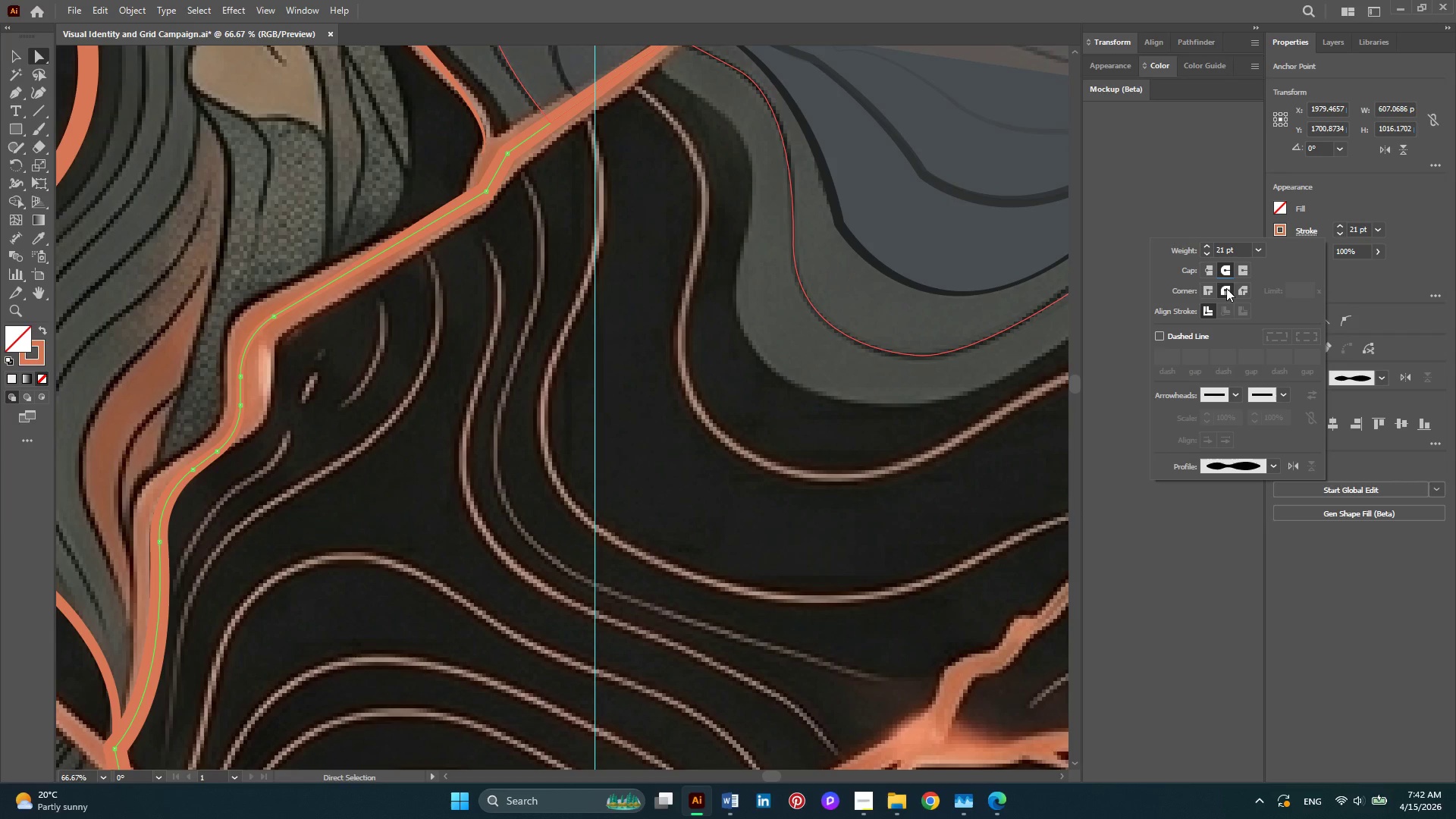 
key(Alt+AltLeft)
 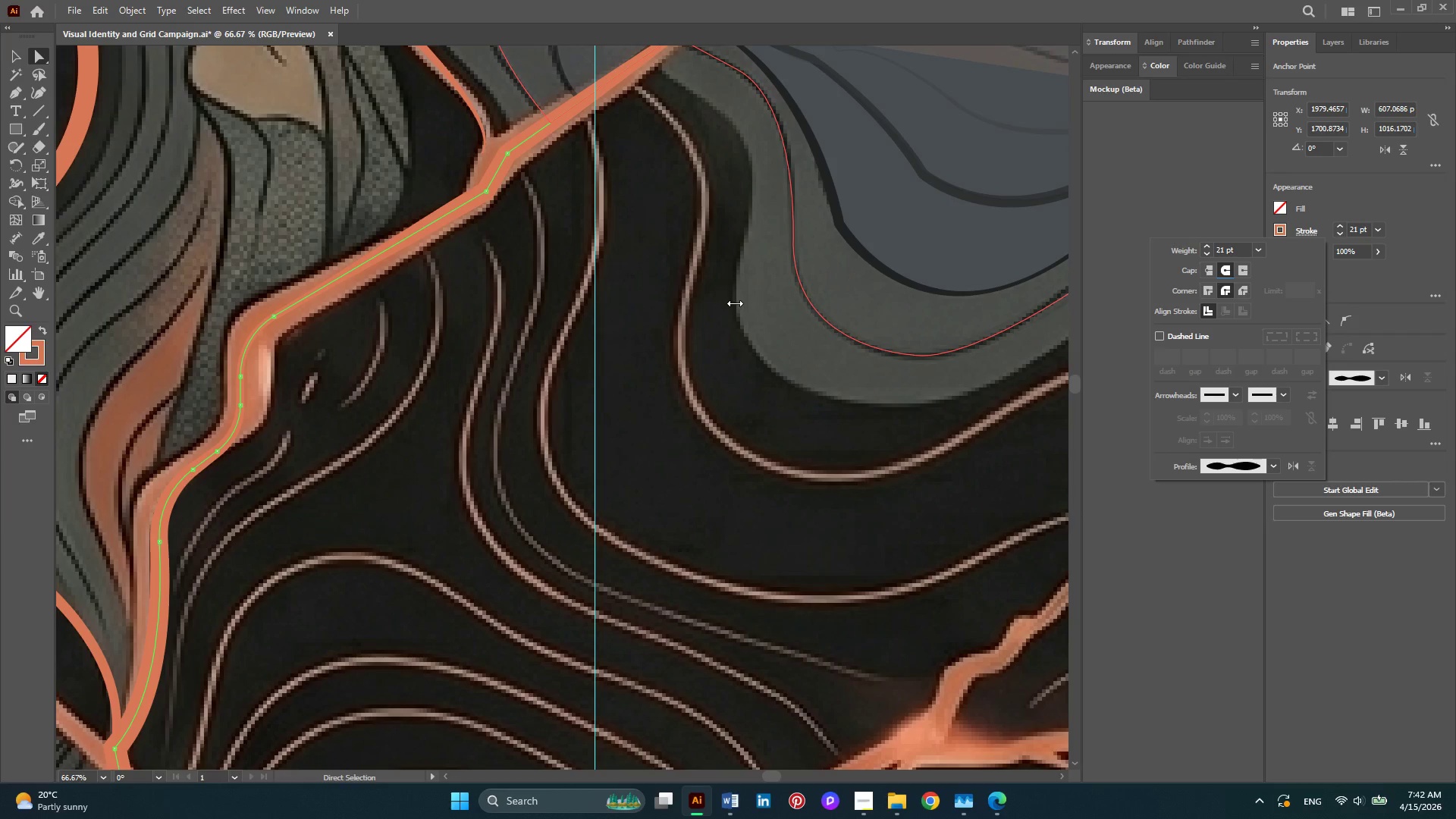 
key(Alt+AltLeft)
 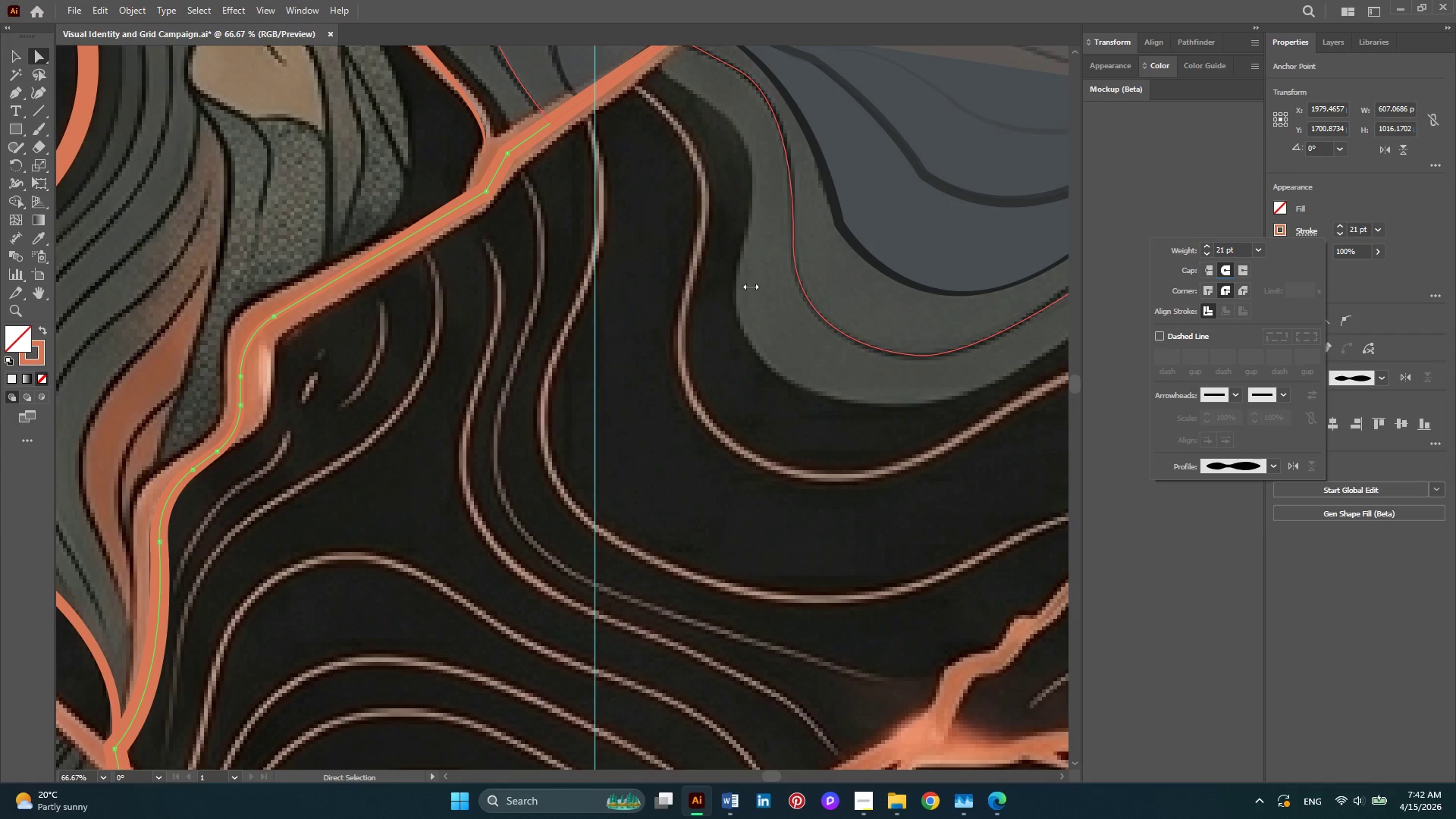 
scroll: coordinate [735, 303], scroll_direction: down, amount: 6.0
 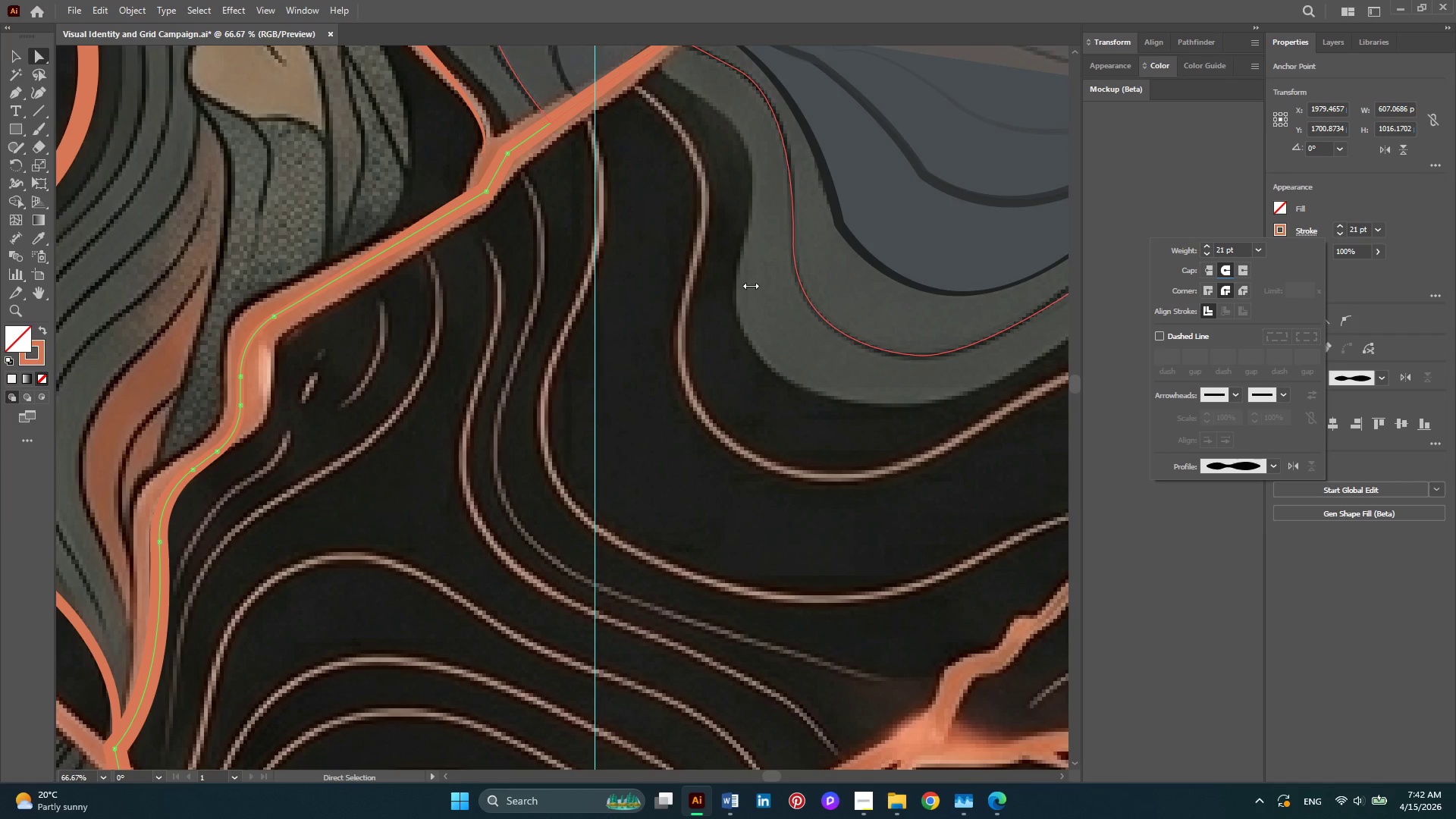 
key(Alt+AltLeft)
 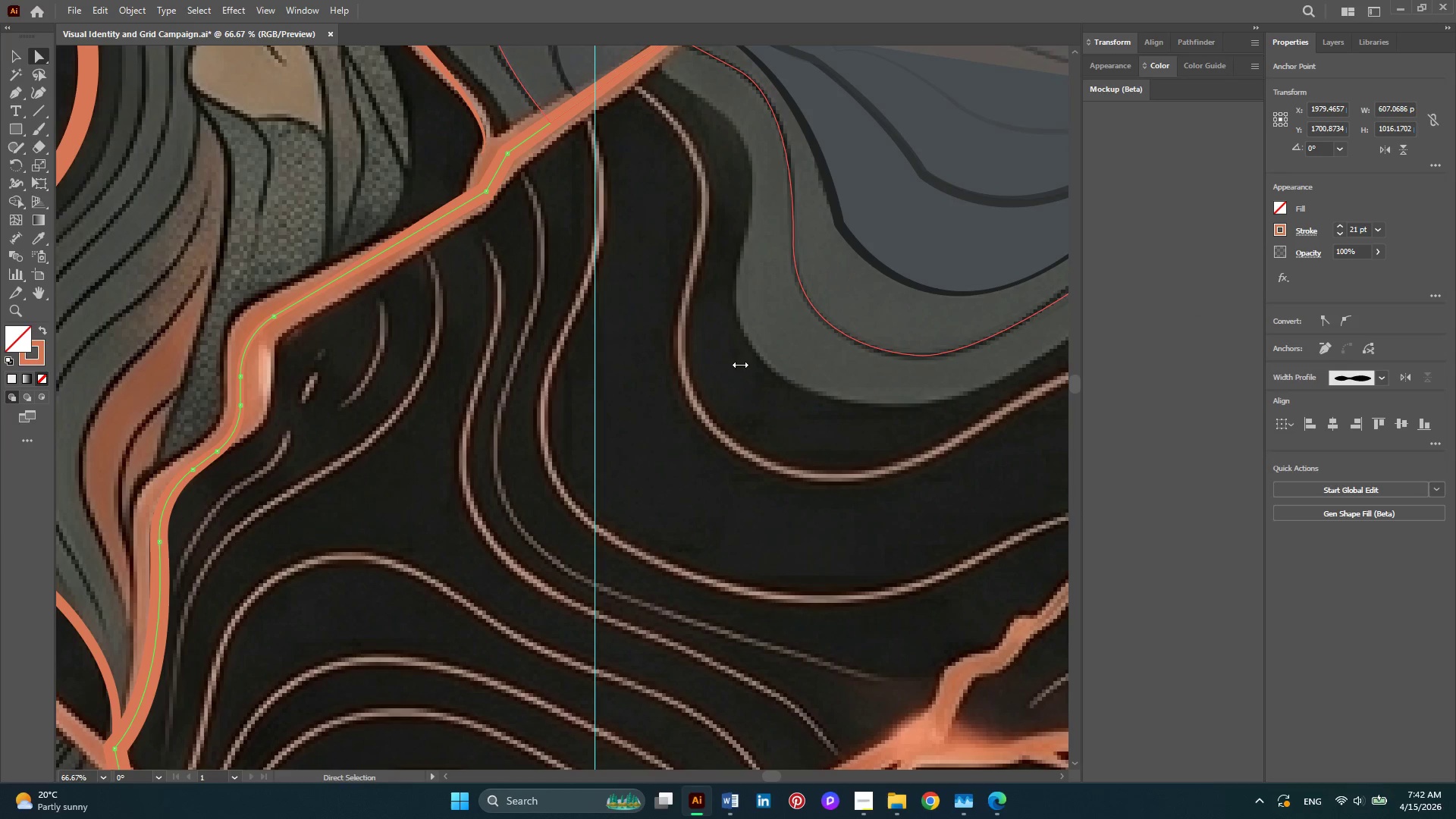 
left_click([740, 365])
 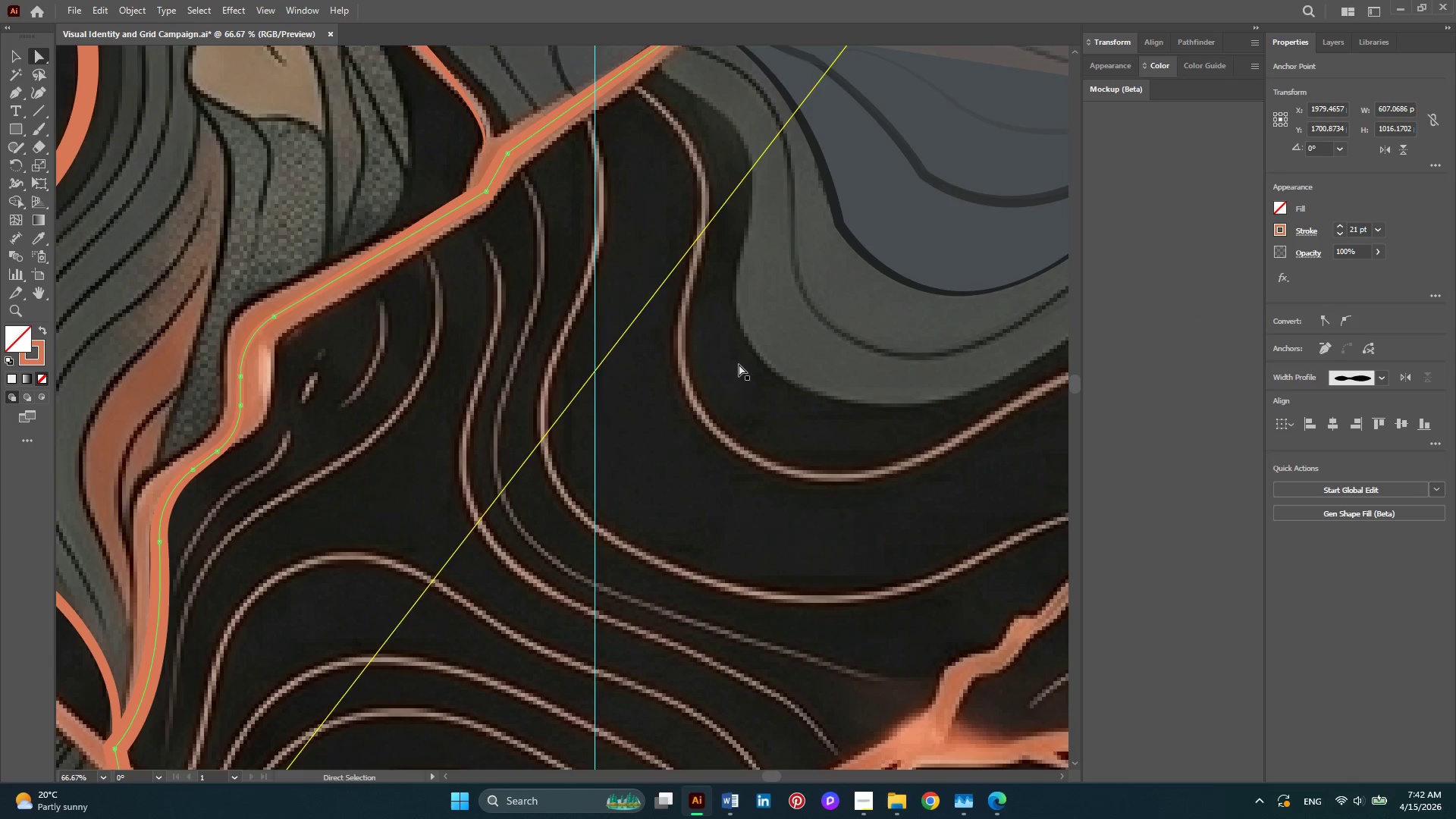 
scroll: coordinate [736, 359], scroll_direction: up, amount: 14.0
 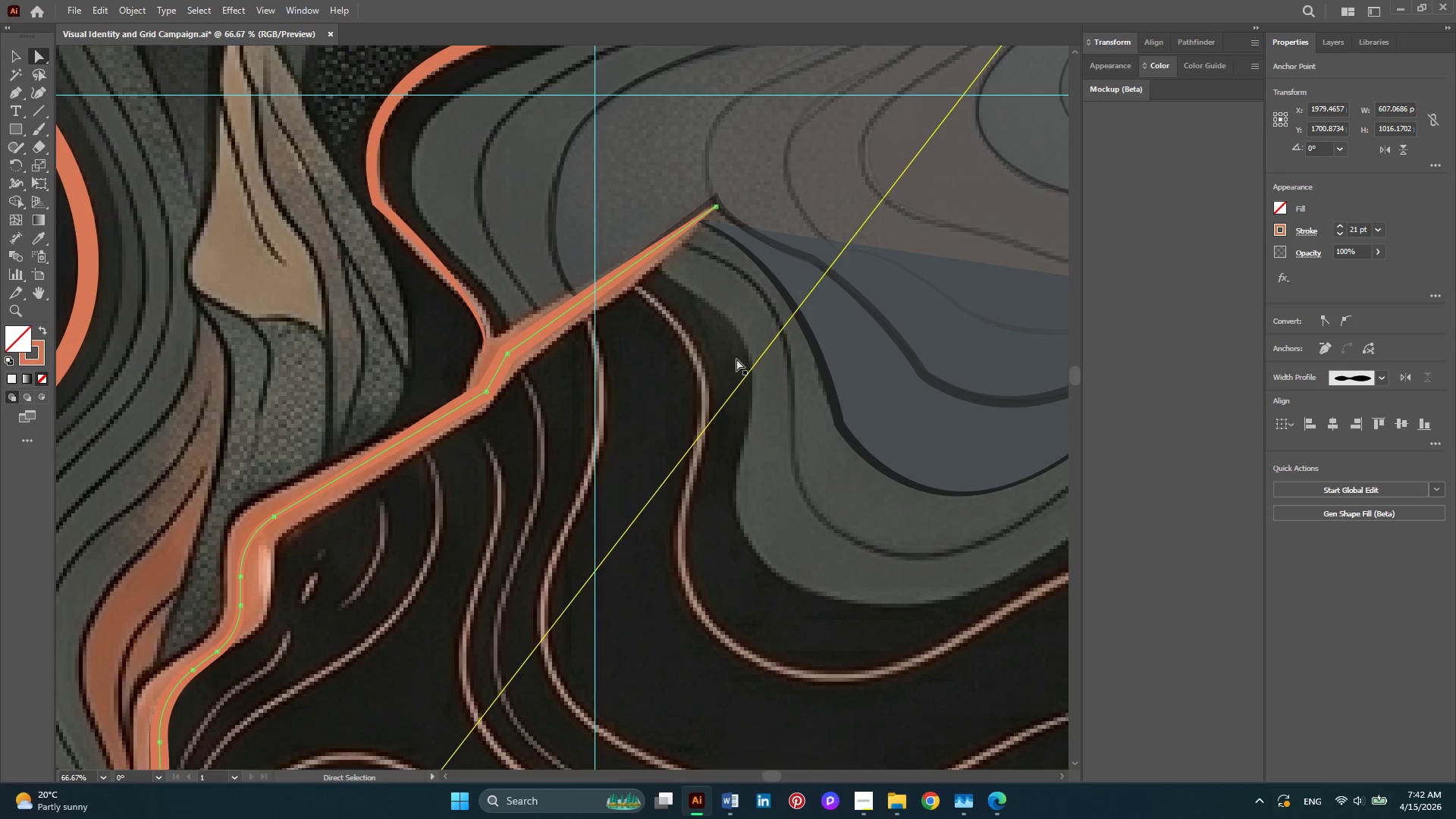 
key(Alt+AltLeft)
 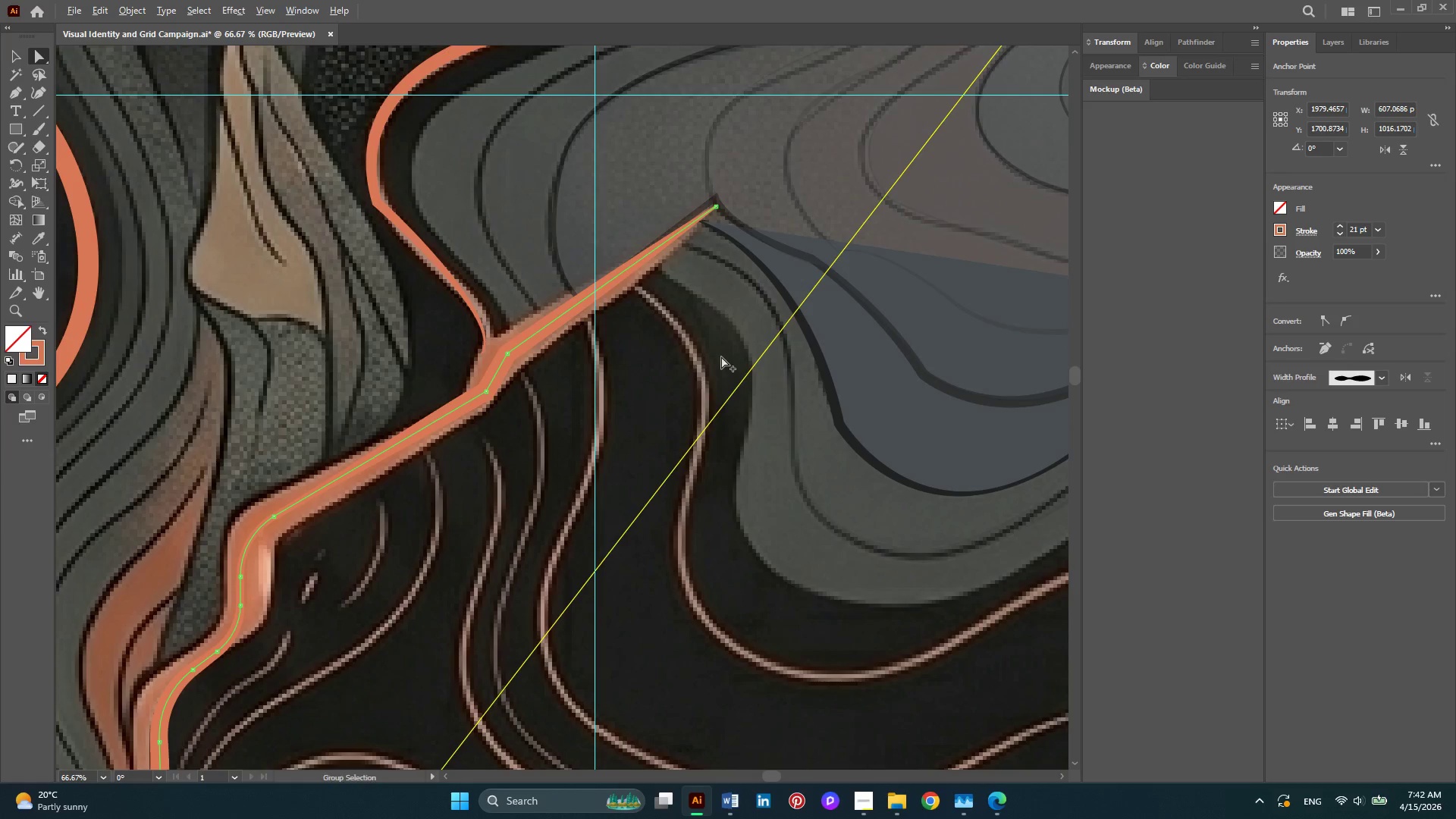 
scroll: coordinate [721, 356], scroll_direction: down, amount: 4.0
 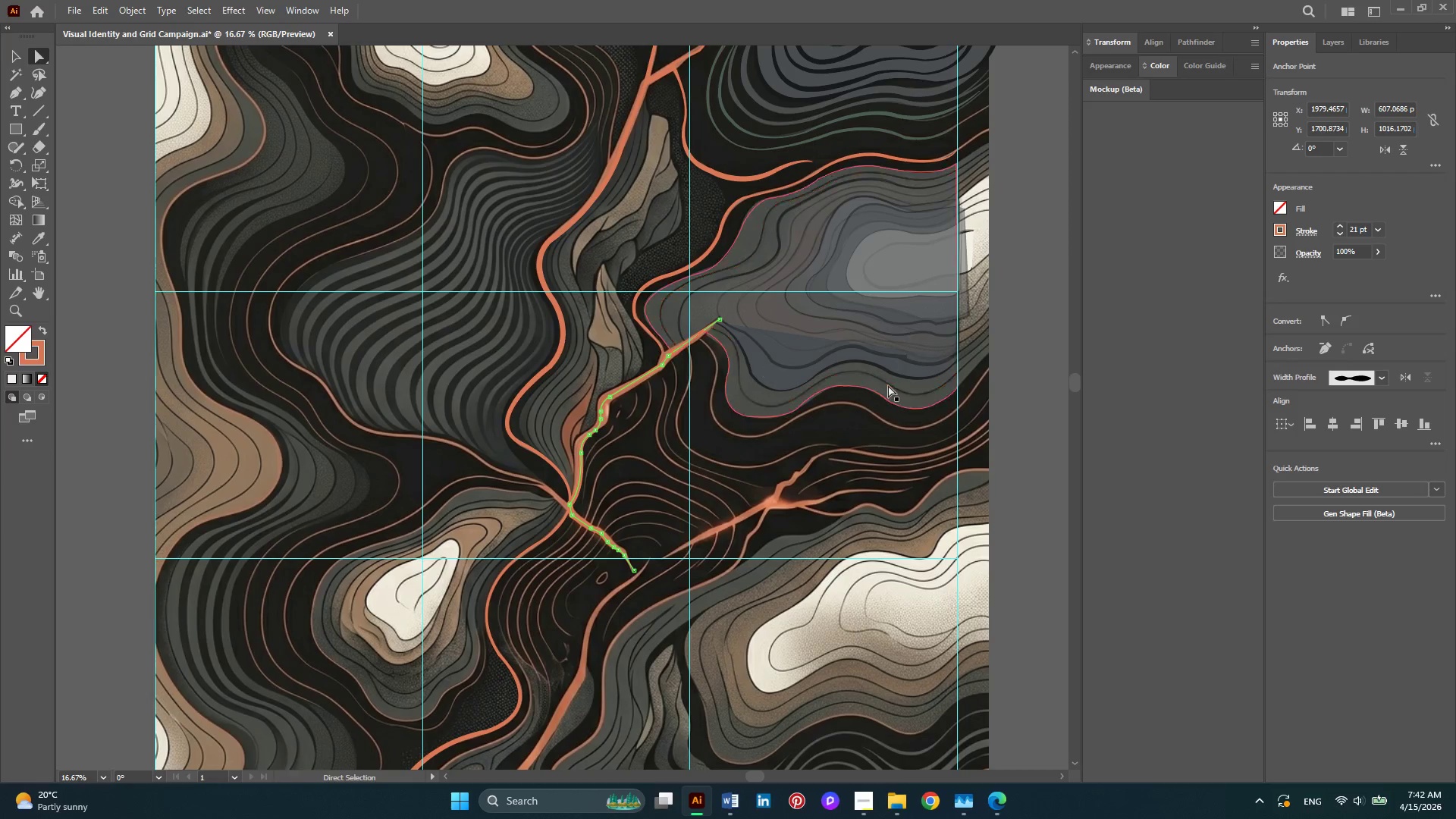 
hold_key(key=AltLeft, duration=0.47)
scroll: coordinate [915, 394], scroll_direction: up, amount: 1.0
 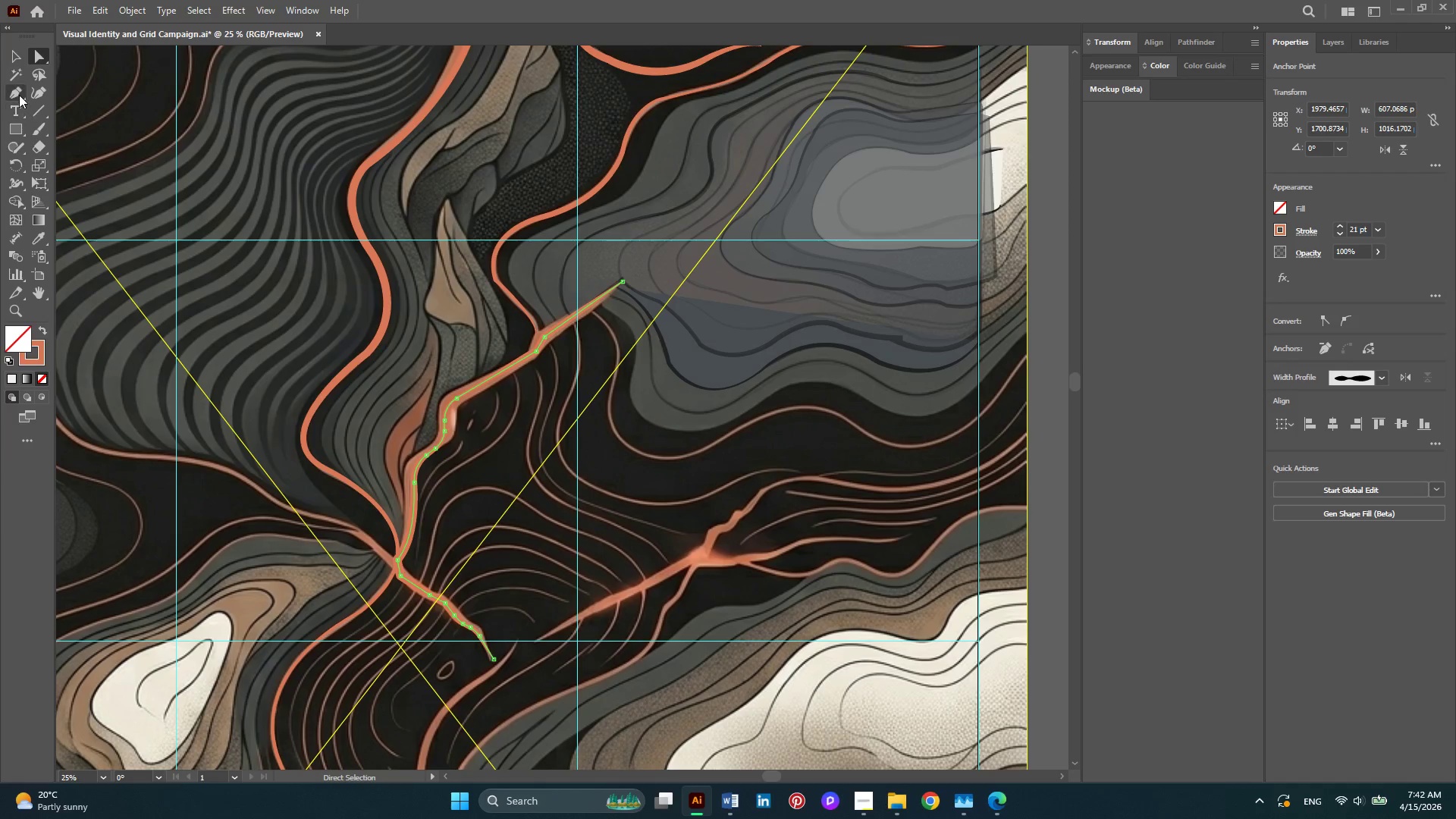 
wait(5.14)
 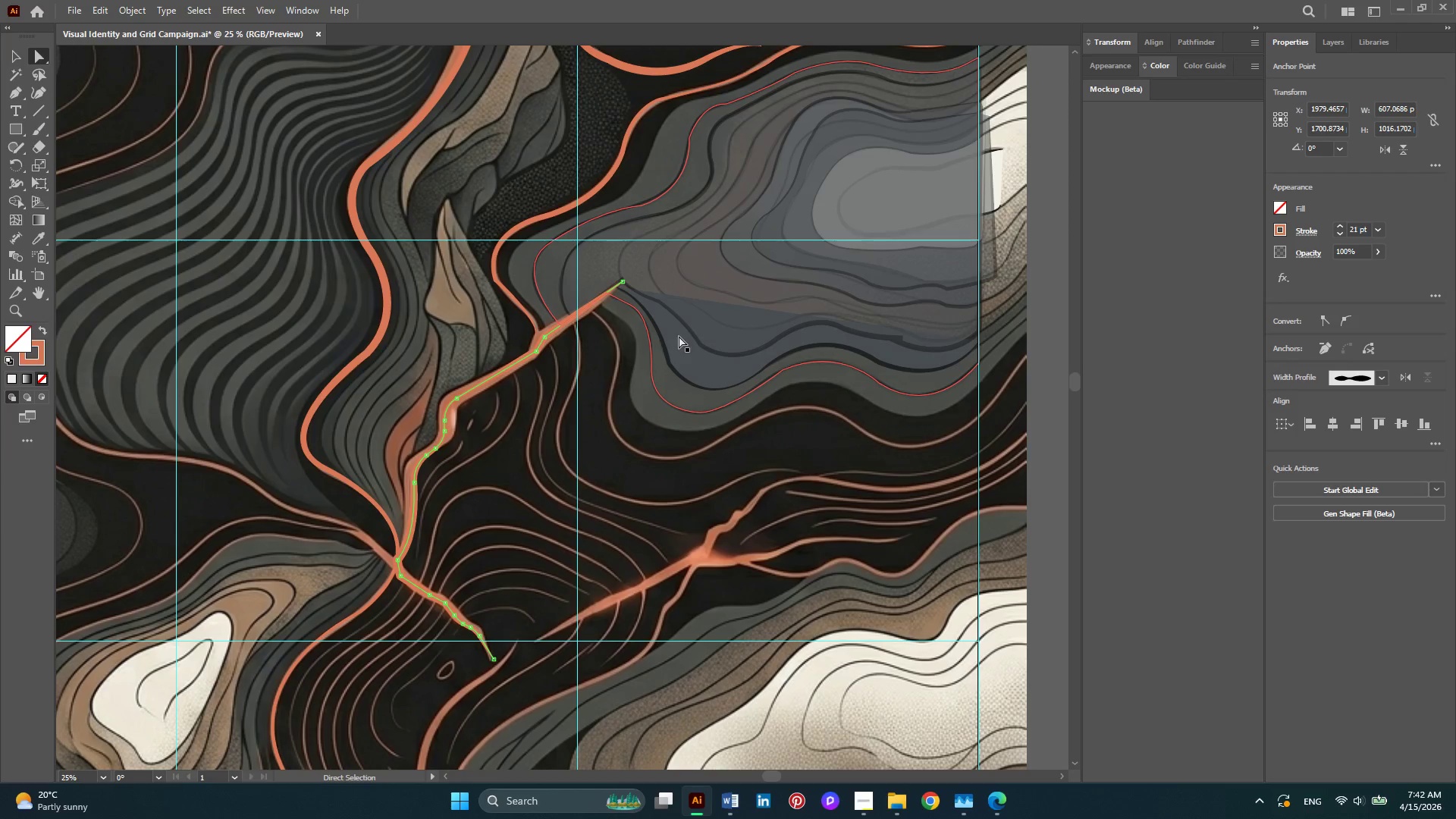 
left_click([19, 95])
 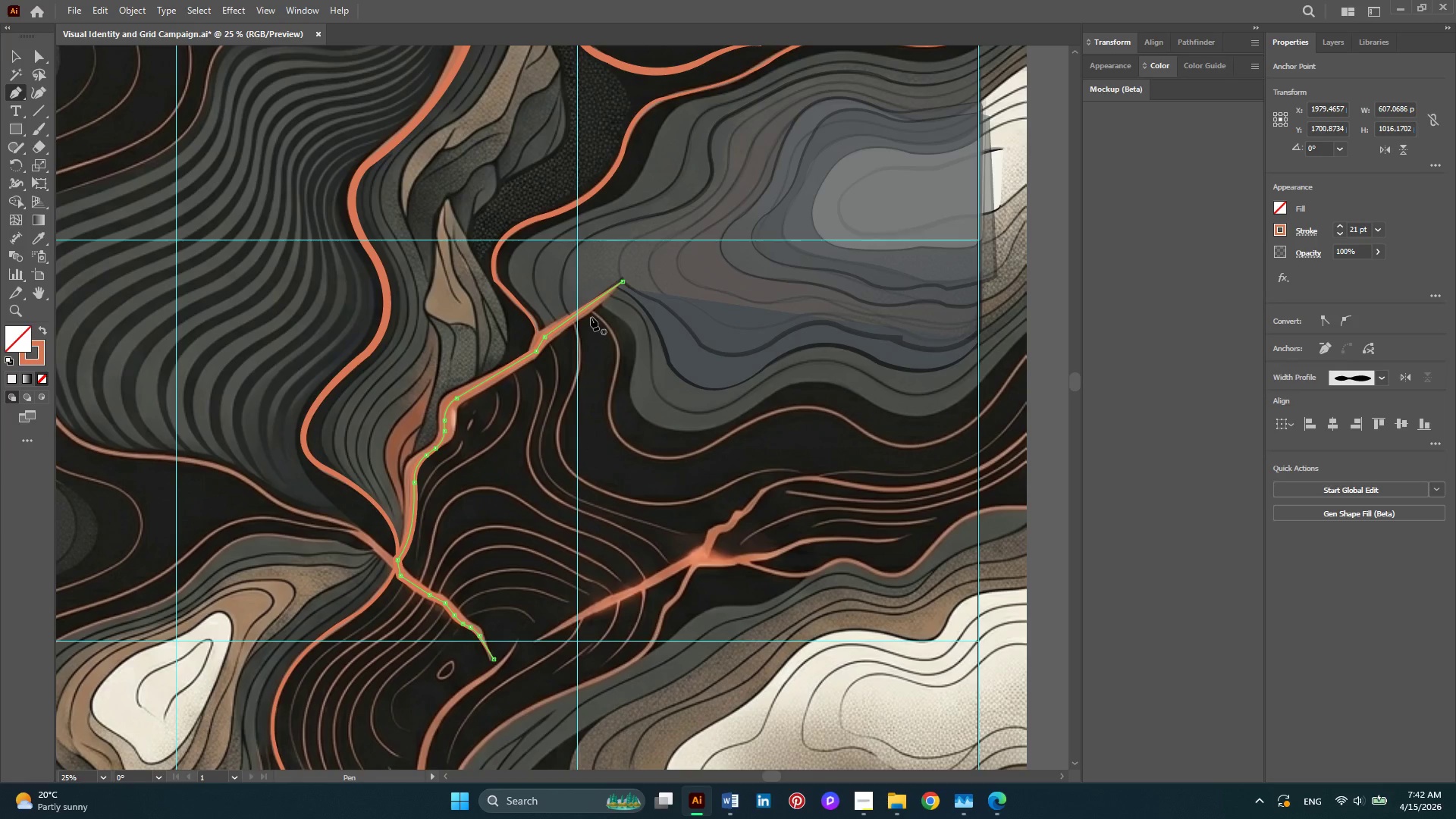 
left_click([593, 317])
 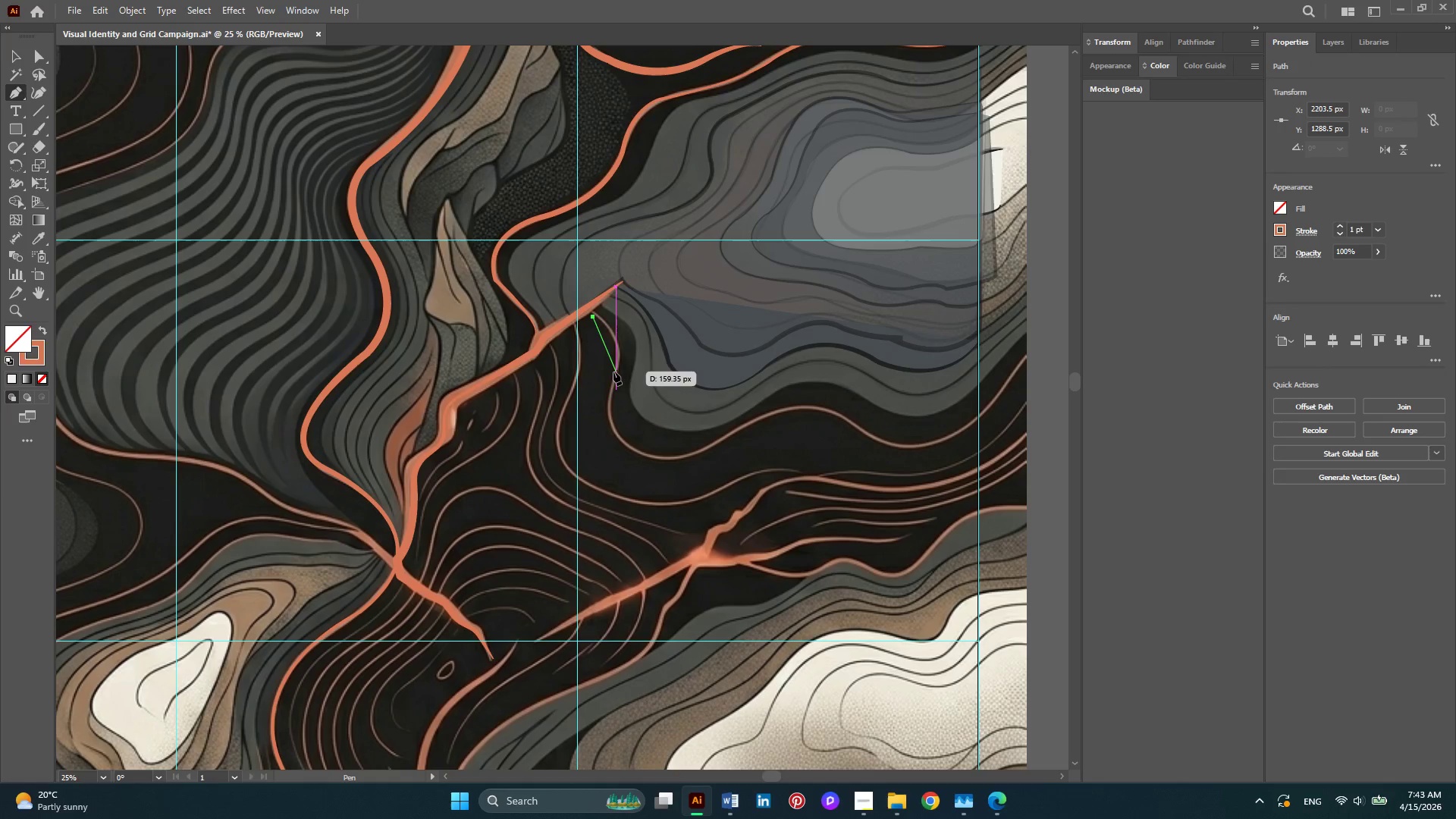 
left_click_drag(start_coordinate=[613, 372], to_coordinate=[608, 415])
 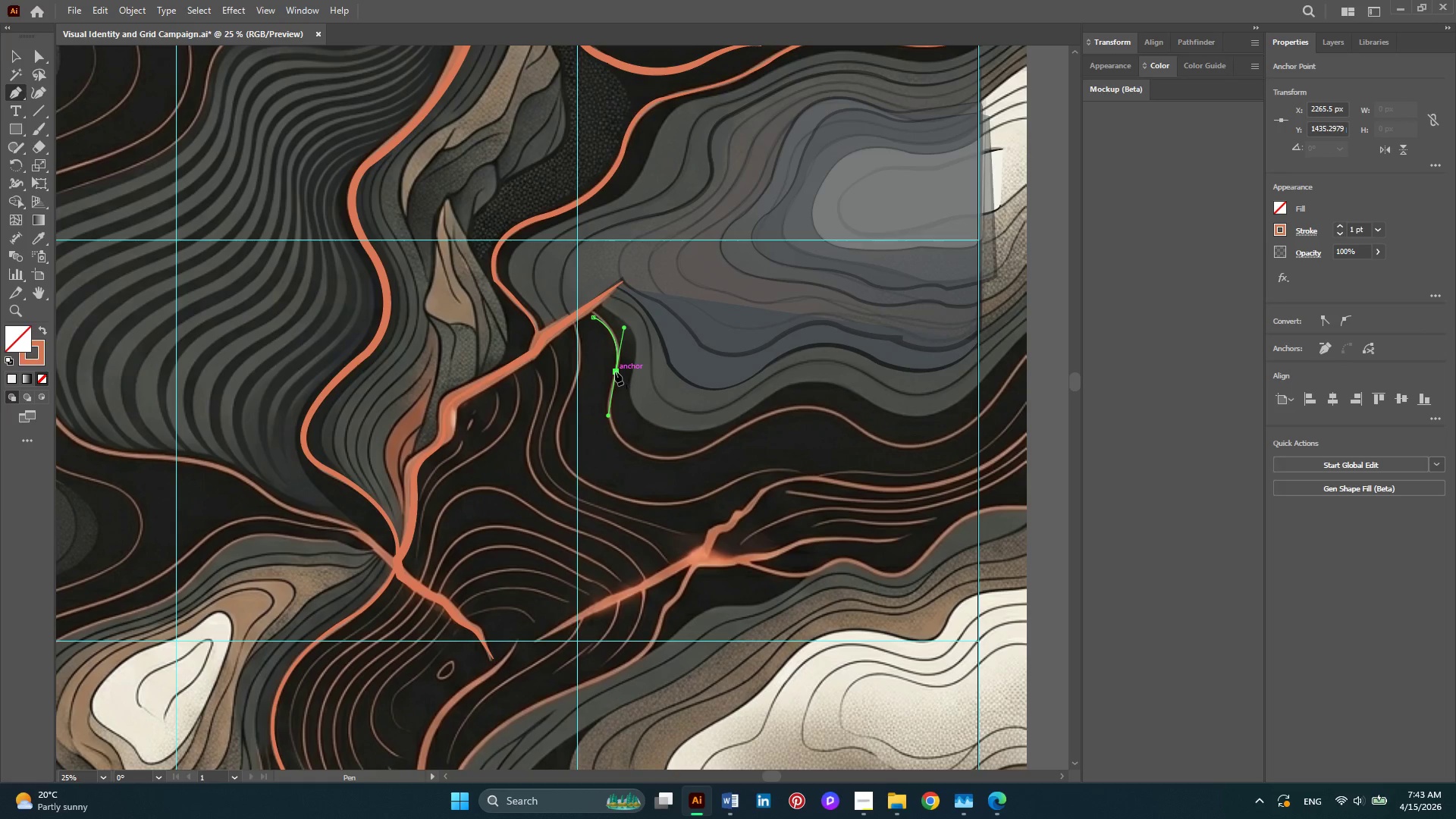 
left_click([615, 372])
 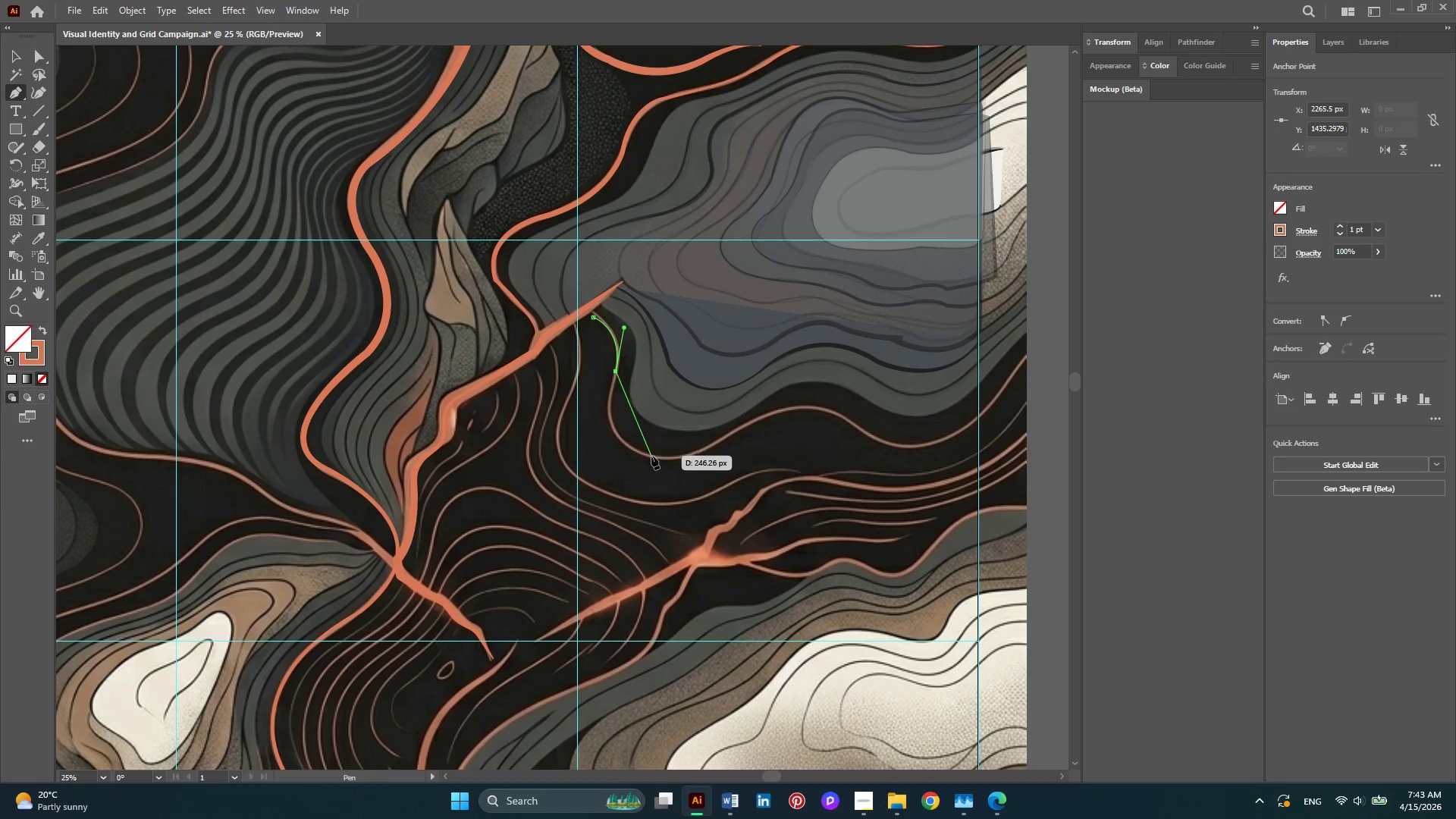 
left_click_drag(start_coordinate=[651, 457], to_coordinate=[713, 475])
 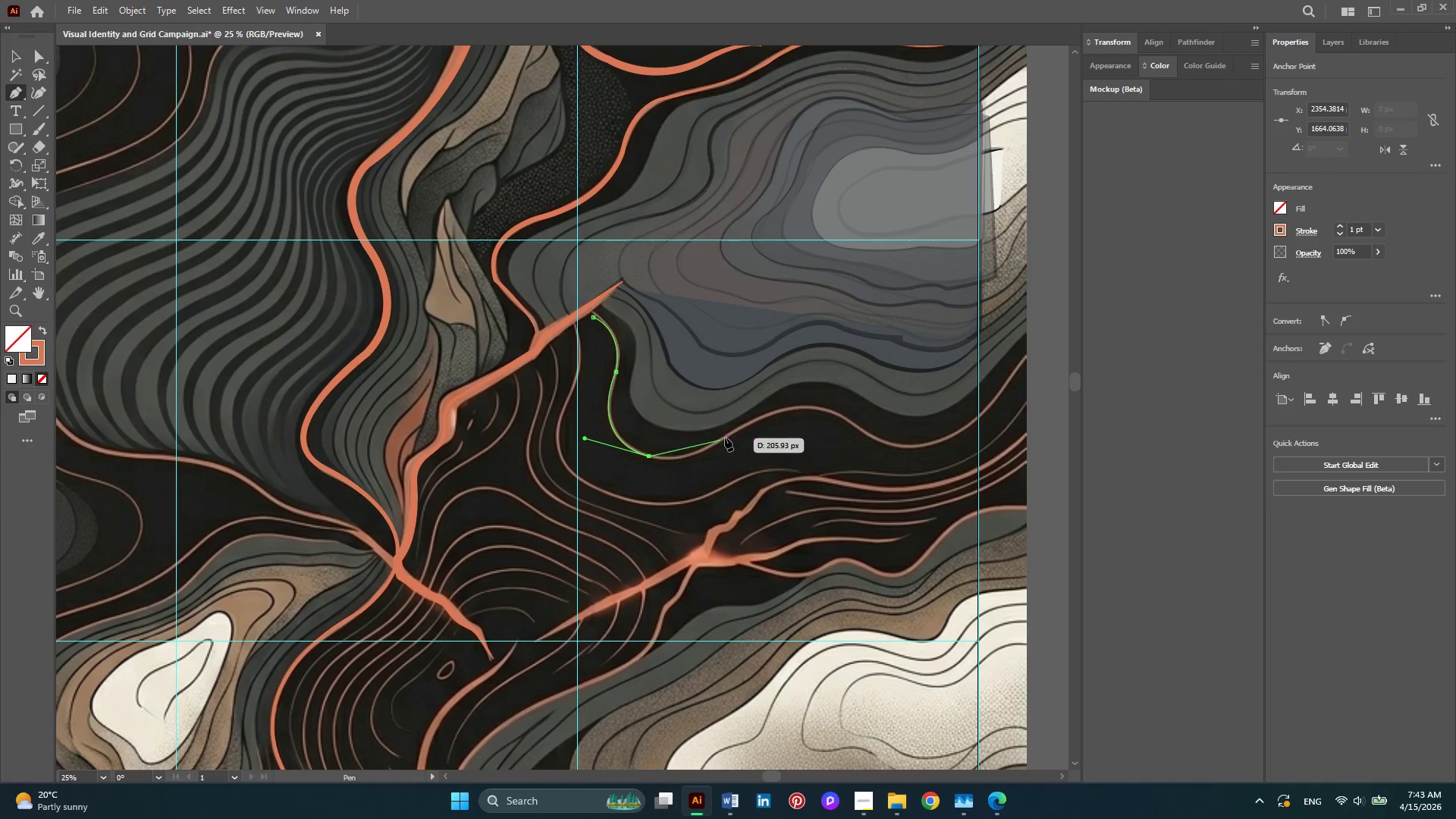 
left_click_drag(start_coordinate=[726, 438], to_coordinate=[780, 415])
 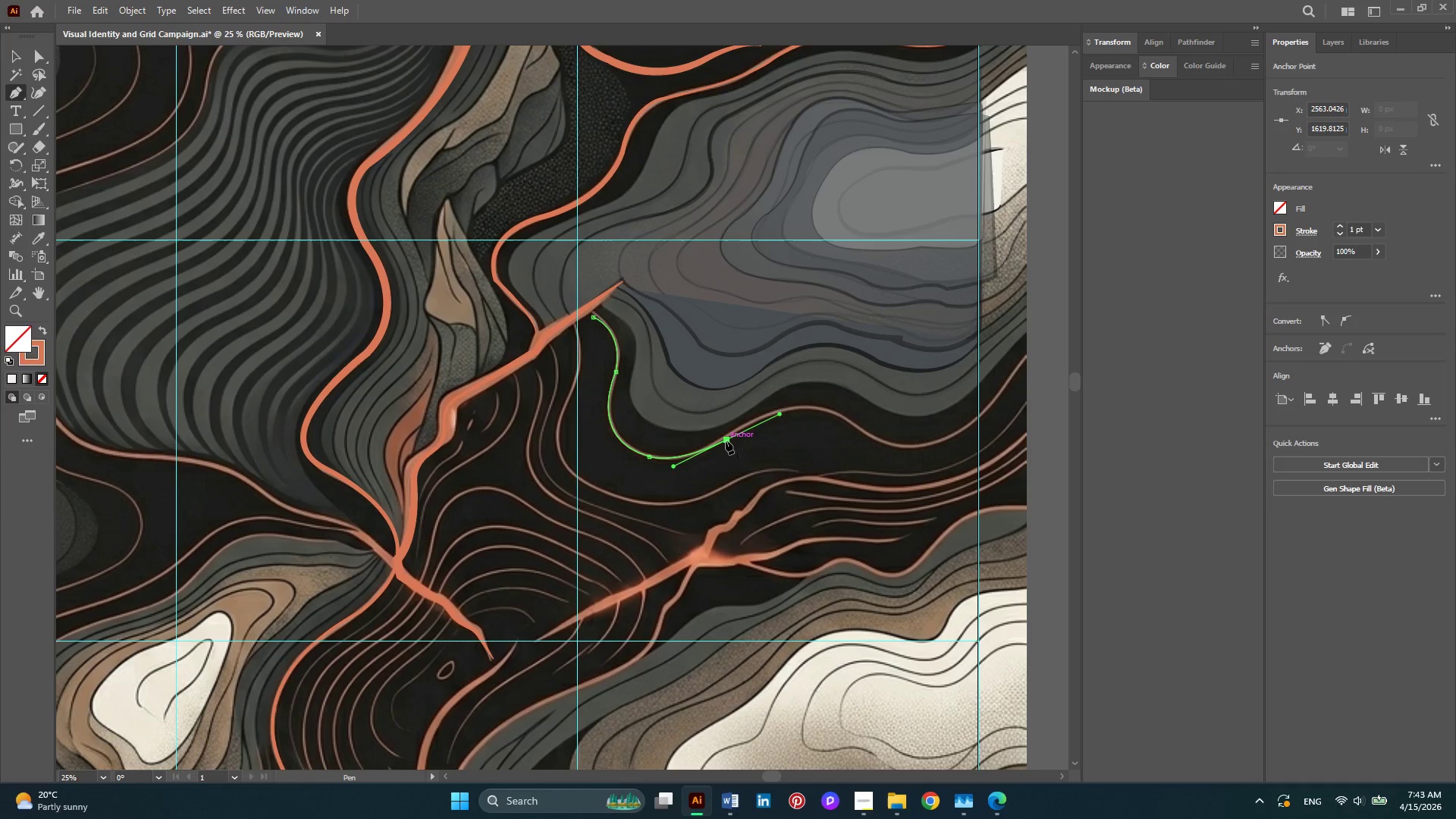 
left_click([726, 441])
 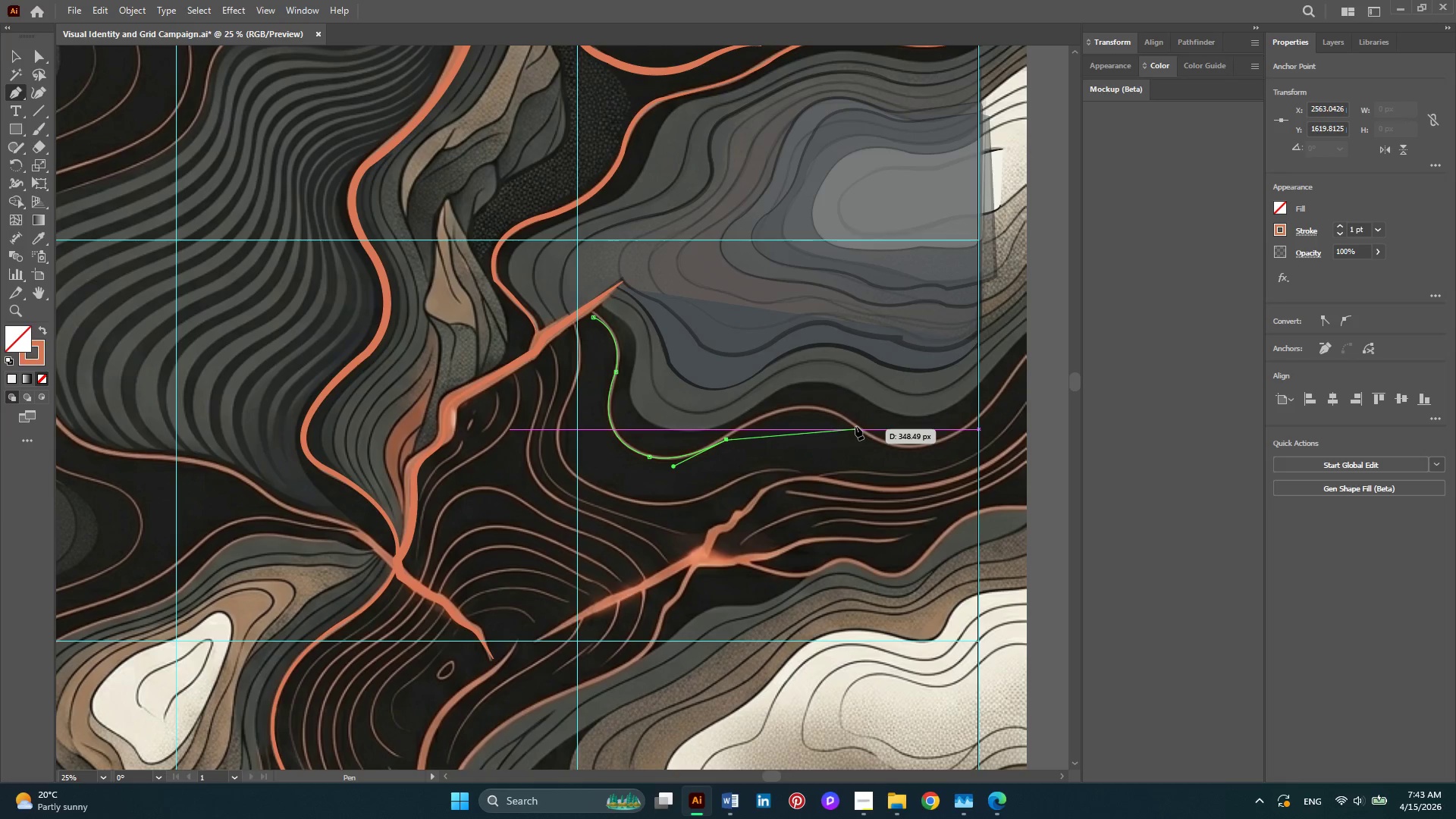 
left_click_drag(start_coordinate=[858, 426], to_coordinate=[914, 486])
 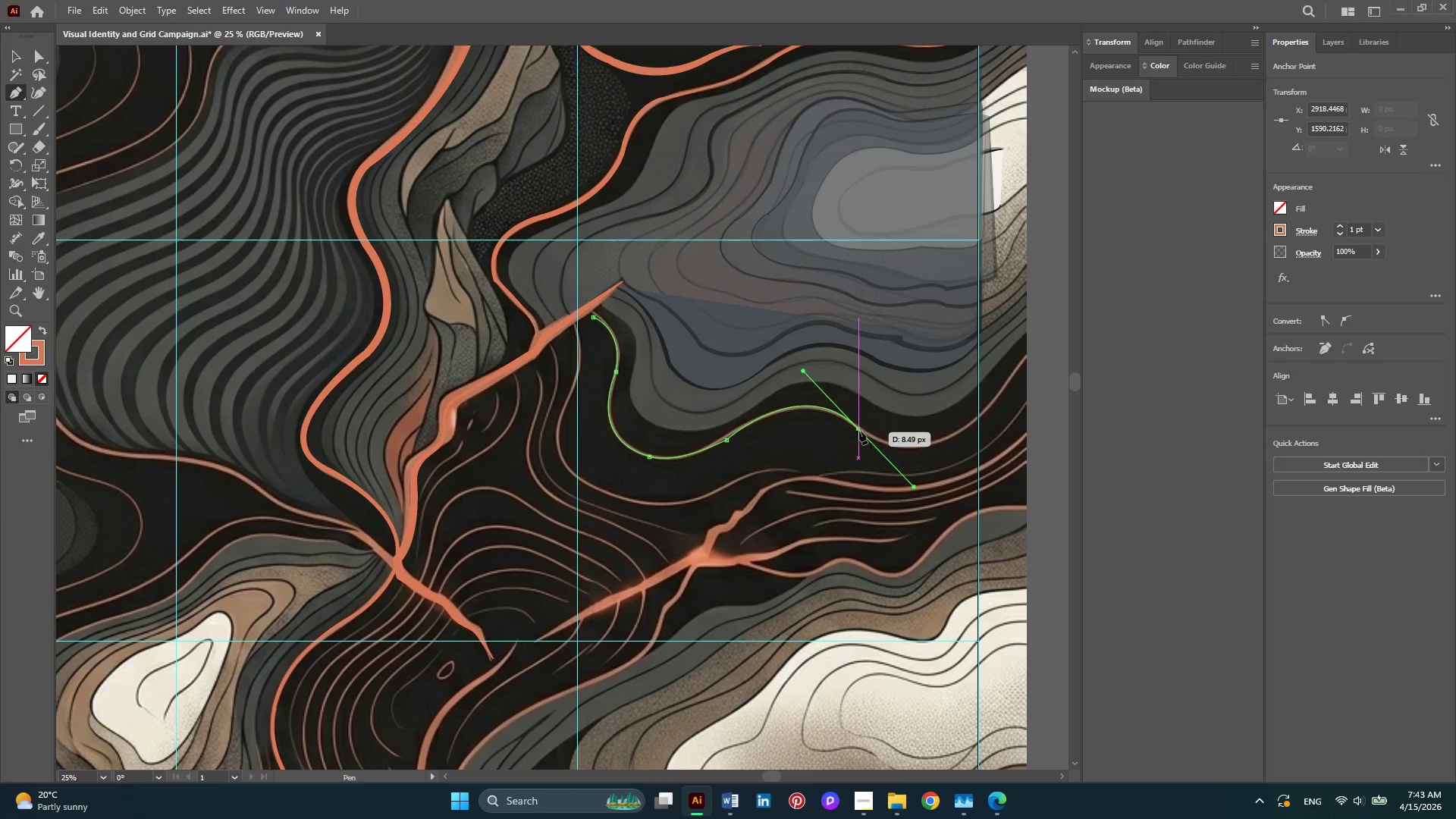 
left_click([859, 431])
 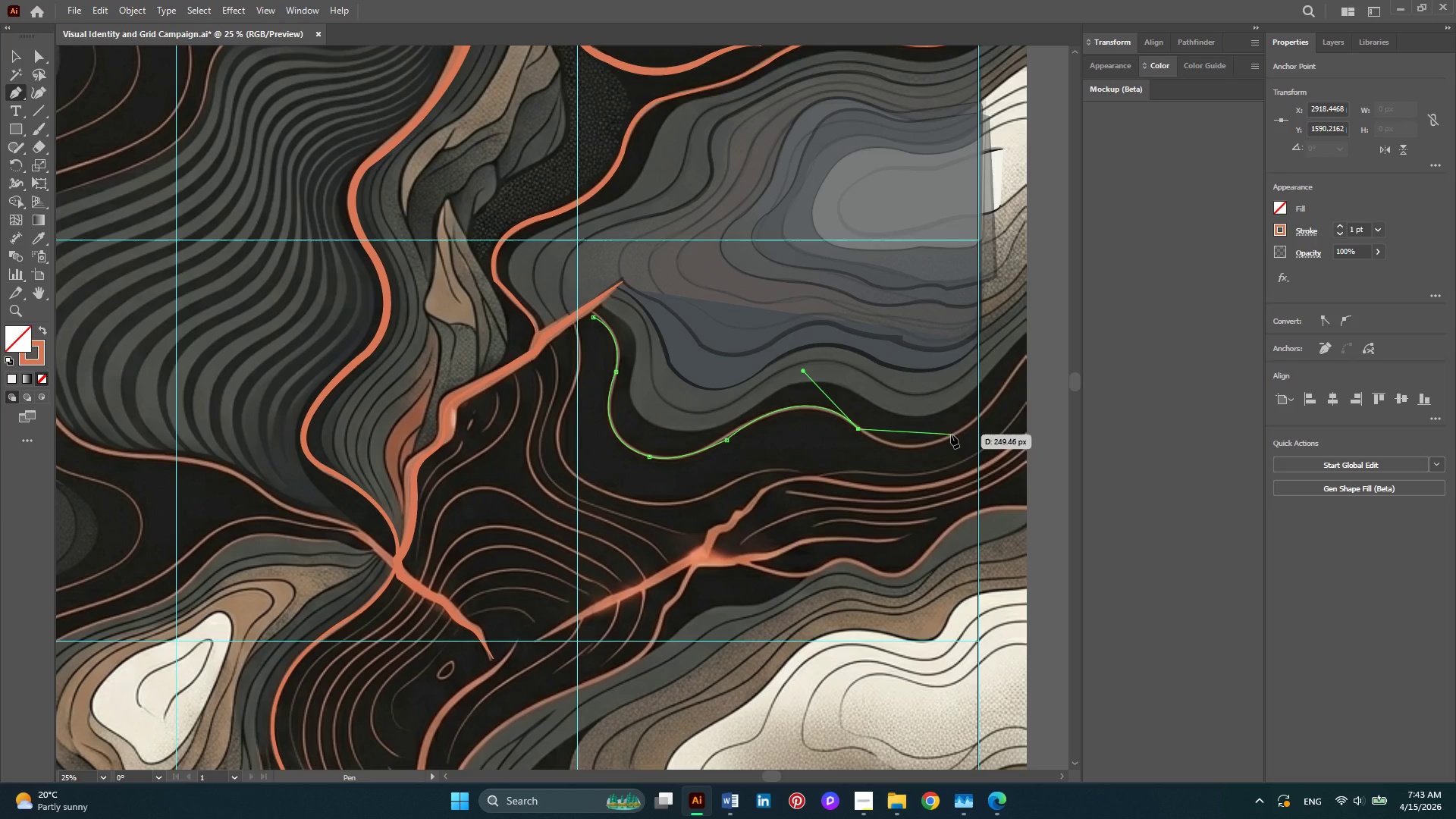 
left_click_drag(start_coordinate=[951, 435], to_coordinate=[993, 402])
 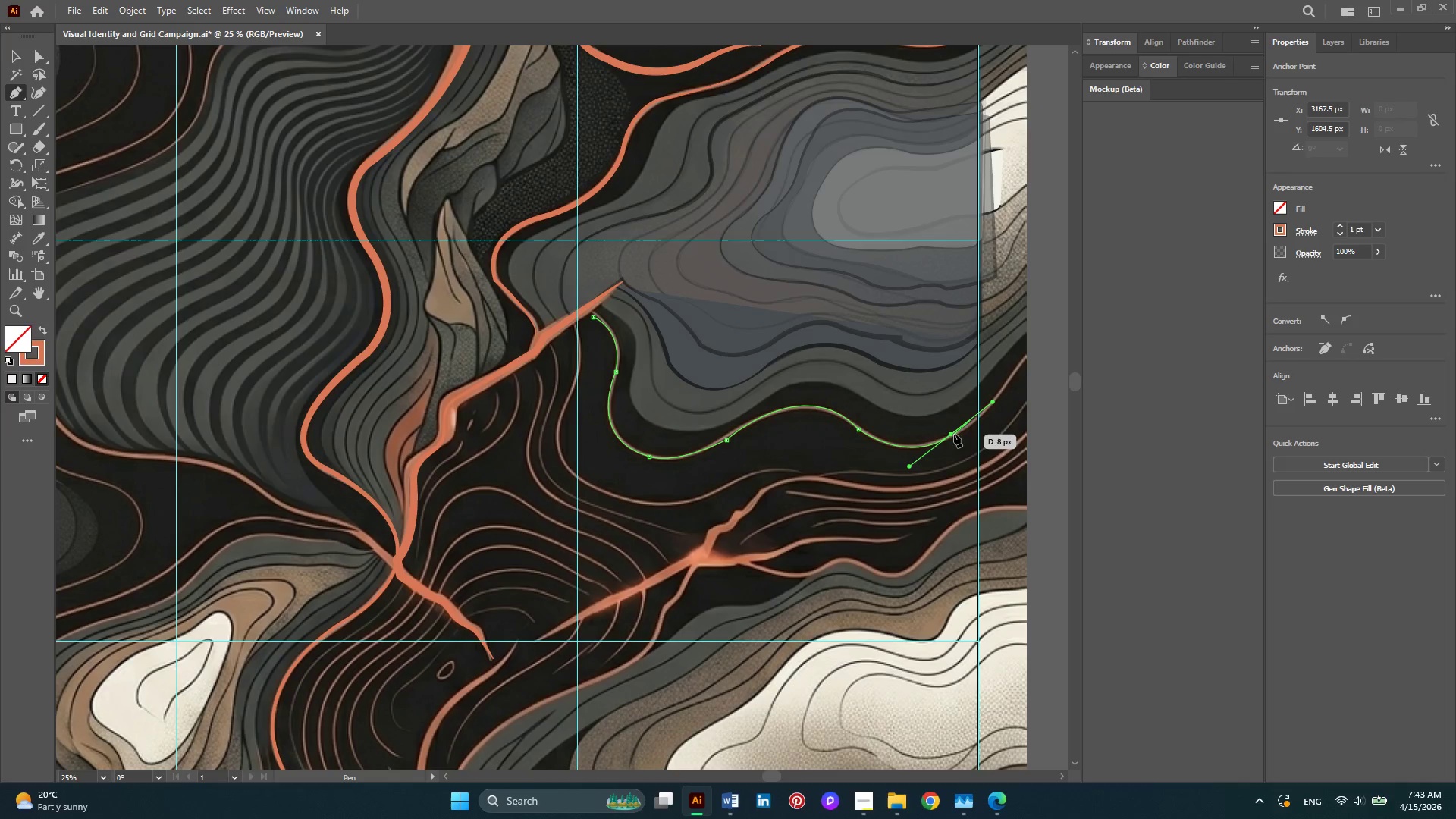 
left_click([952, 433])
 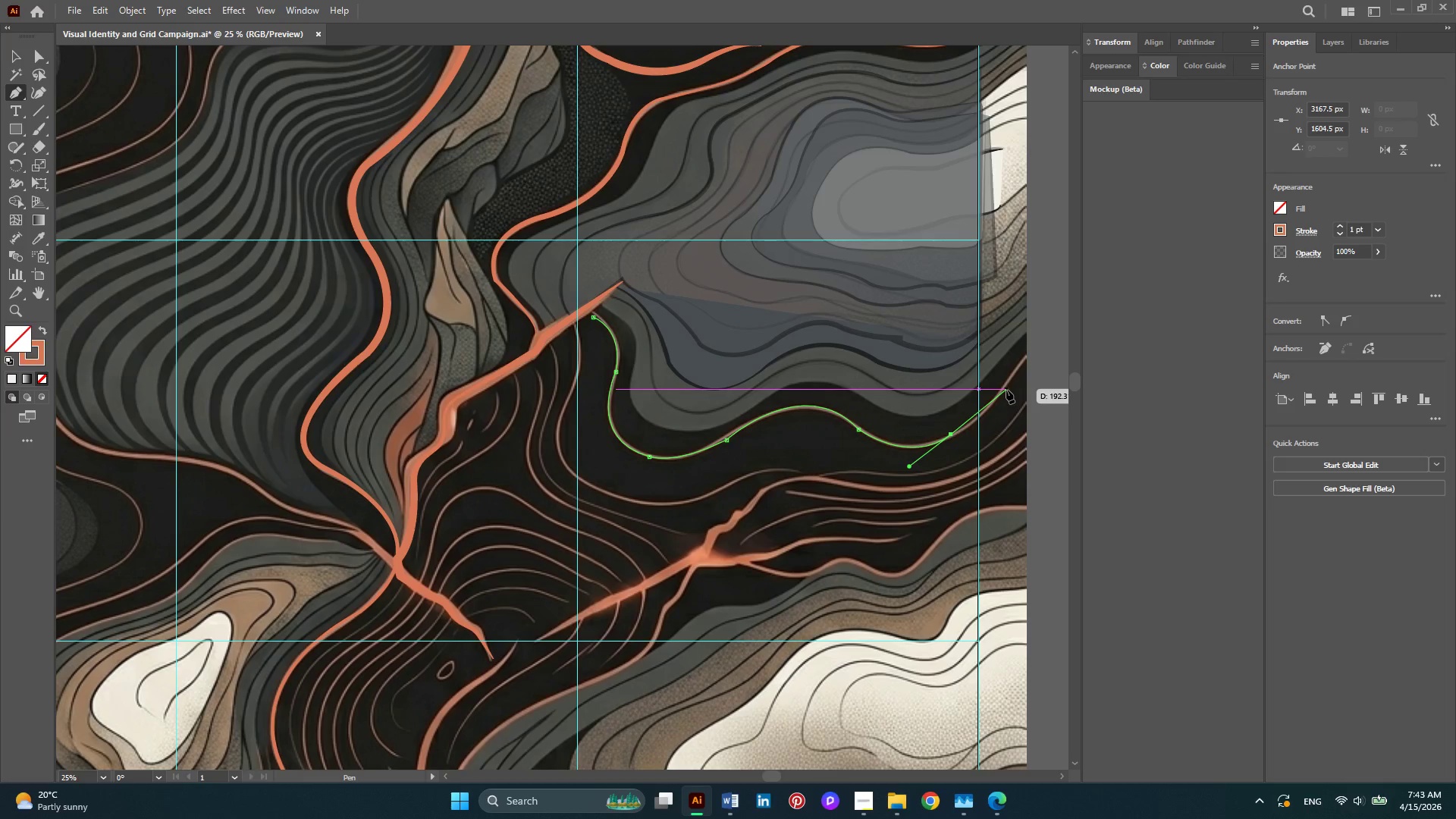 
left_click_drag(start_coordinate=[1006, 390], to_coordinate=[1016, 362])
 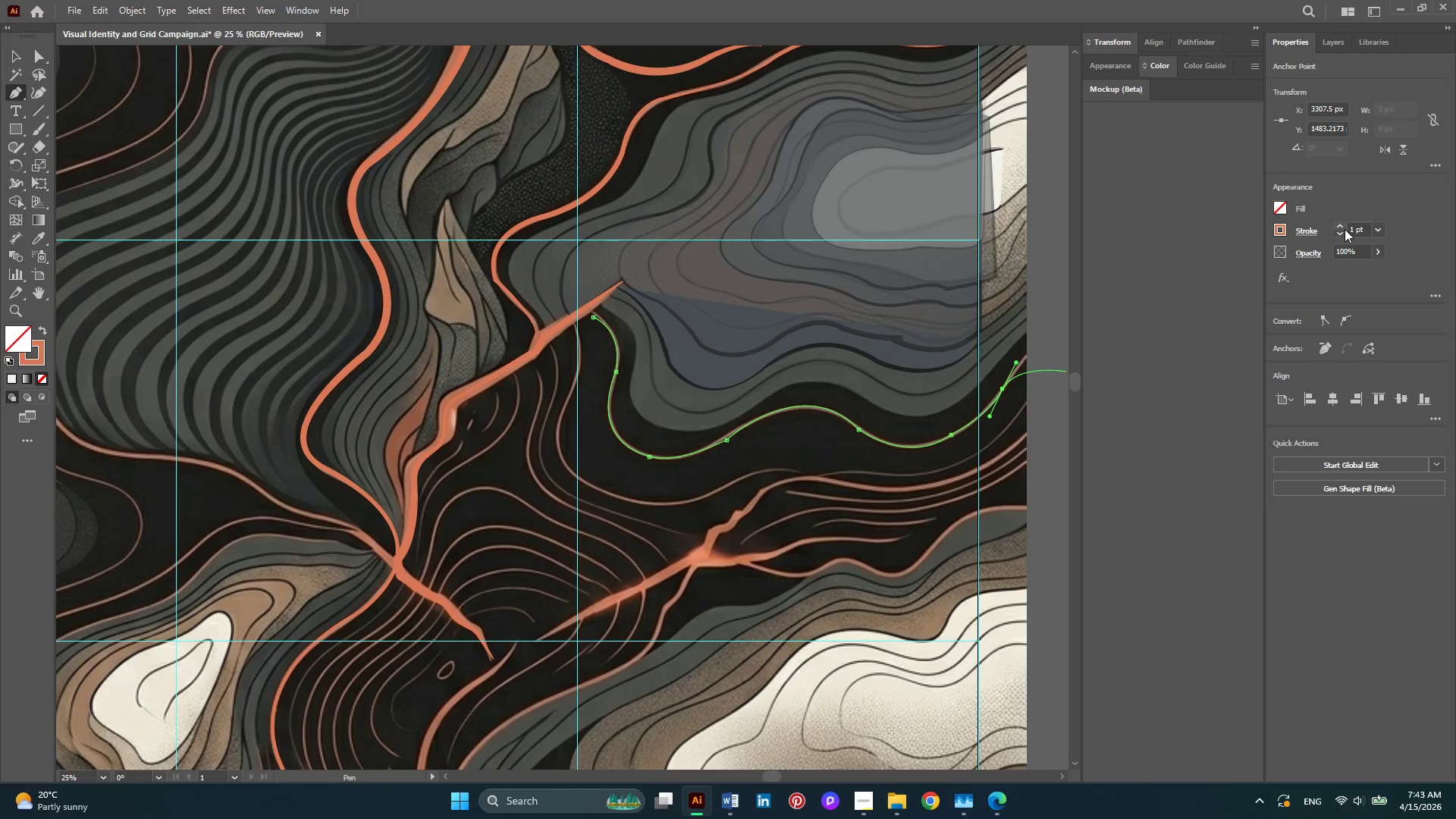 
left_click([1345, 229])
 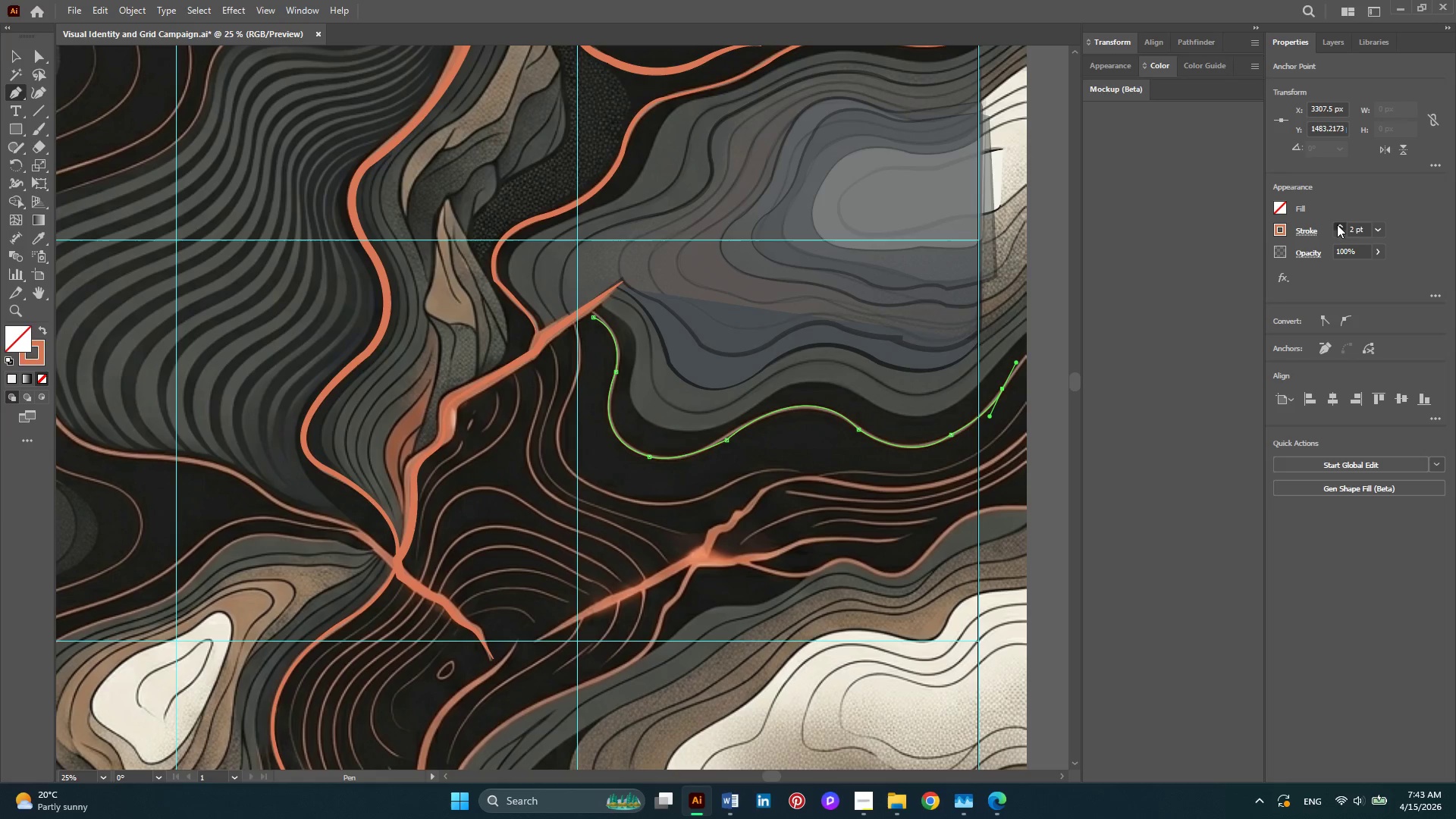 
double_click([1337, 224])
 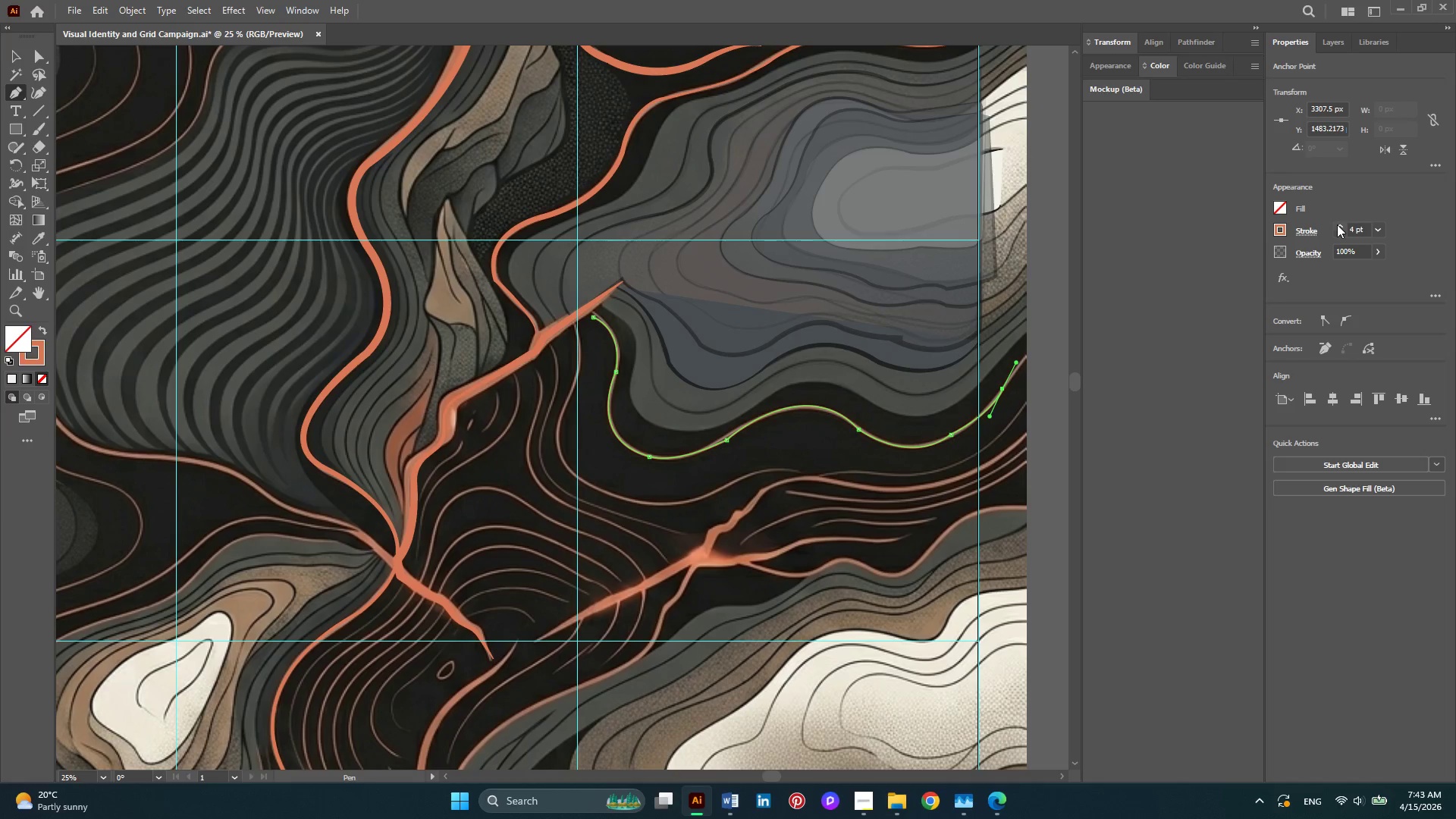 
triple_click([1337, 224])
 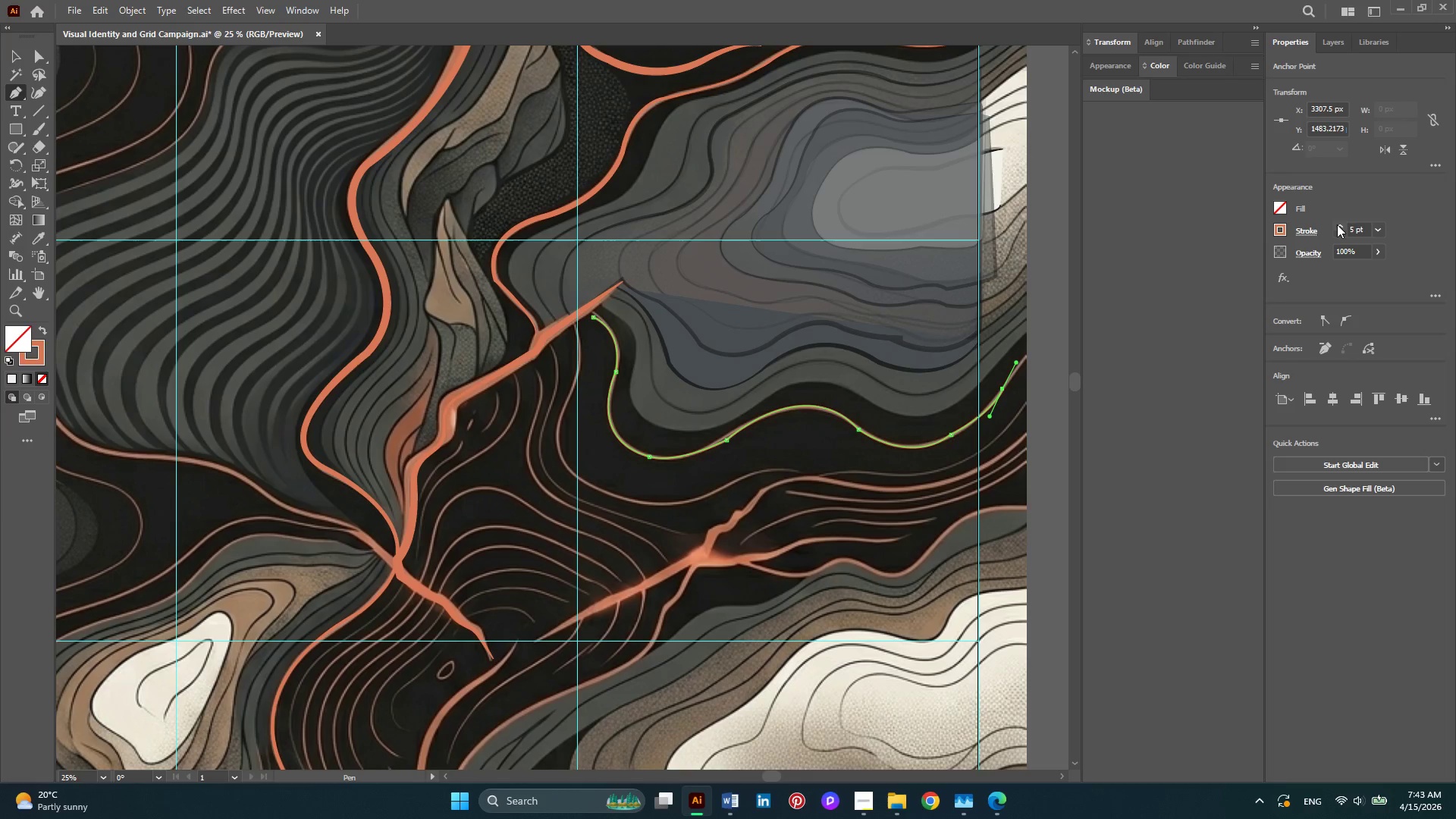 
triple_click([1337, 224])
 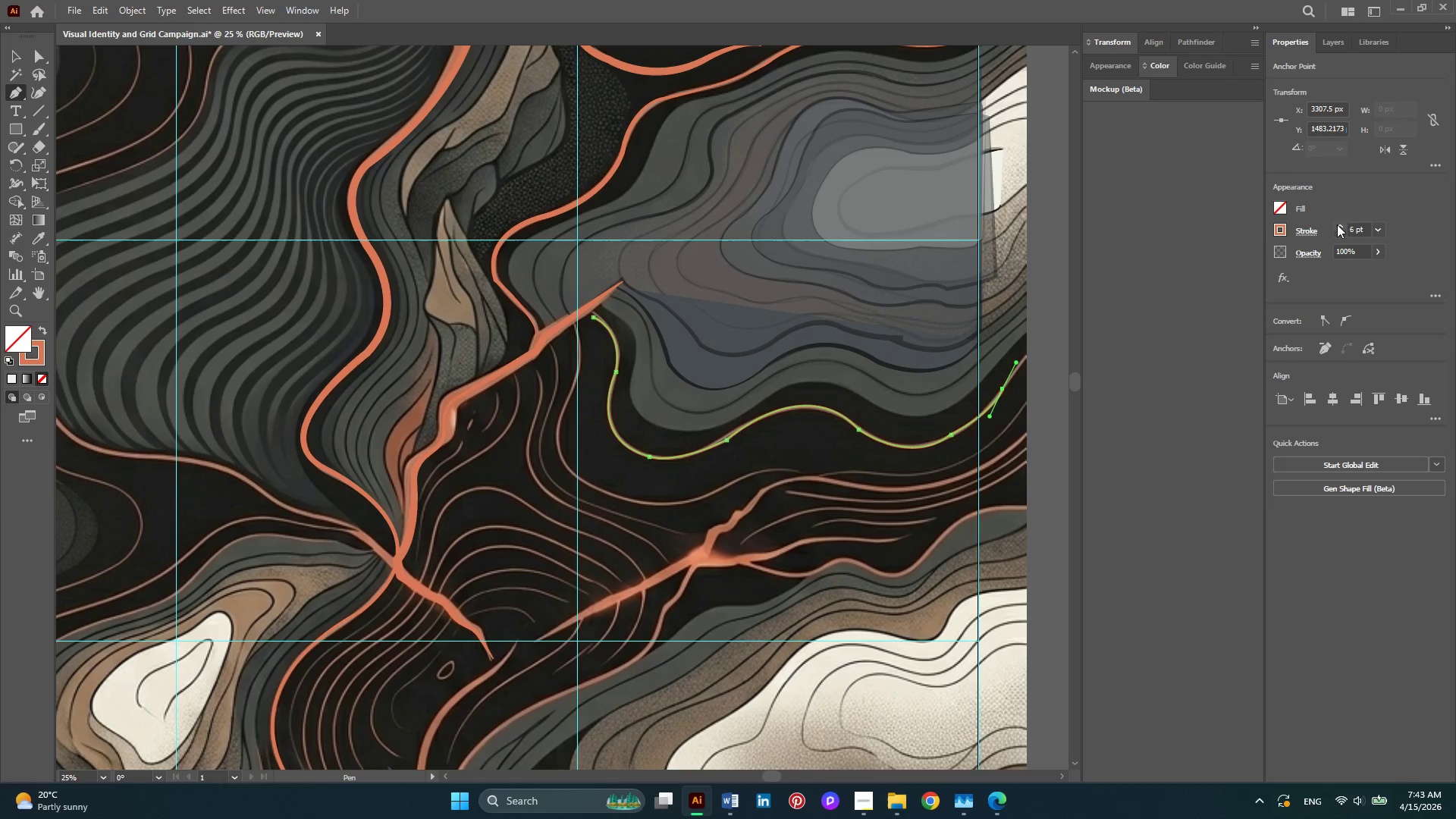 
triple_click([1337, 224])
 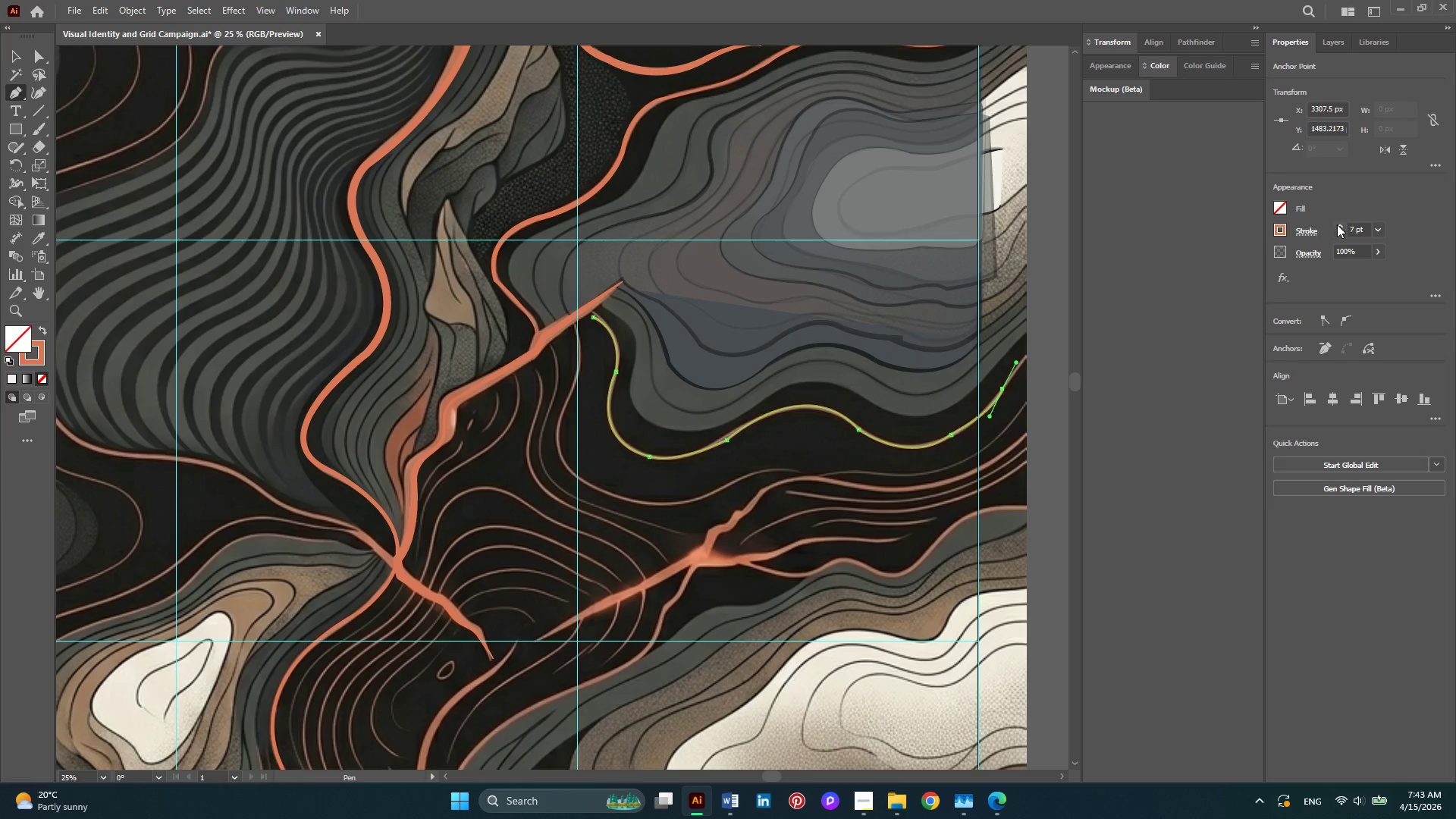 
triple_click([1337, 224])
 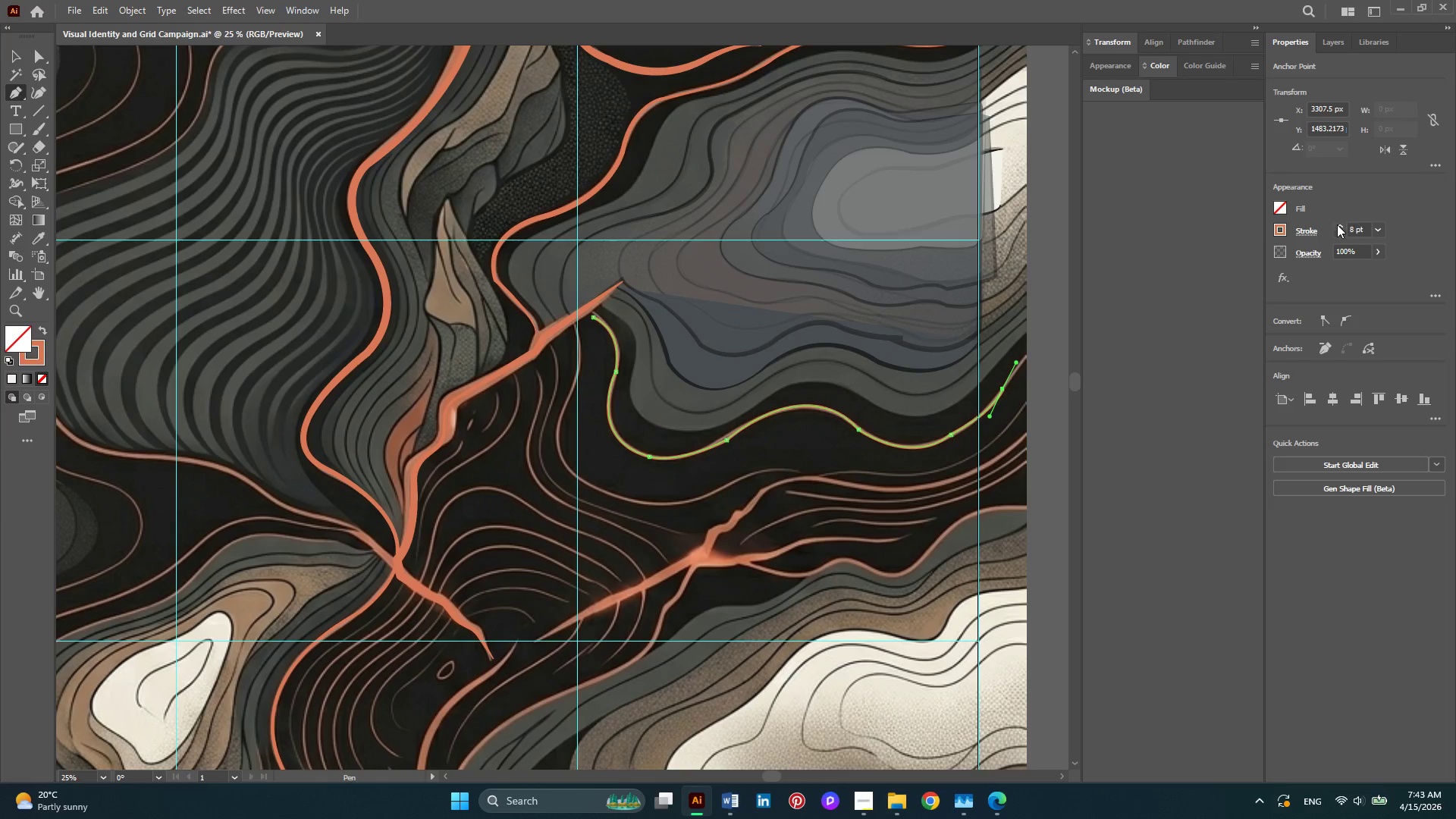 
triple_click([1337, 224])
 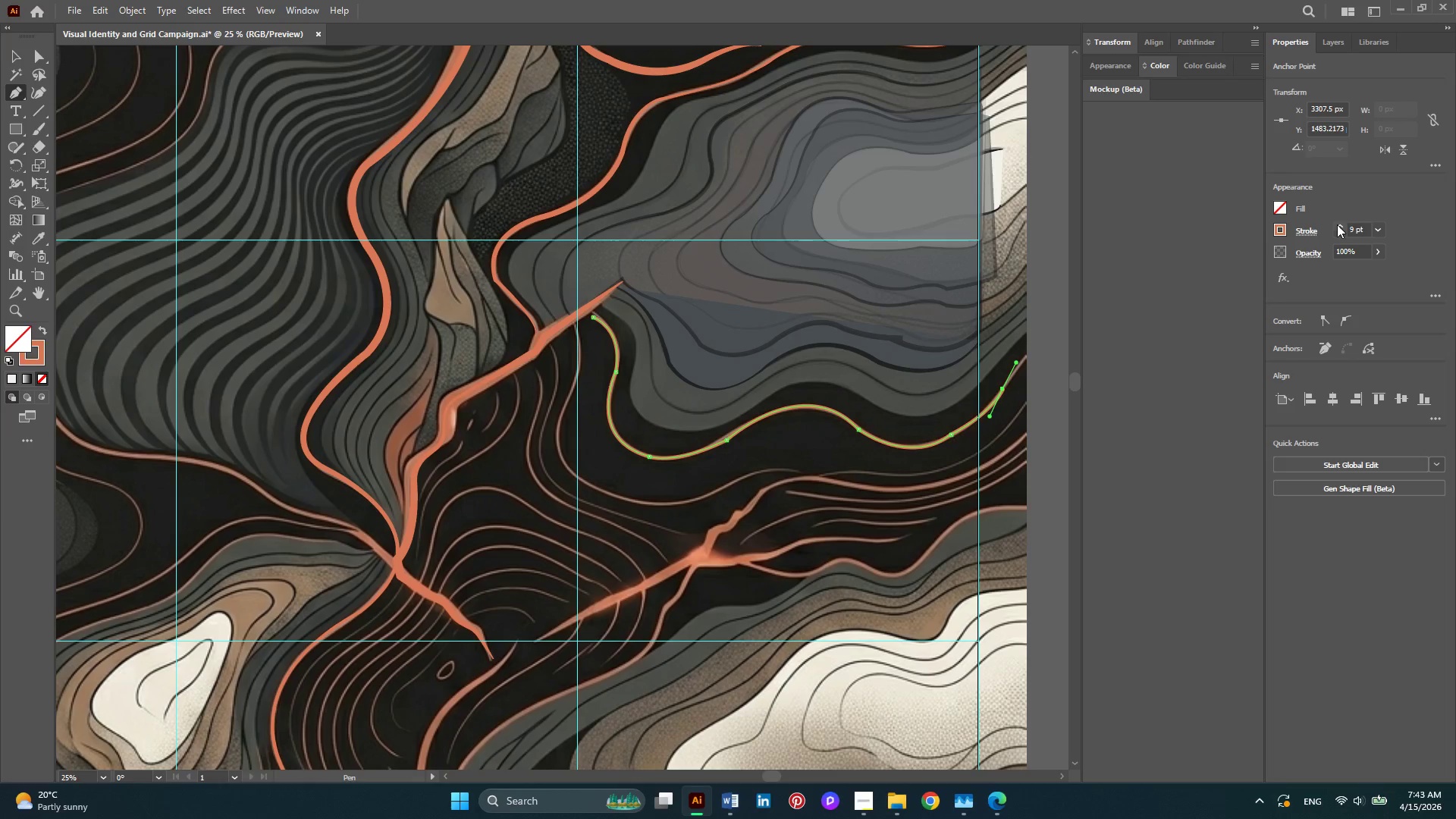 
triple_click([1337, 224])
 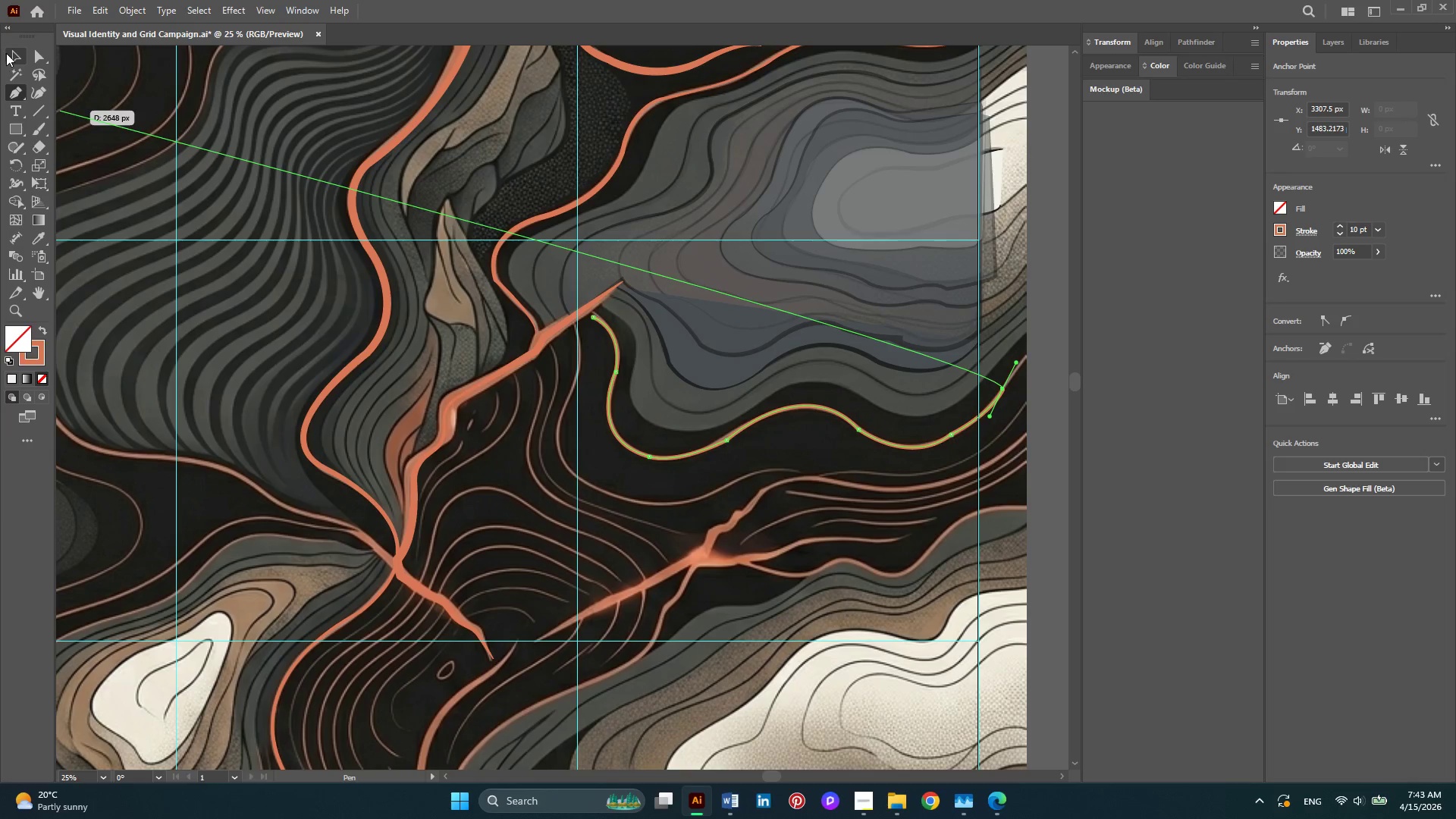 
left_click([6, 53])
 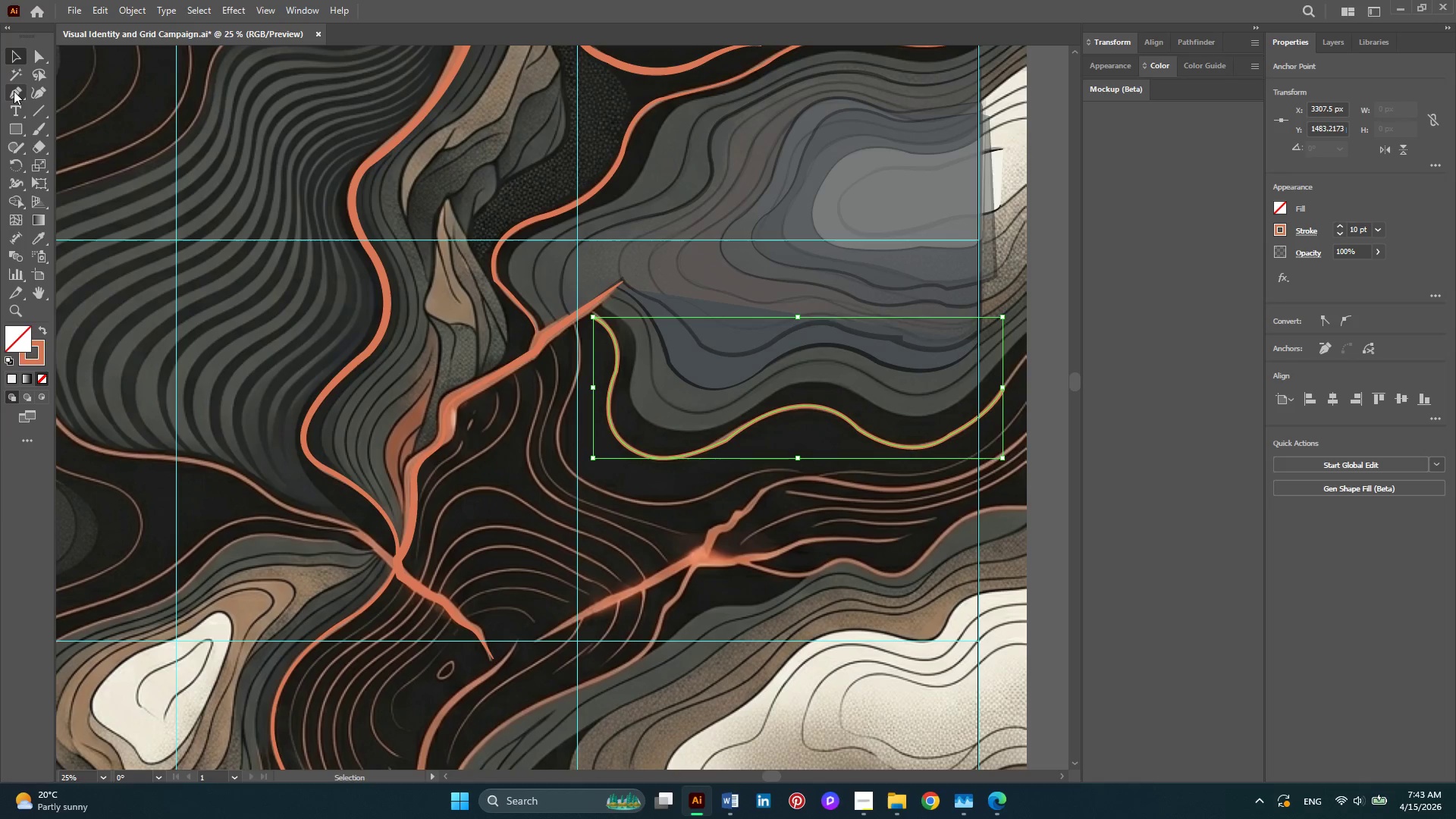 
left_click([14, 91])
 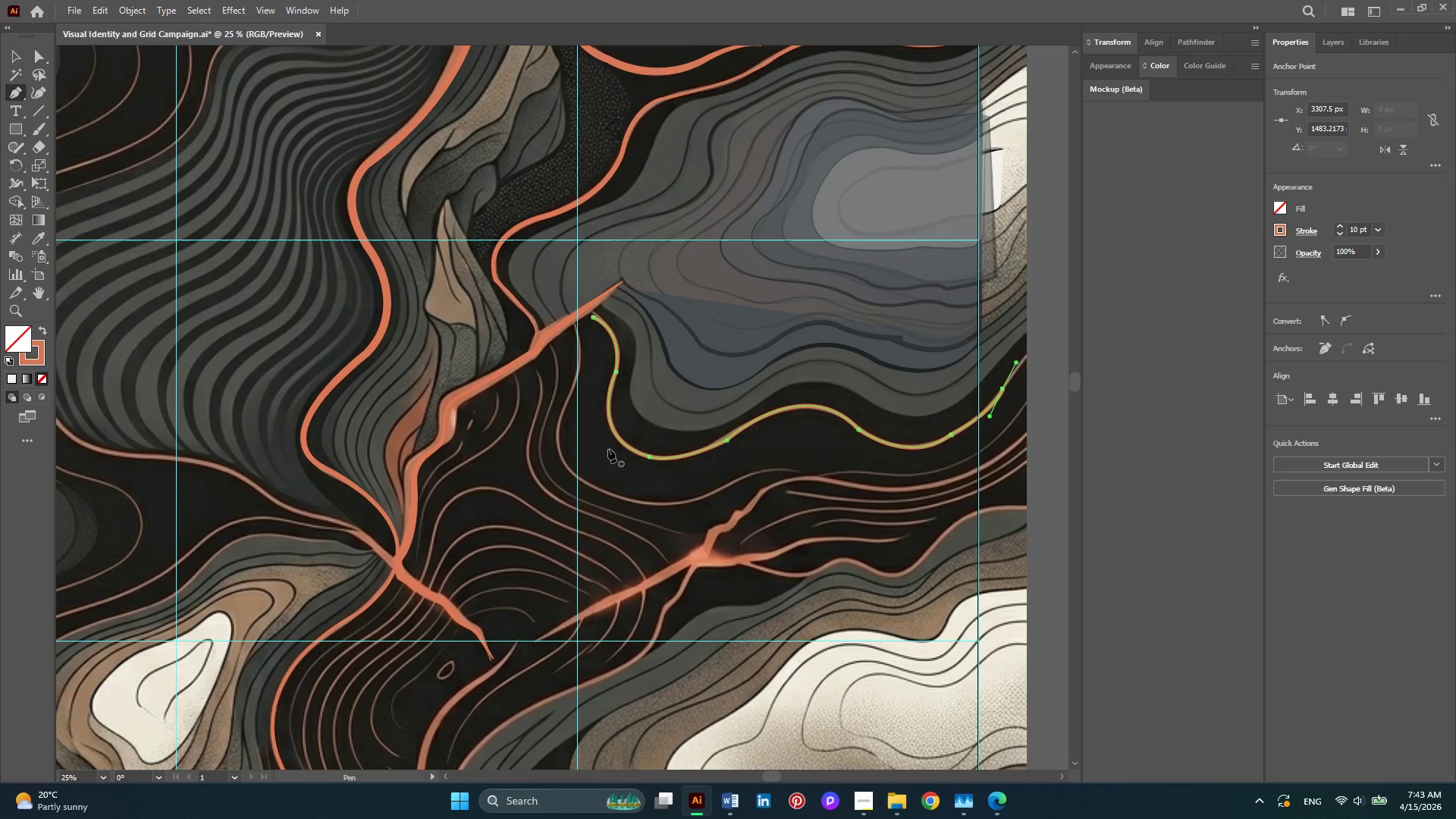 
hold_key(key=AltLeft, duration=0.42)
scroll: coordinate [607, 448], scroll_direction: up, amount: 1.0
 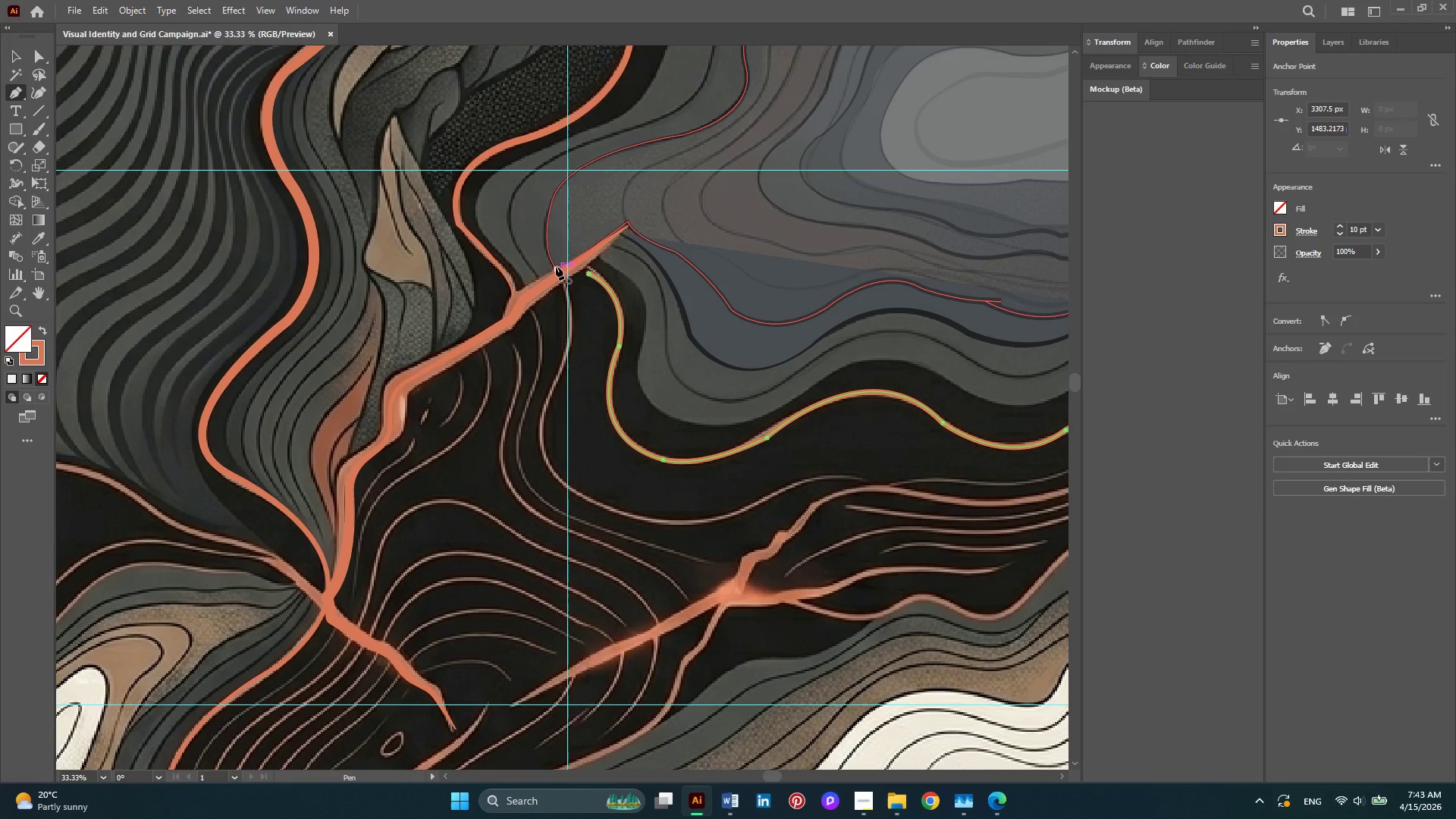 
left_click([560, 273])
 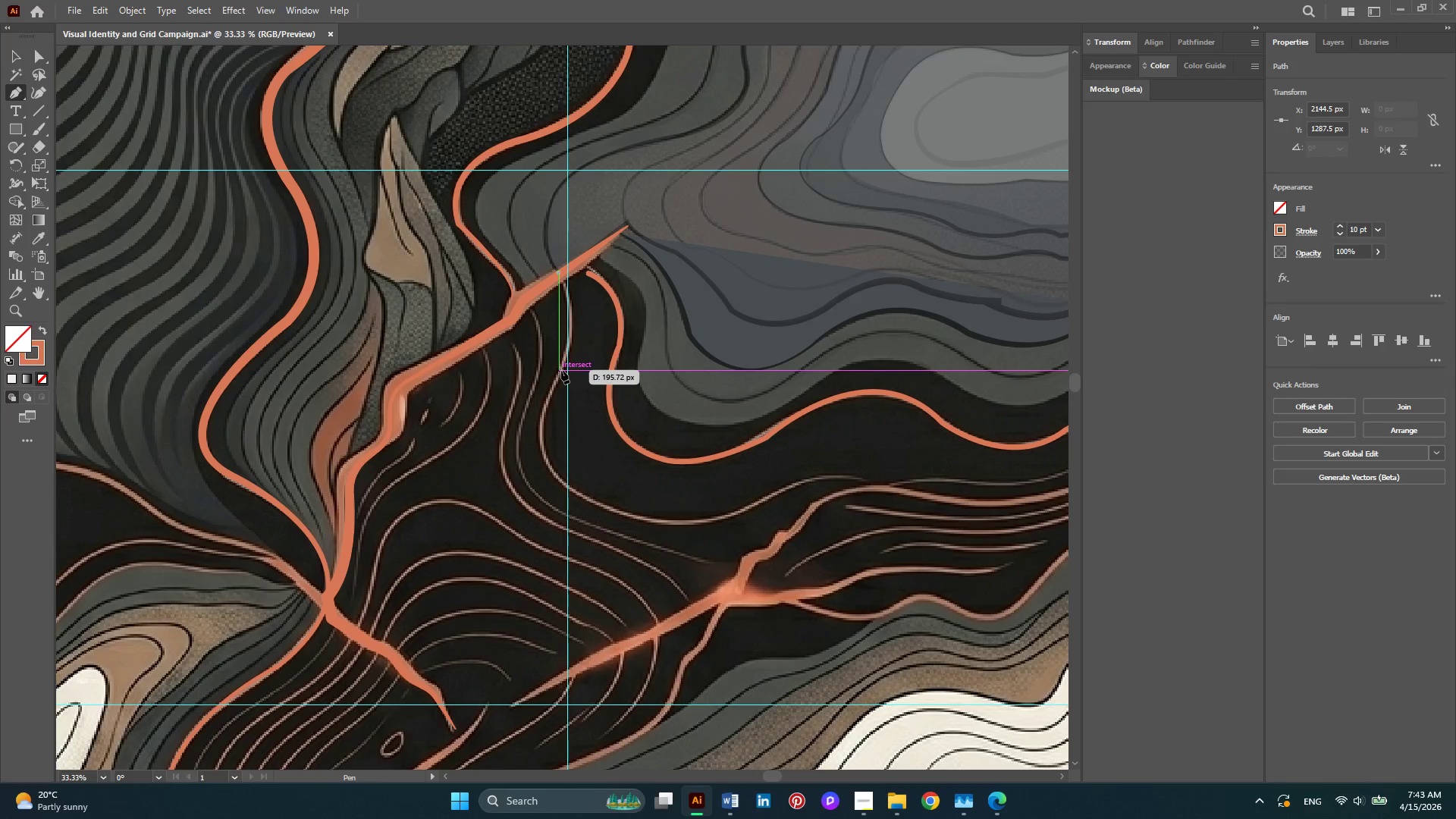 
left_click_drag(start_coordinate=[561, 370], to_coordinate=[529, 425])
 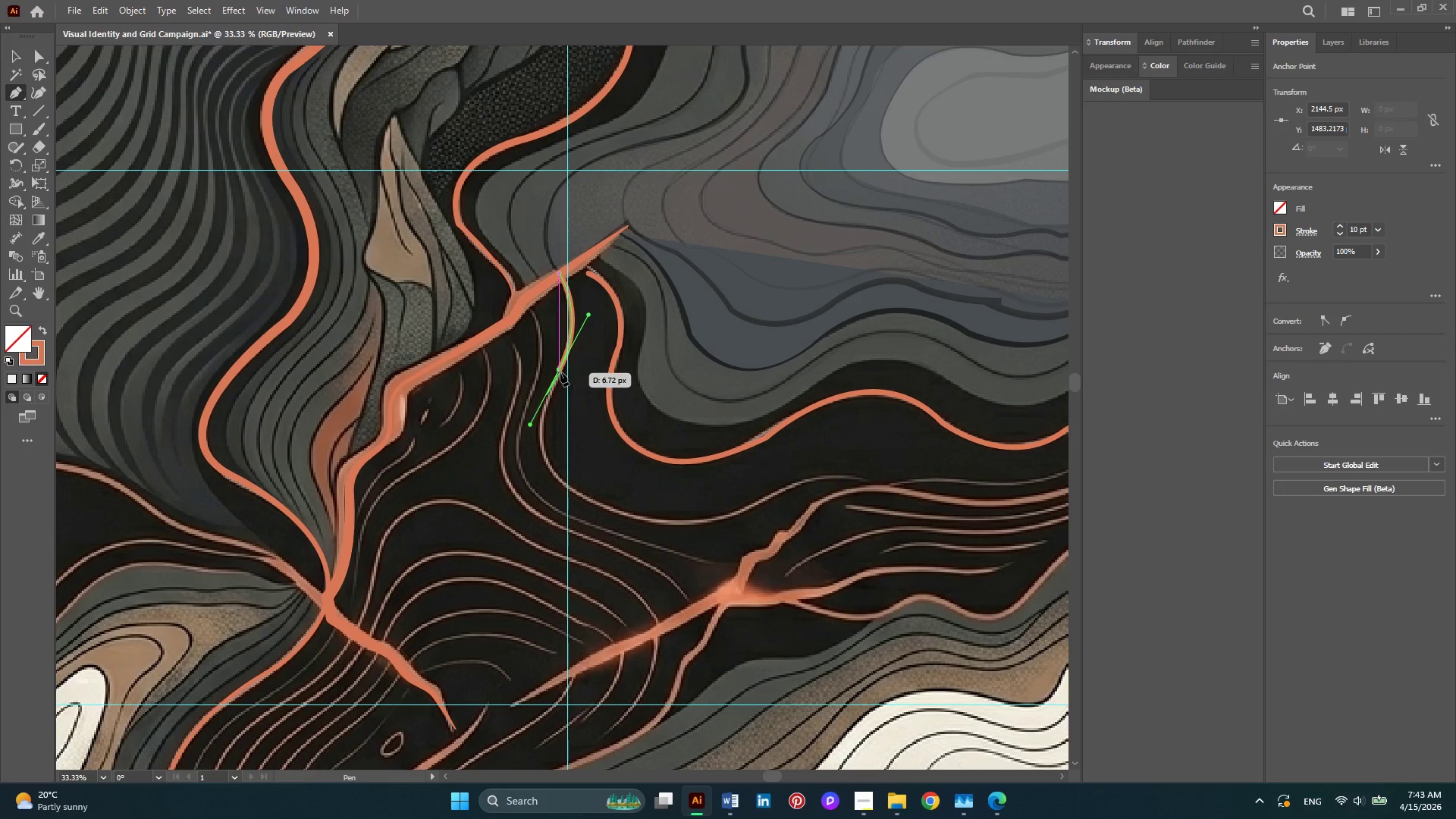 
left_click([560, 372])
 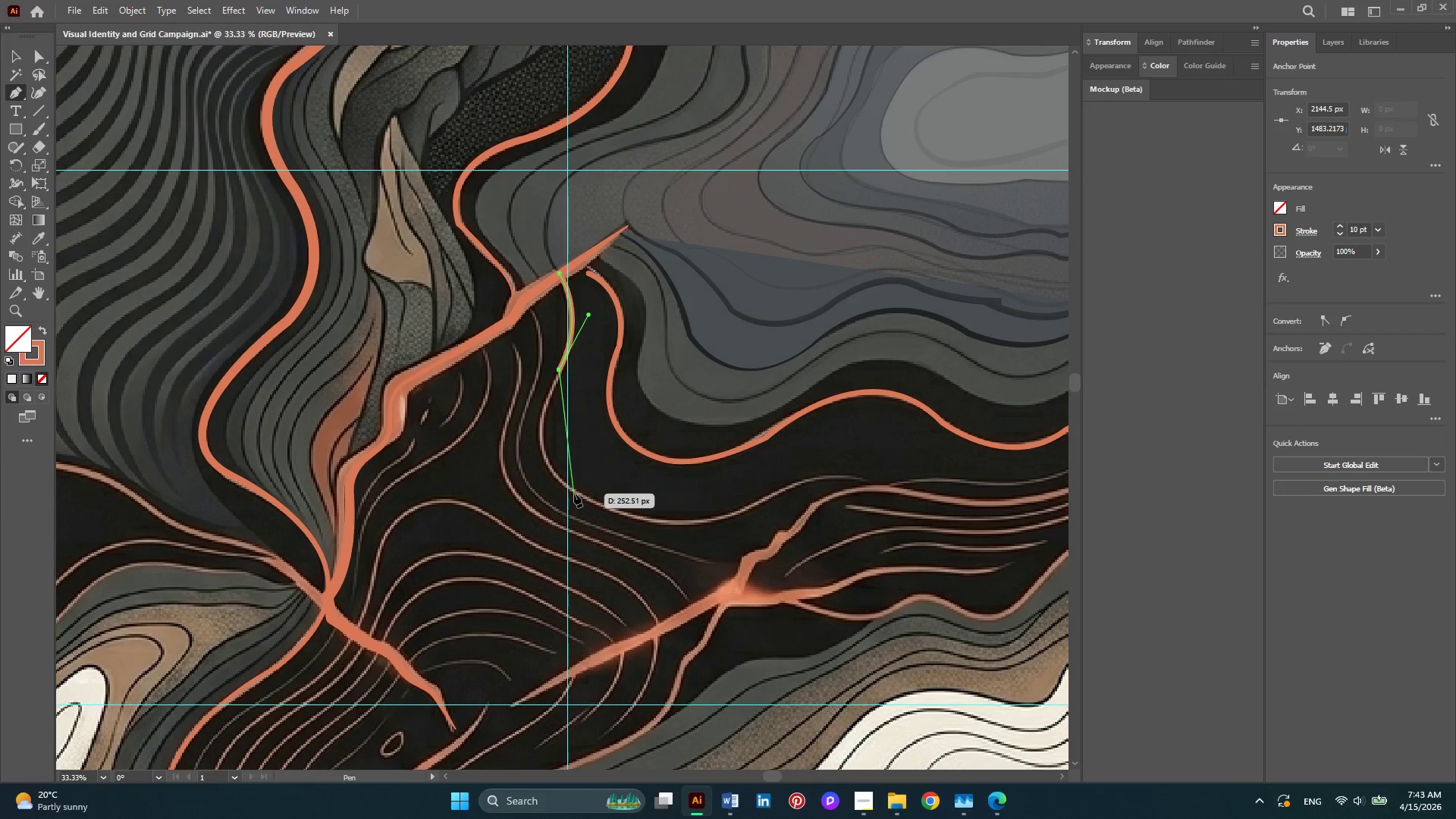 
left_click_drag(start_coordinate=[574, 494], to_coordinate=[630, 523])
 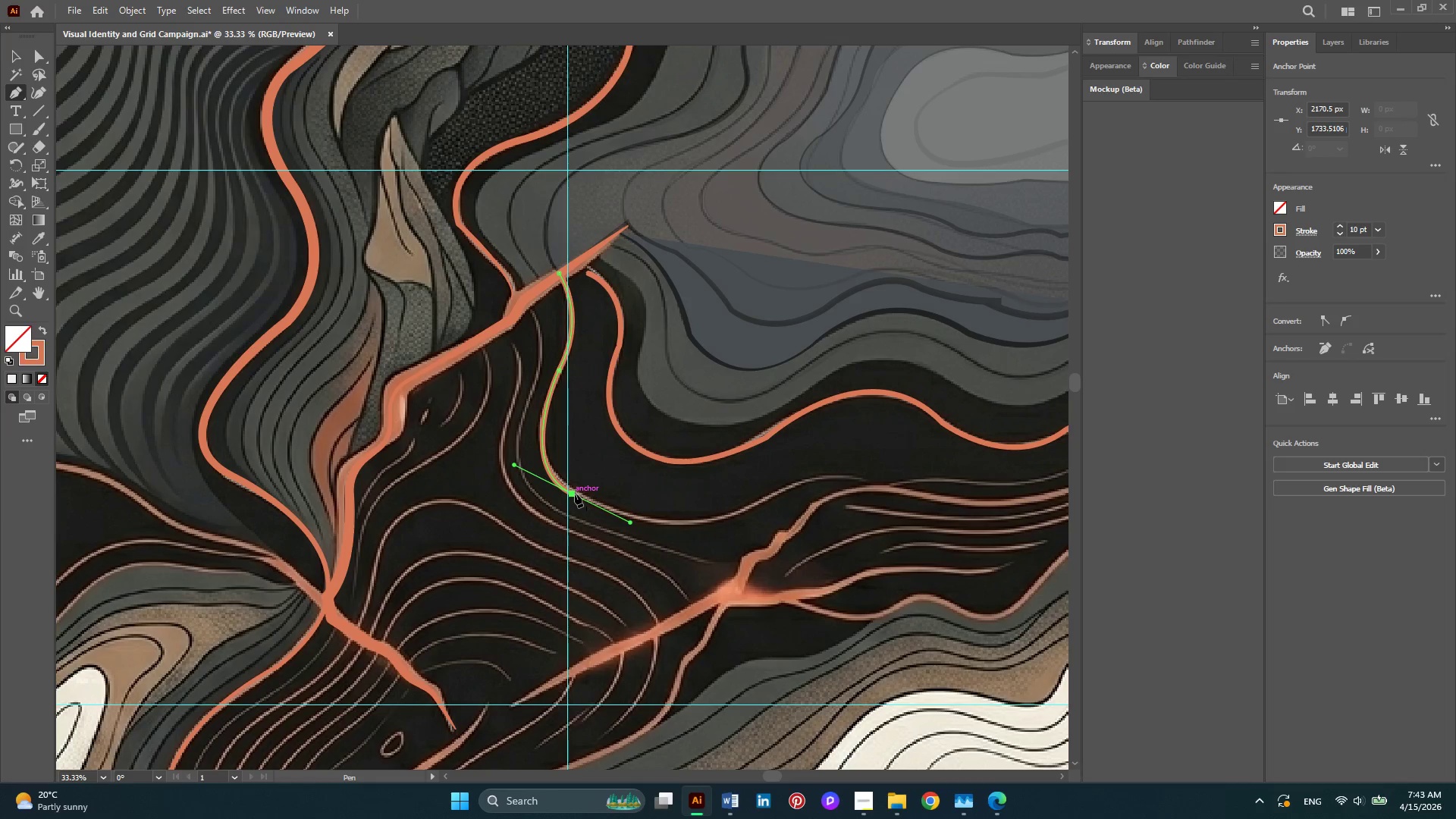 
left_click([575, 494])
 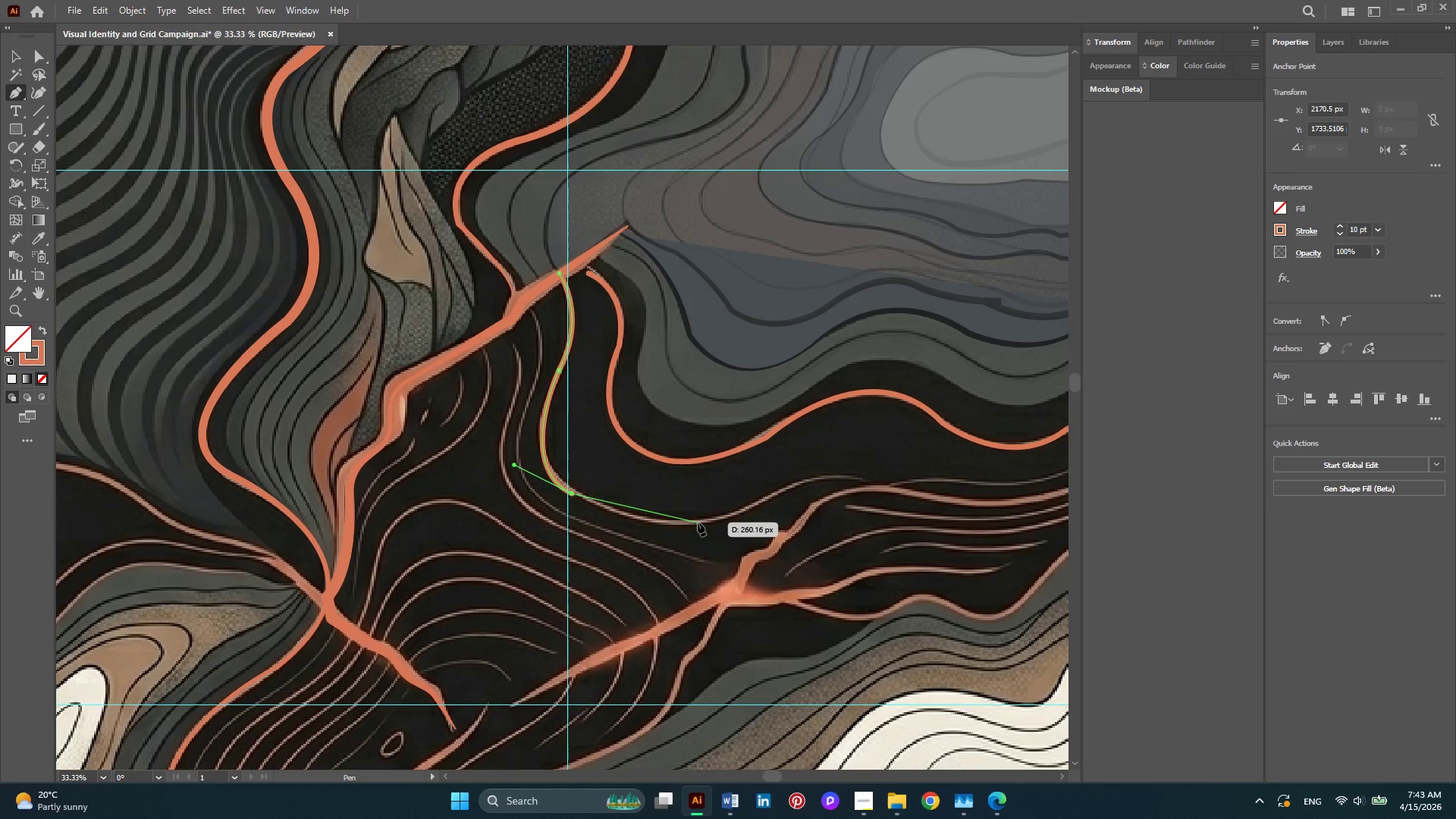 
left_click_drag(start_coordinate=[698, 522], to_coordinate=[752, 518])
 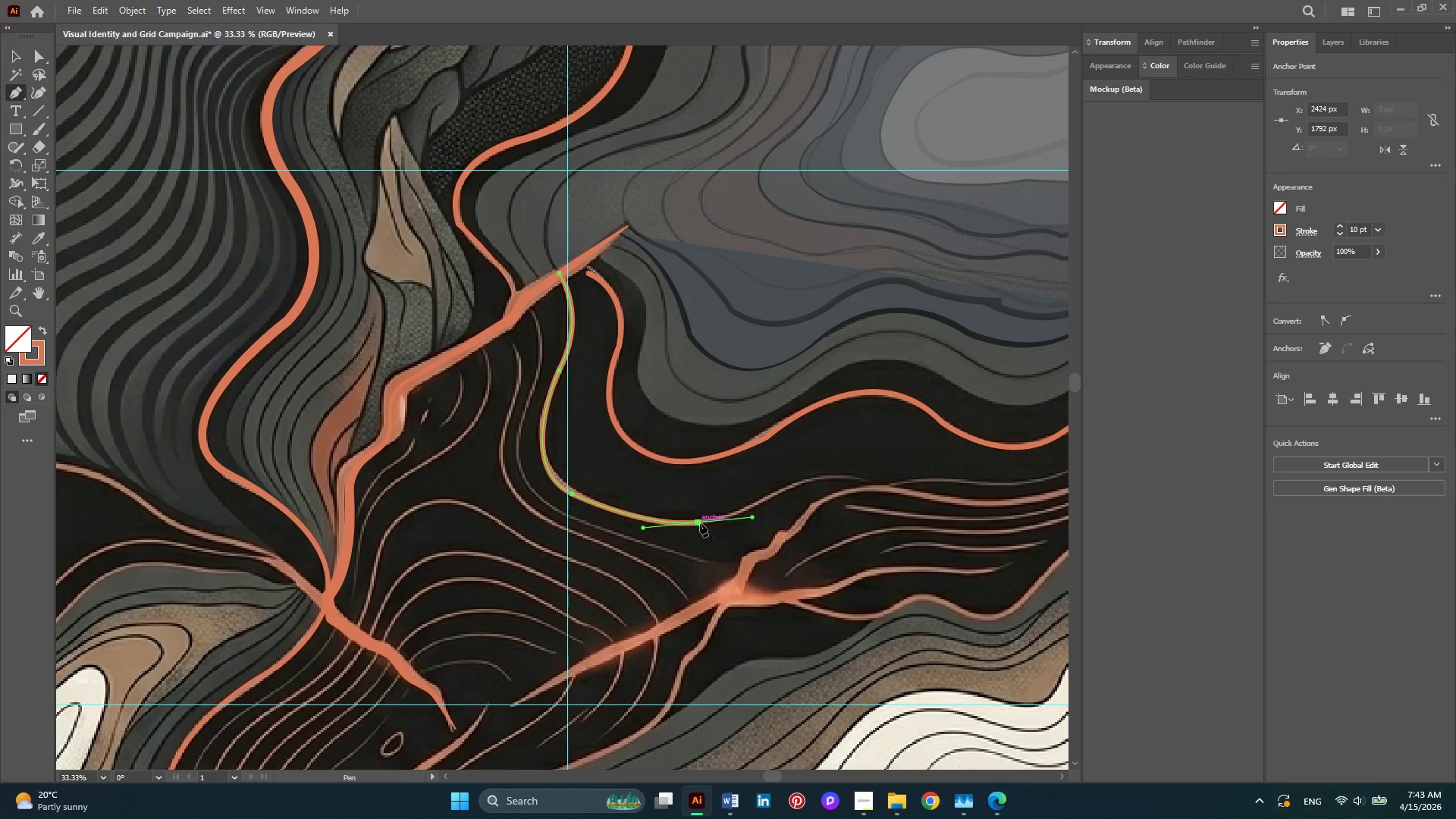 
left_click([698, 521])
 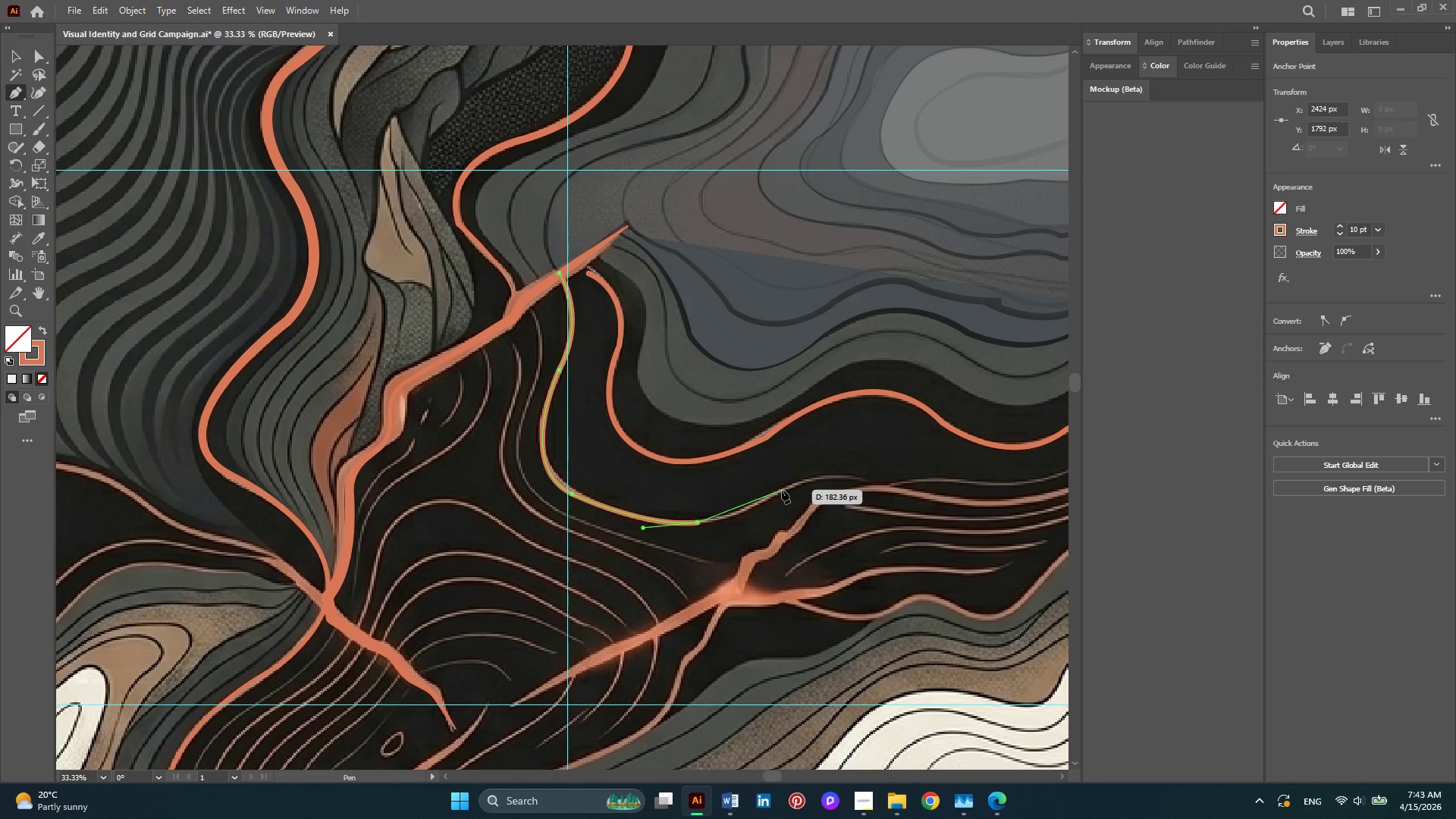 
left_click_drag(start_coordinate=[782, 490], to_coordinate=[804, 471])
 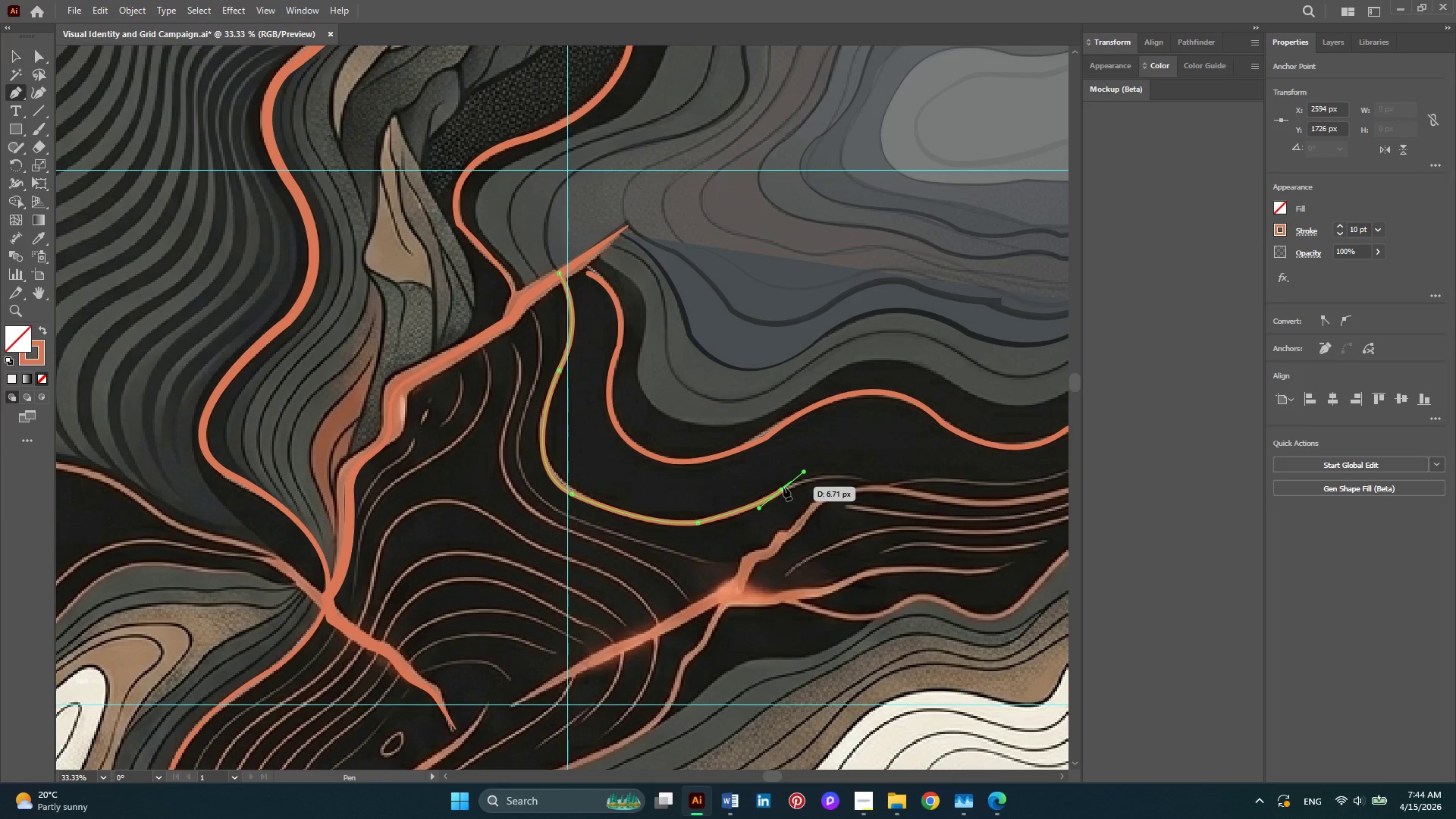 
left_click([783, 488])
 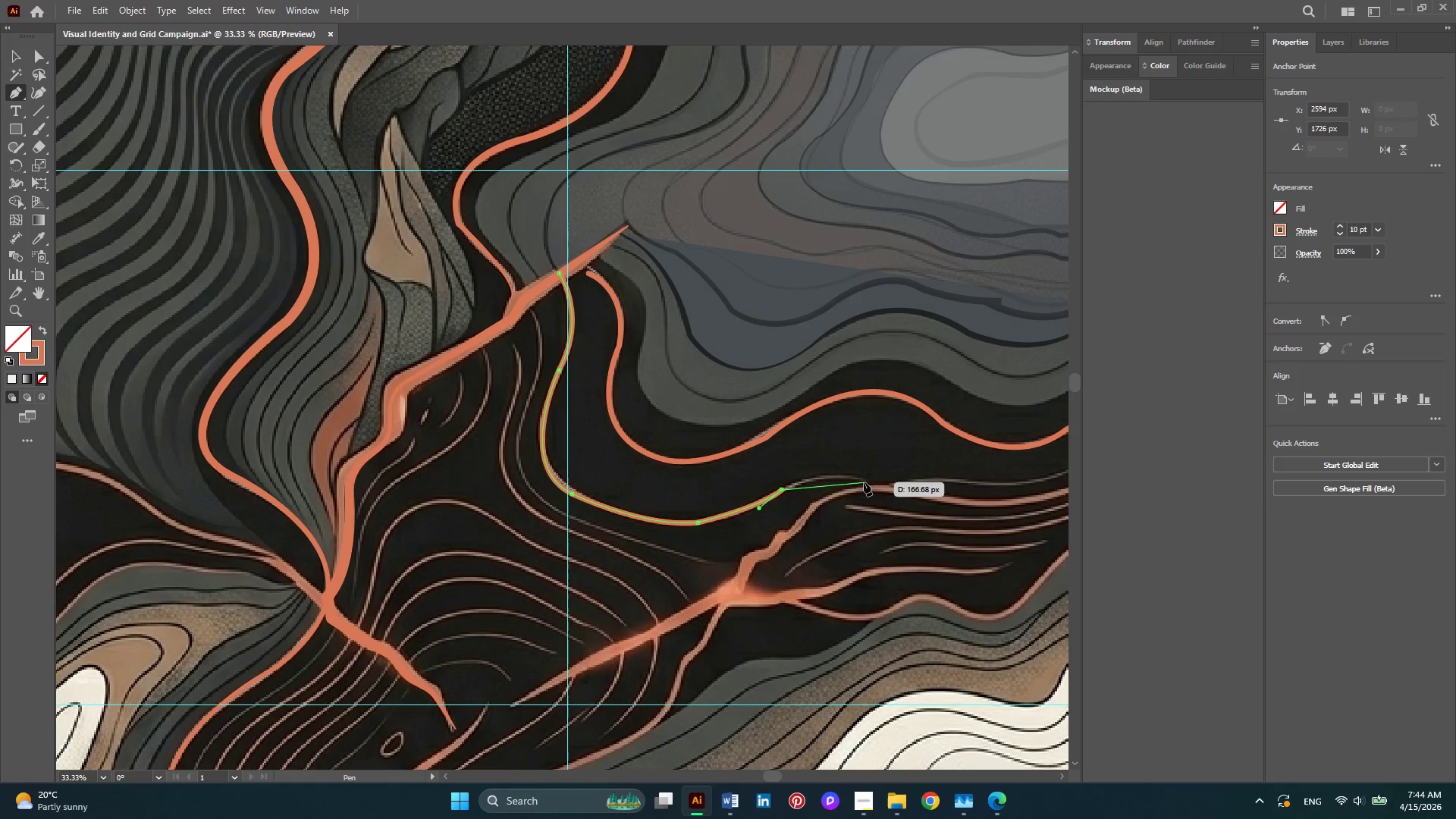 
left_click_drag(start_coordinate=[864, 482], to_coordinate=[906, 504])
 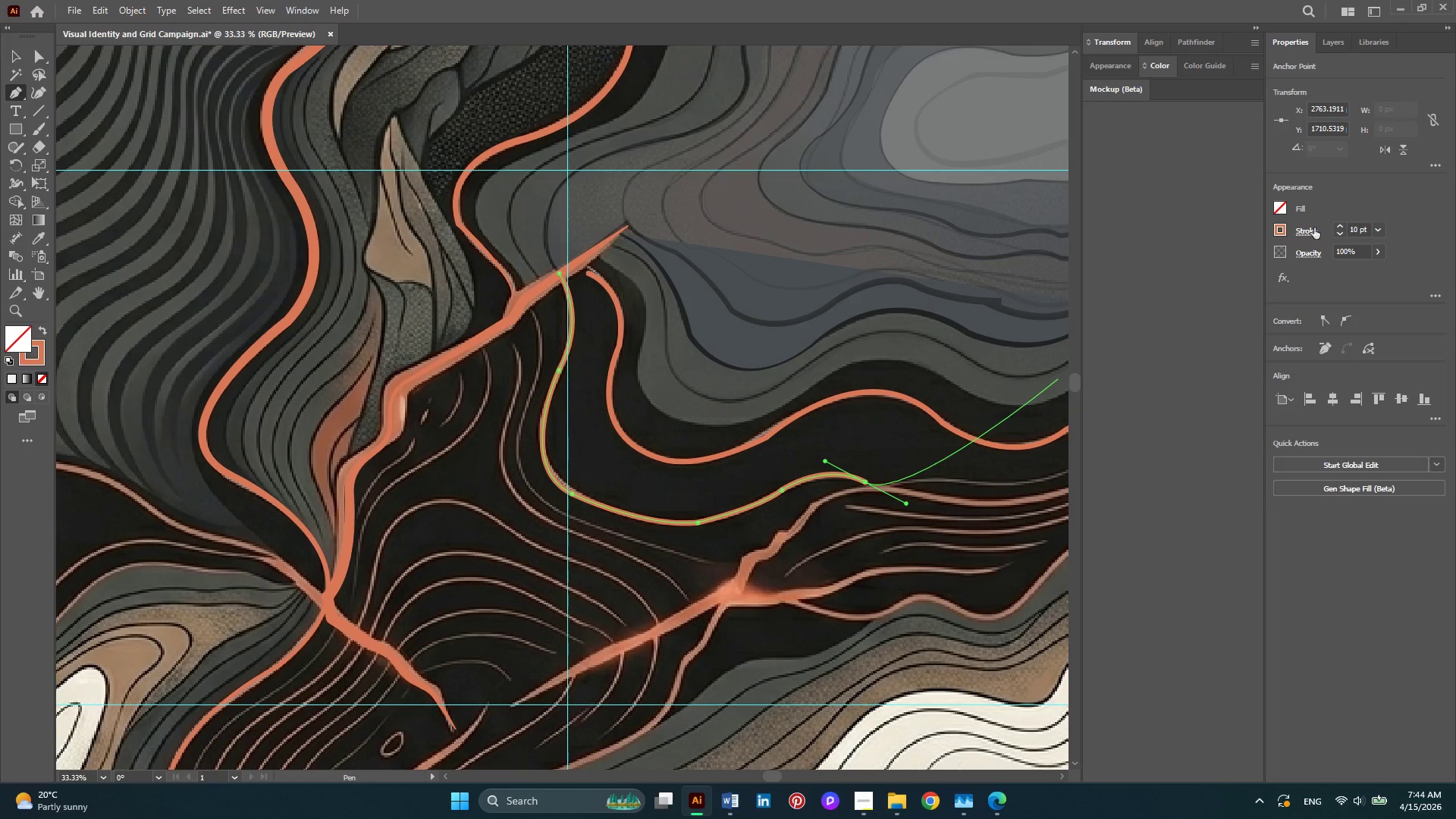 
left_click([1313, 228])
 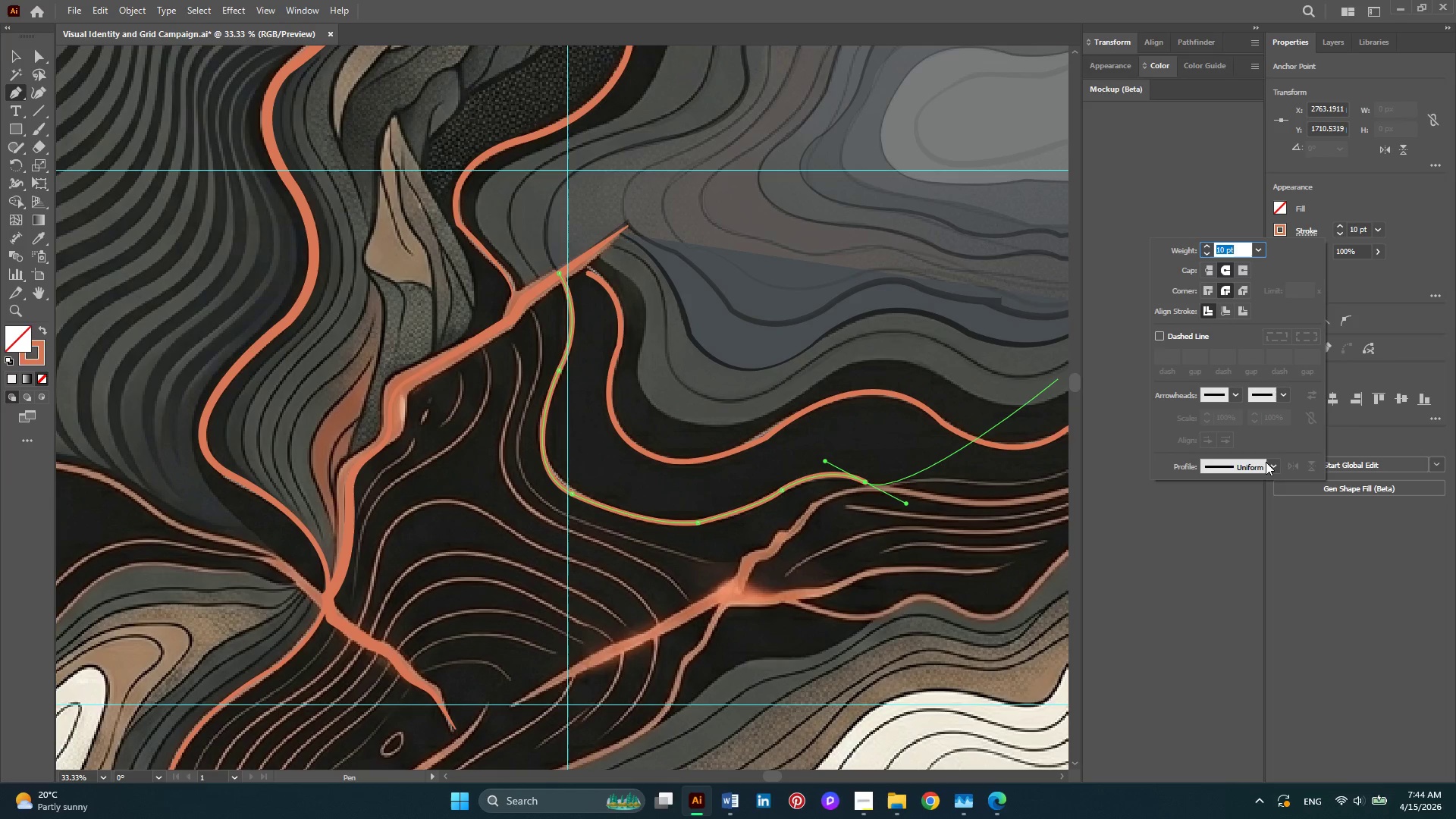 
left_click([1283, 457])
 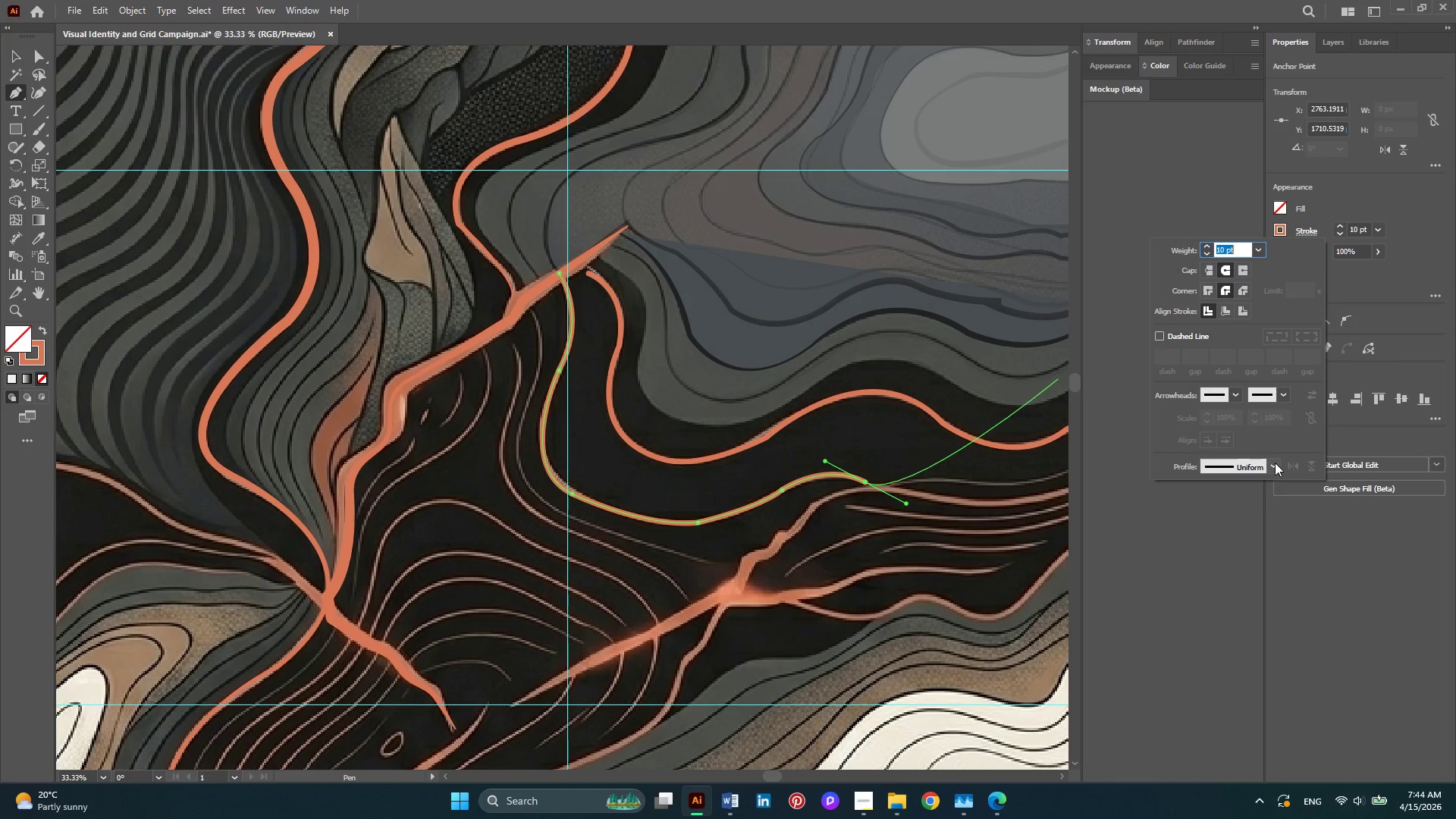 
left_click_drag(start_coordinate=[1275, 463], to_coordinate=[1236, 519])
 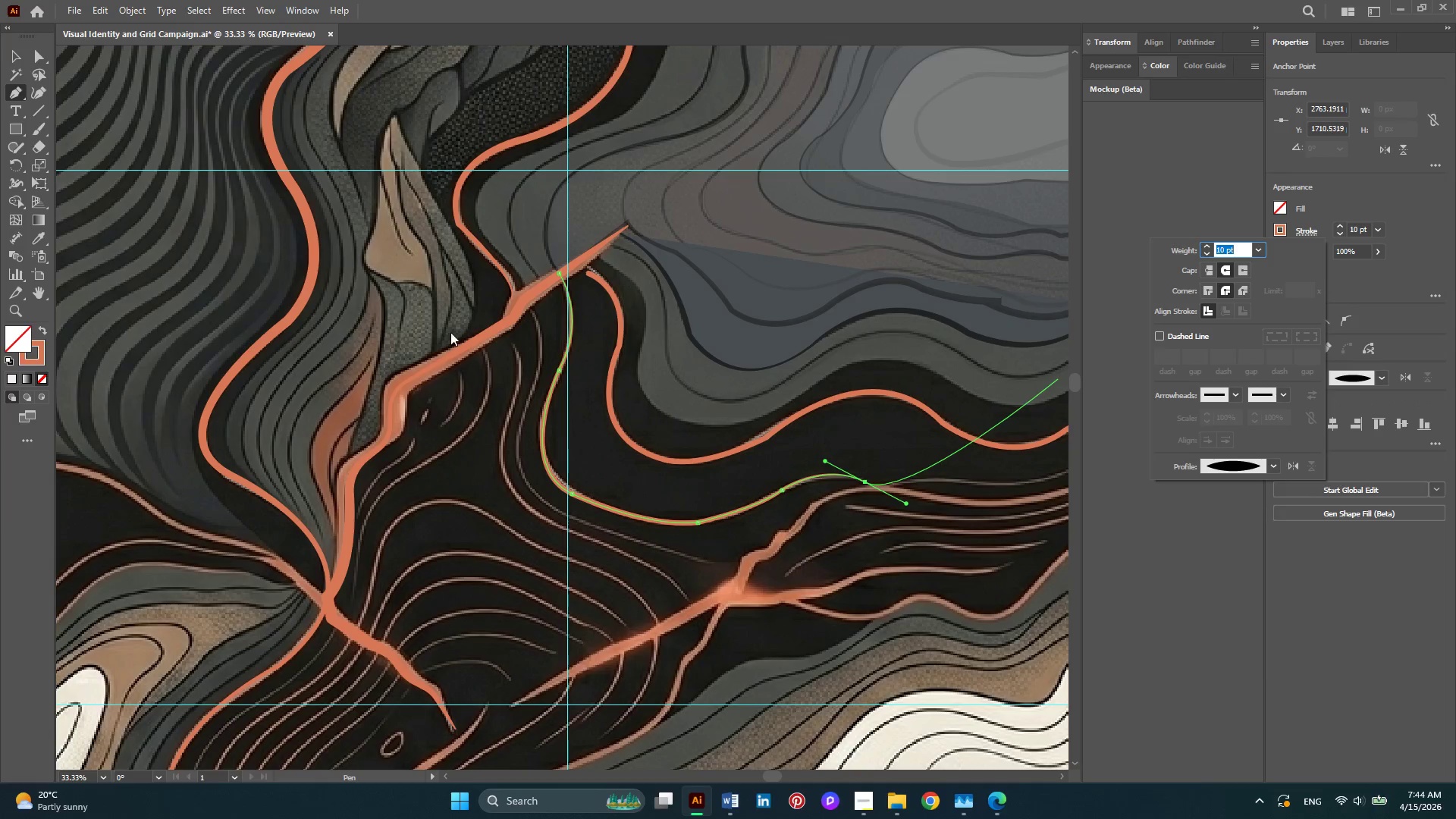 
left_click([1236, 519])
 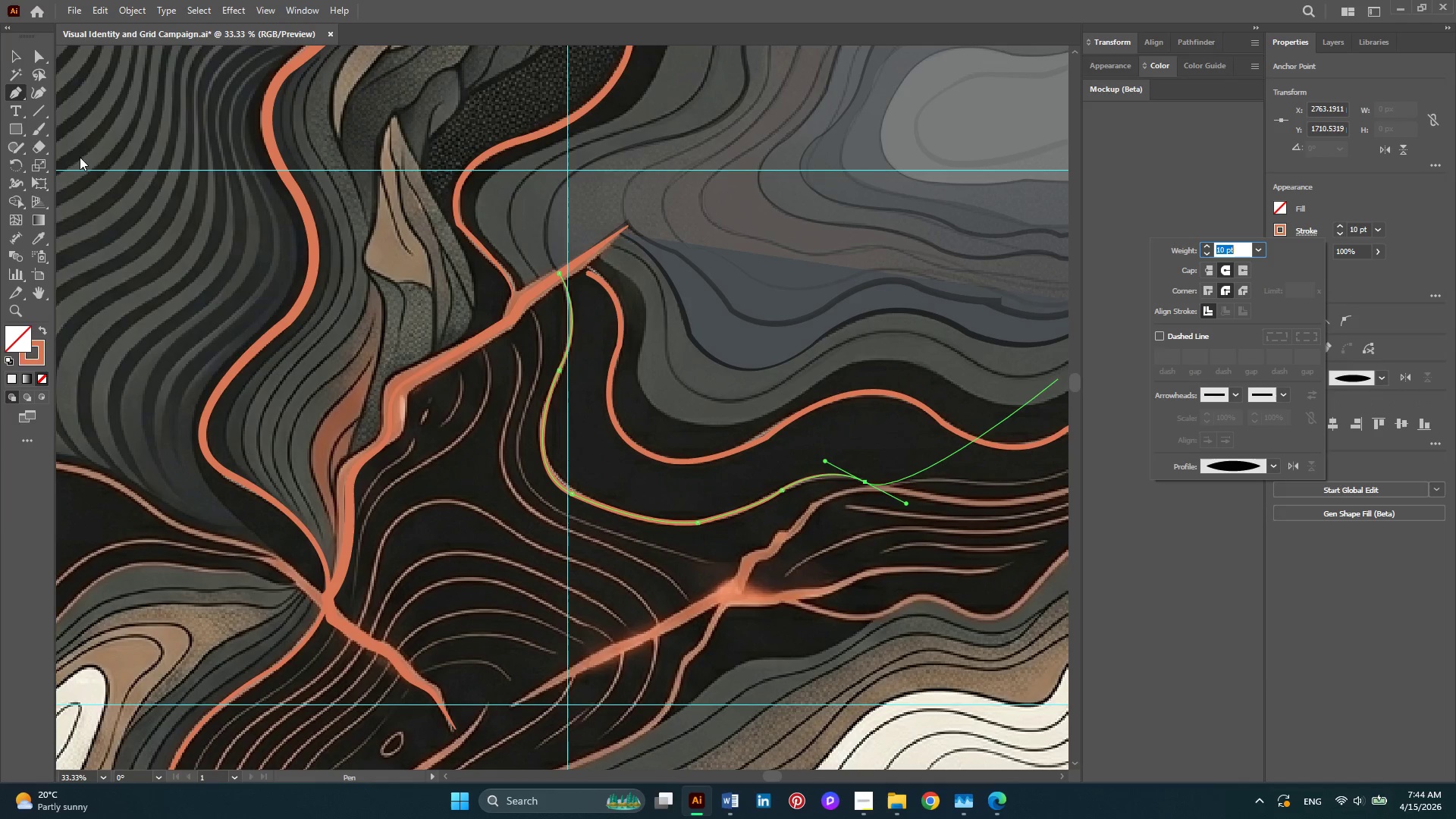 
left_click([32, 53])
 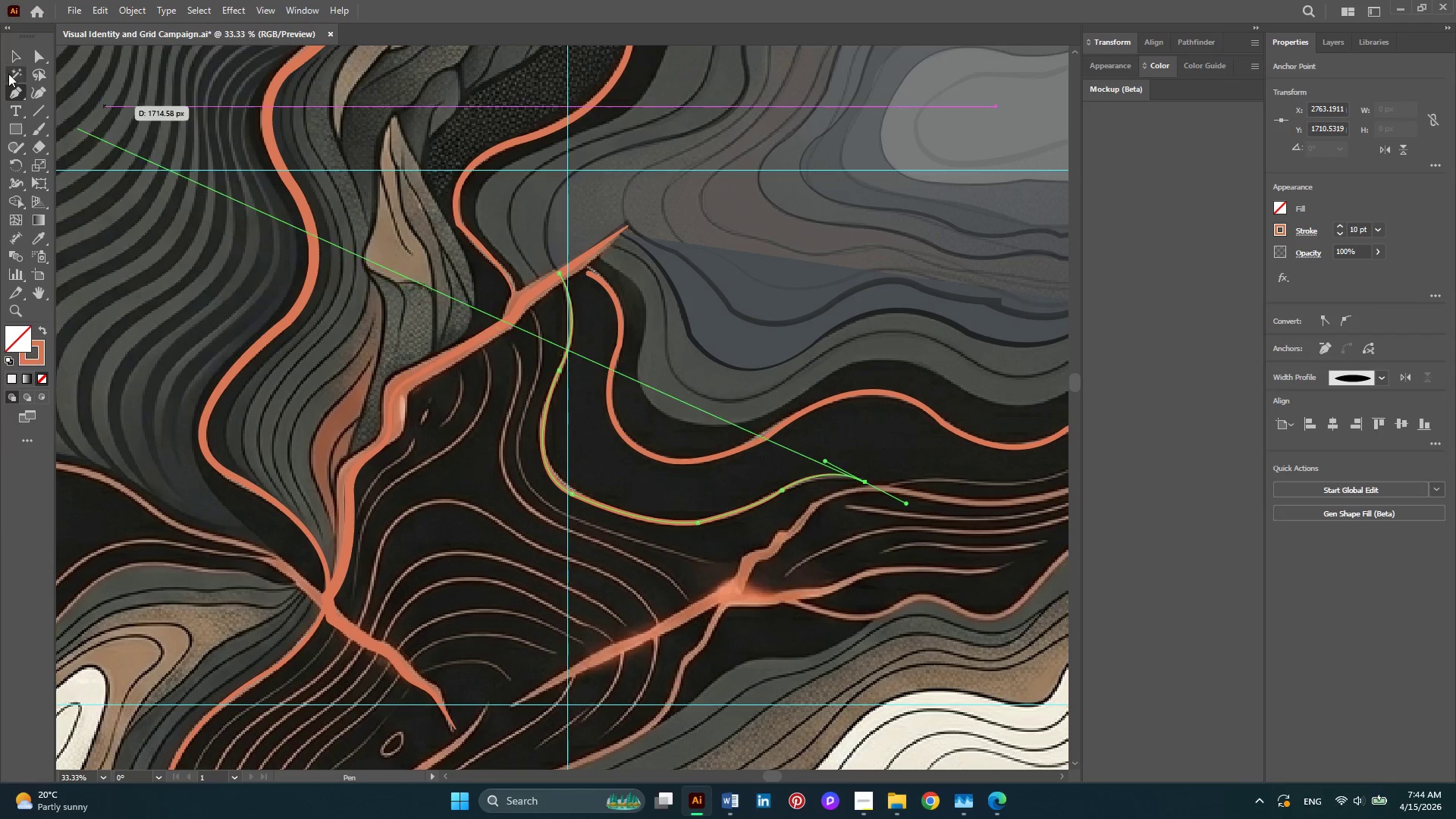 
left_click([28, 57])
 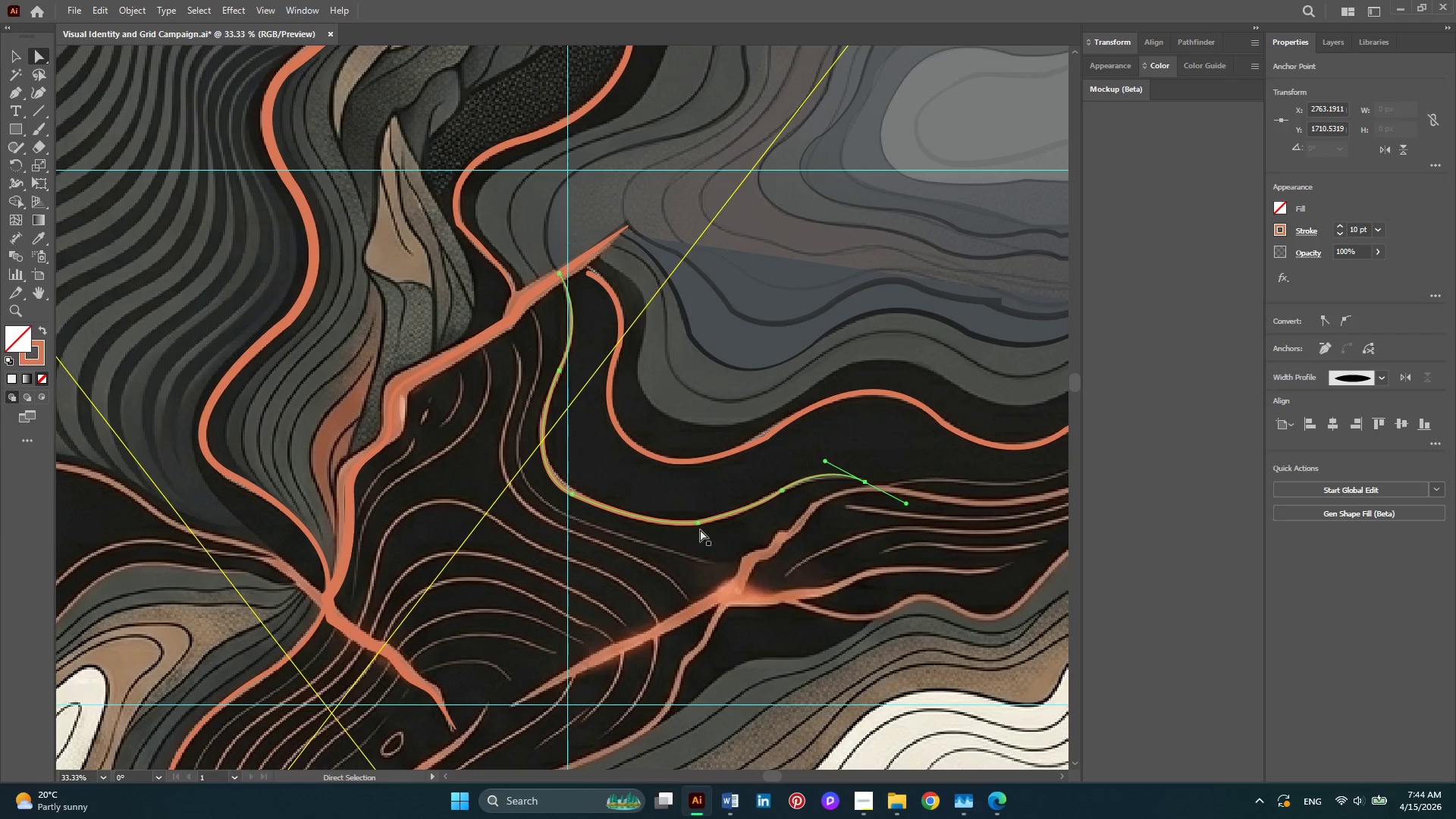 
left_click([700, 521])
 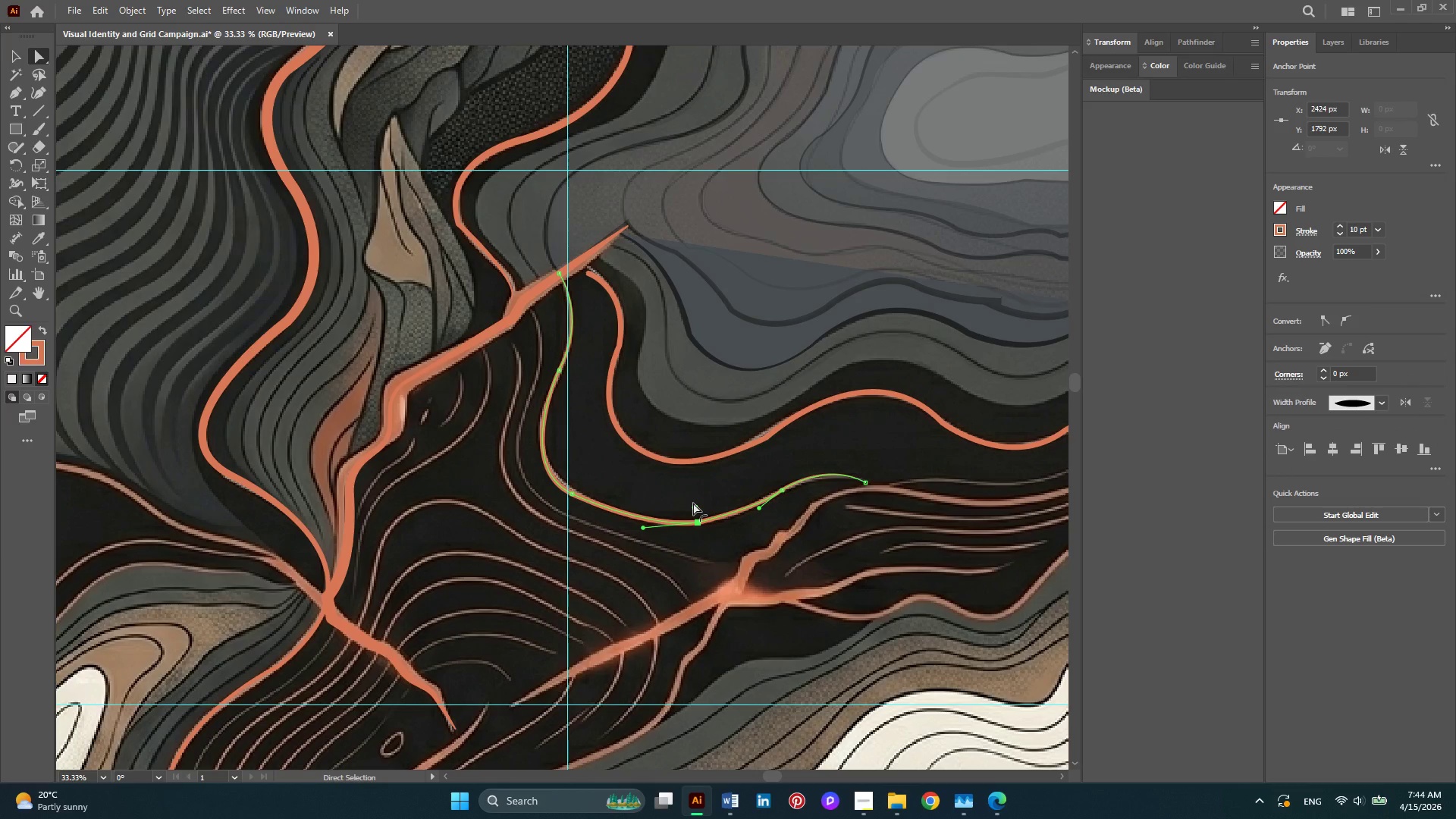 
left_click_drag(start_coordinate=[693, 503], to_coordinate=[699, 371])
 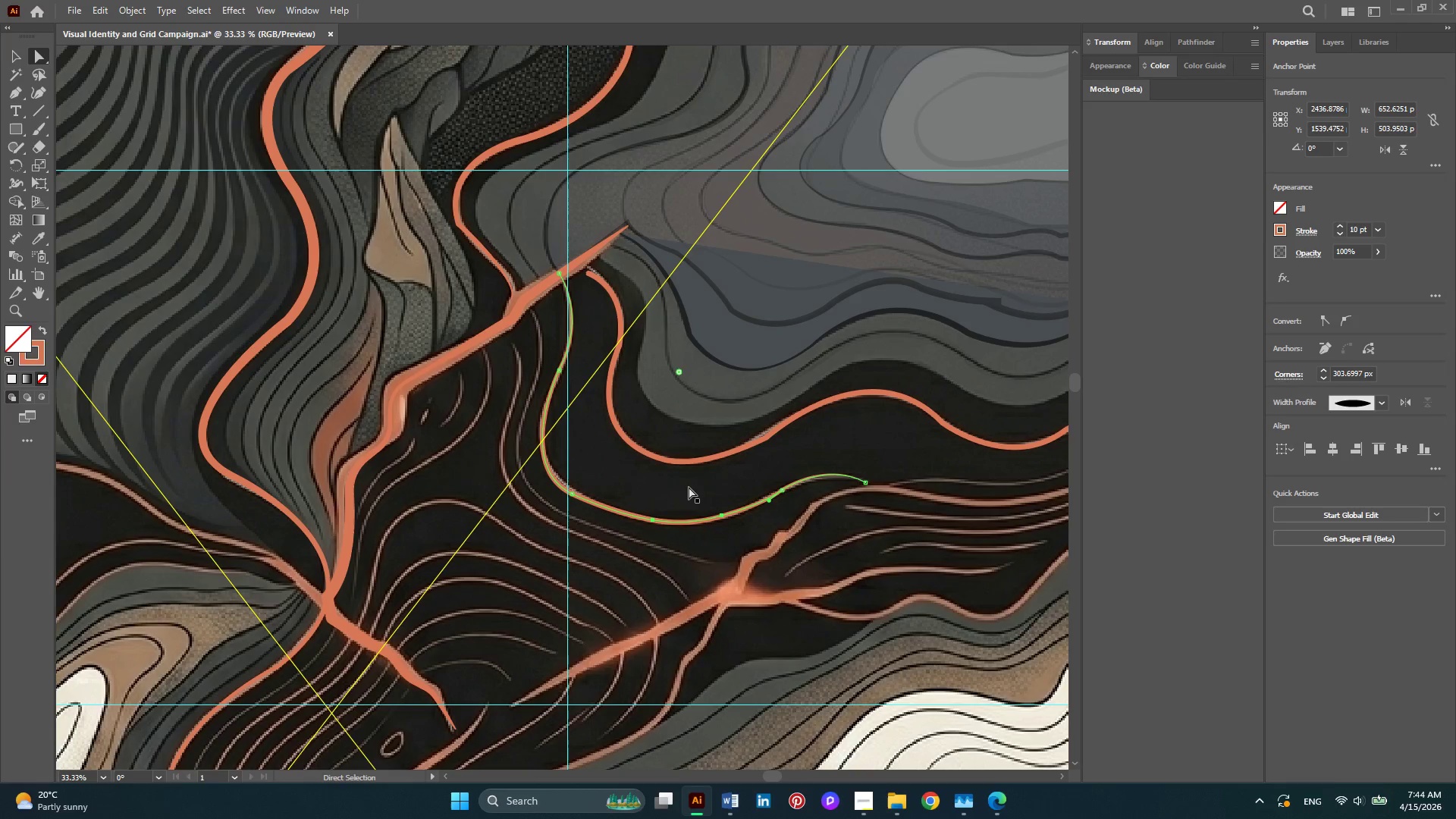 
left_click([689, 487])
 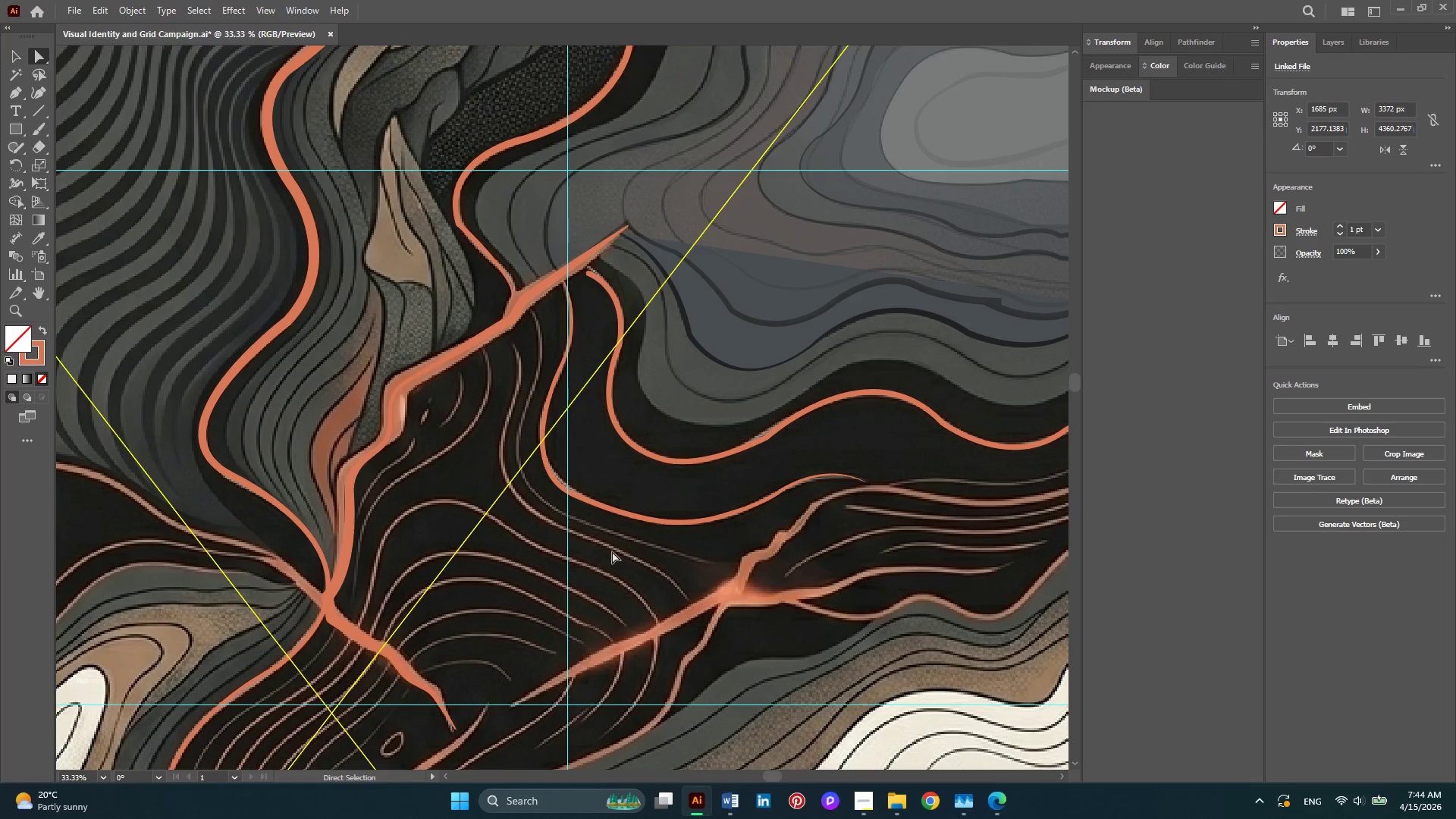 
key(Alt+AltLeft)
 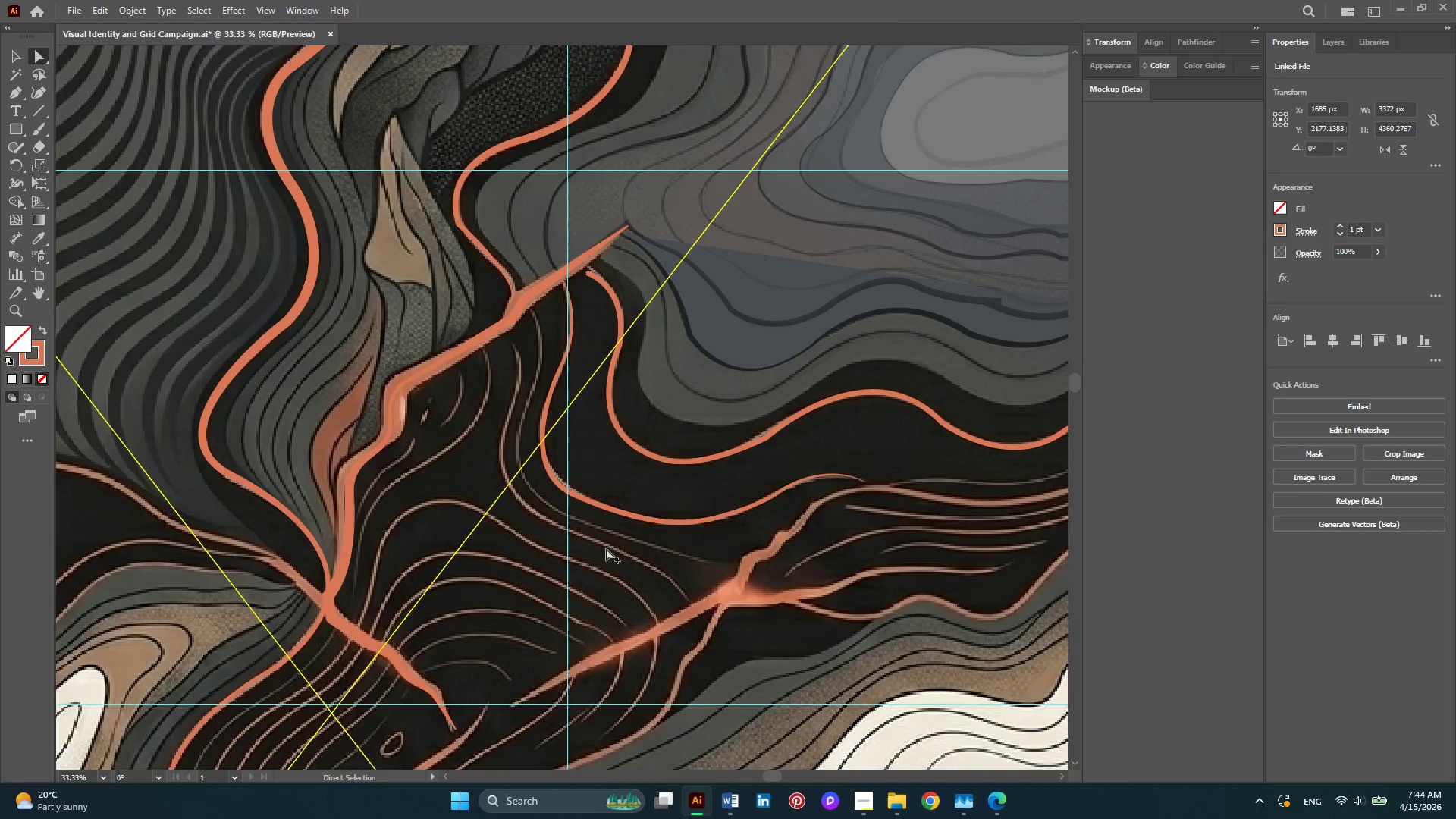 
scroll: coordinate [631, 531], scroll_direction: down, amount: 5.0
 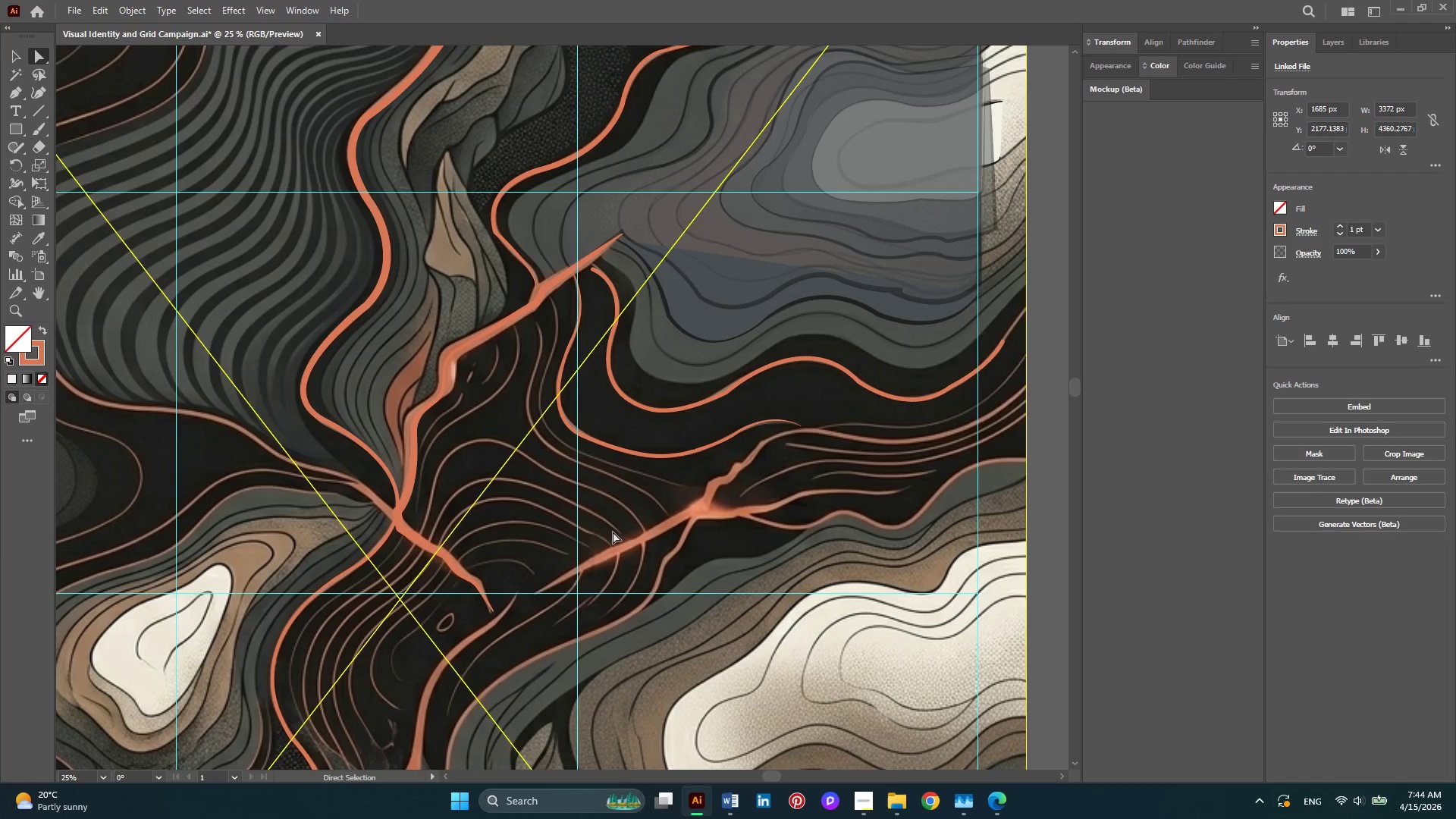 
hold_key(key=AltLeft, duration=0.31)
scroll: coordinate [613, 532], scroll_direction: down, amount: 2.0
 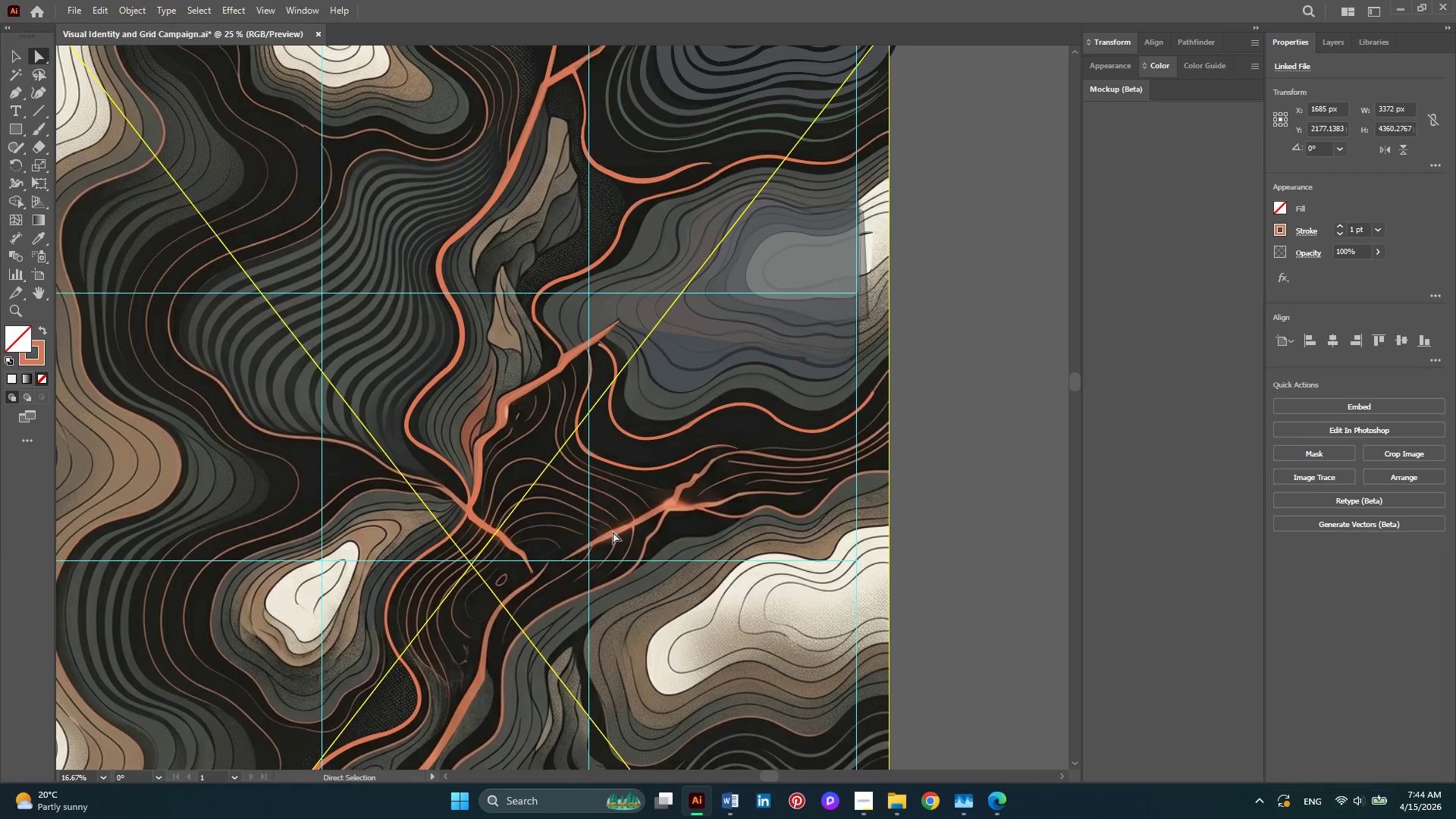 
hold_key(key=AltLeft, duration=0.48)
scroll: coordinate [711, 533], scroll_direction: up, amount: 2.0
 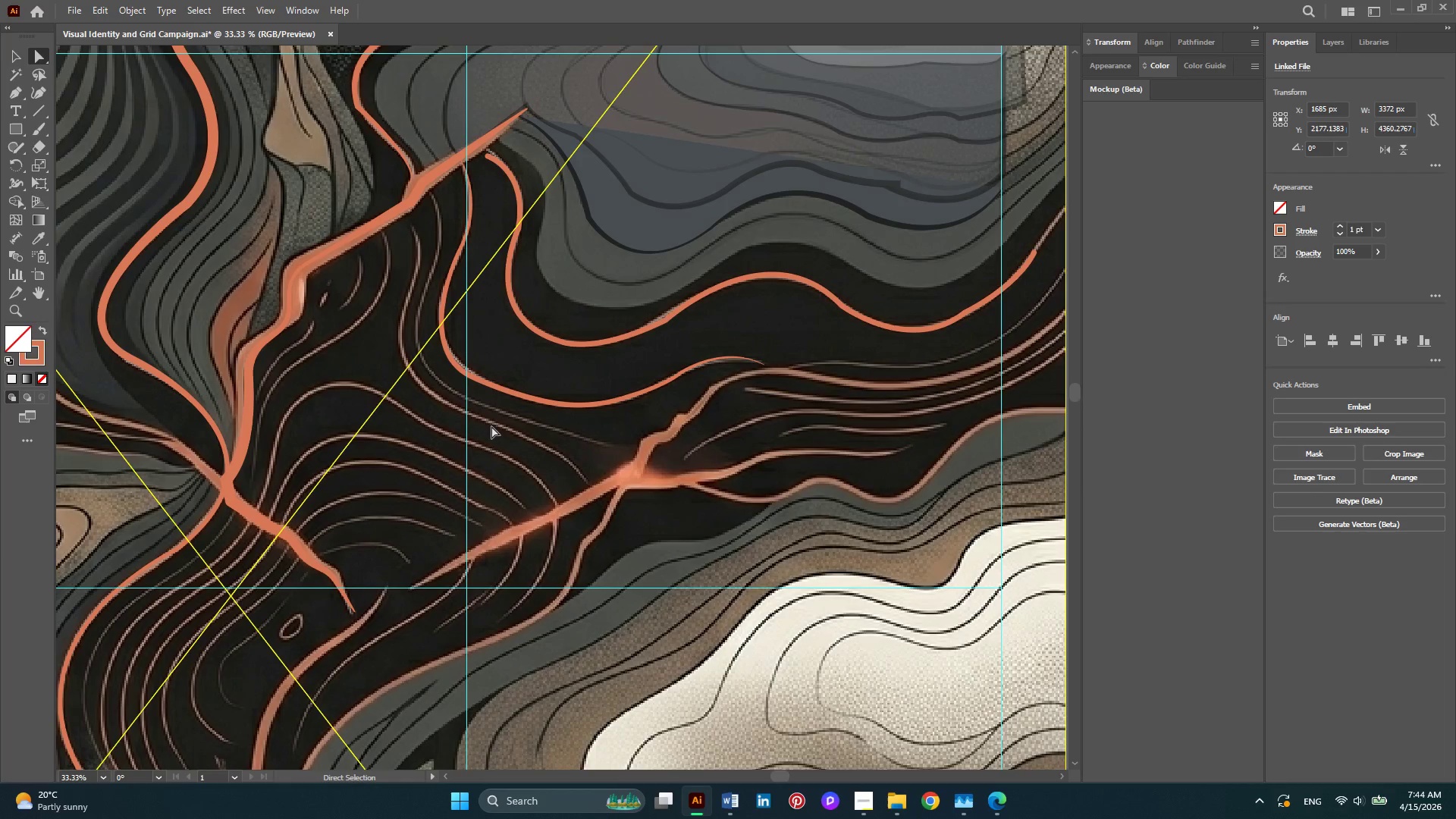 
key(Alt+AltLeft)
 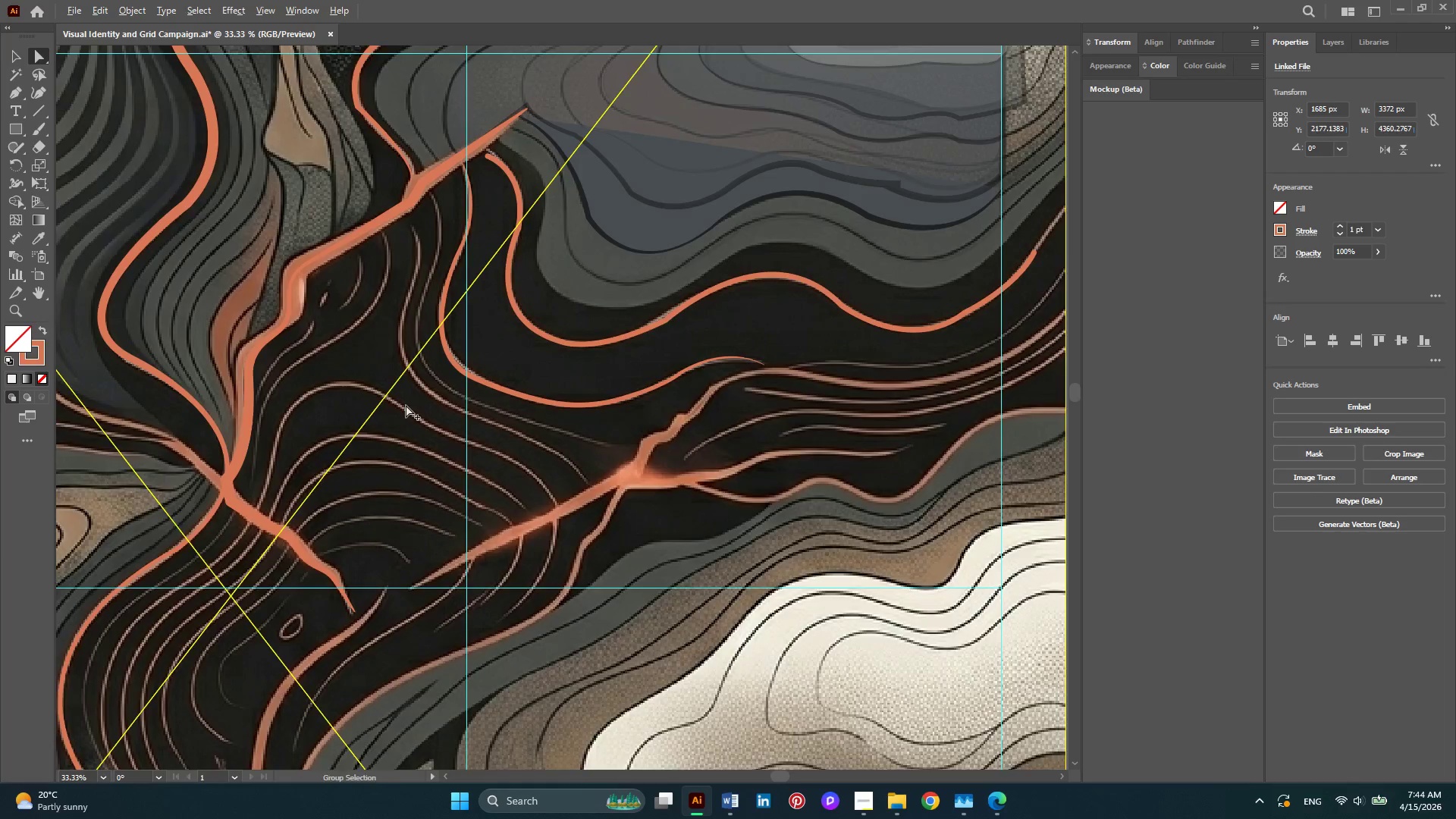 
scroll: coordinate [406, 405], scroll_direction: up, amount: 1.0
 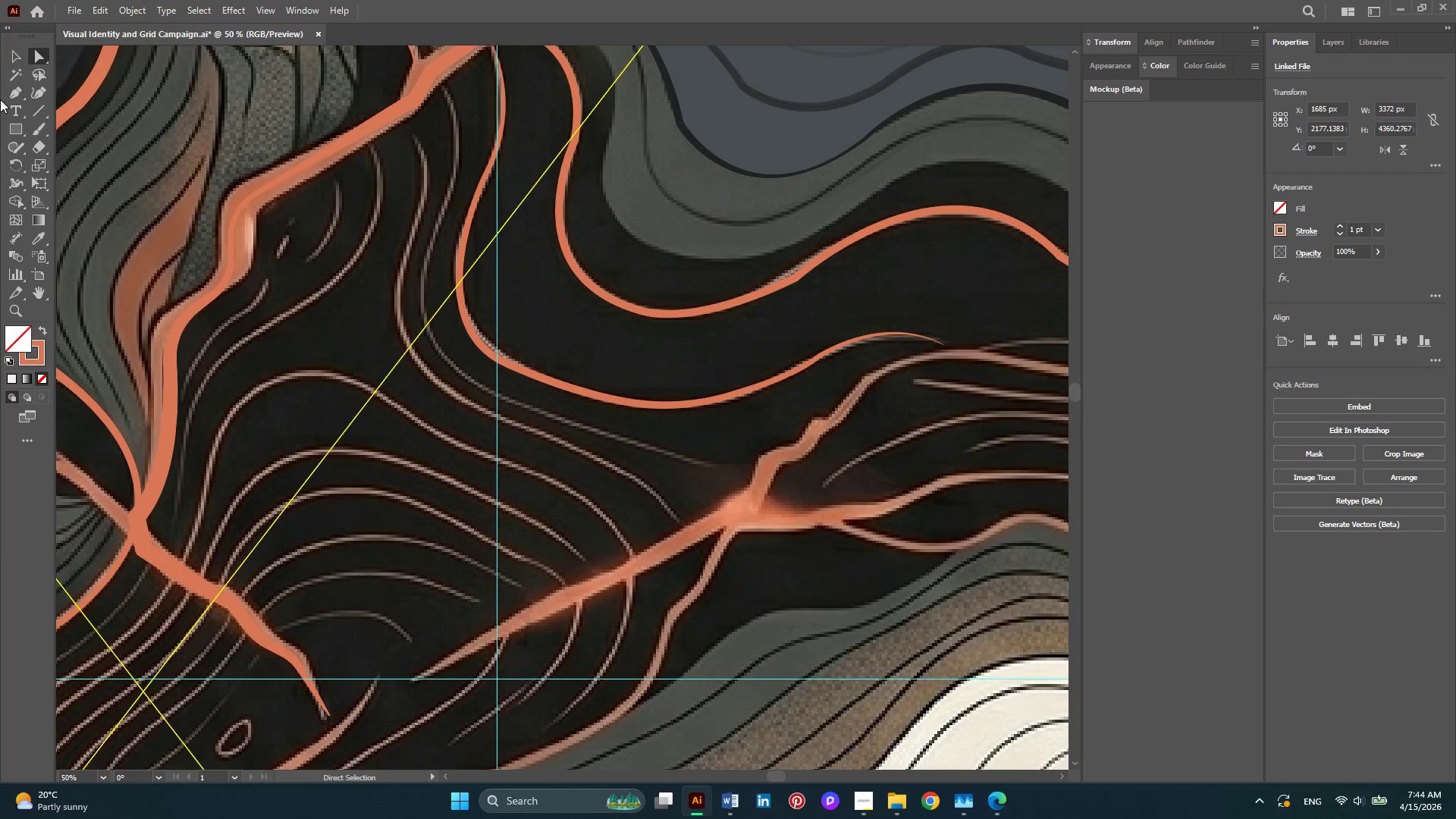 
left_click([5, 95])
 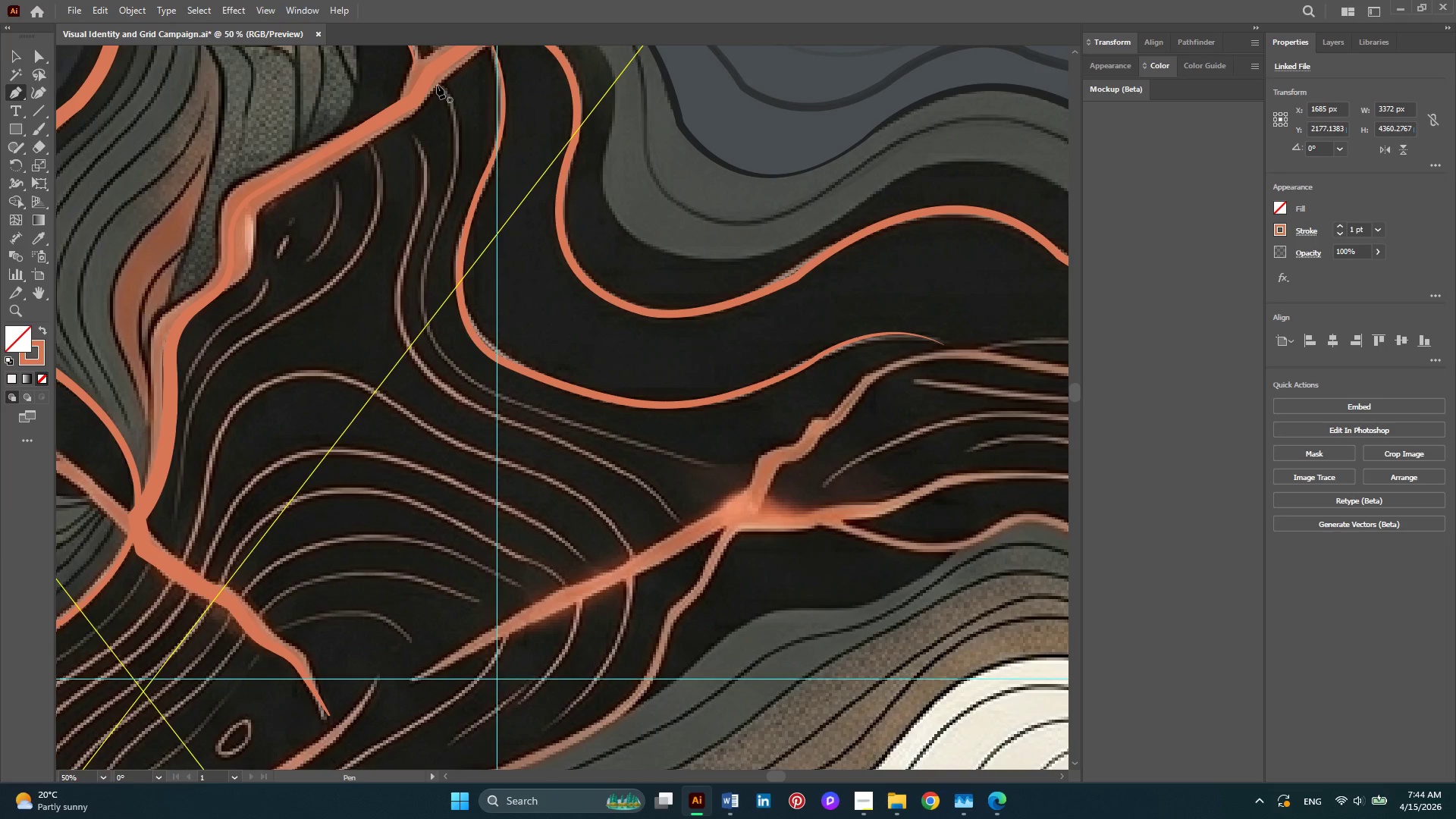 
left_click_drag(start_coordinate=[437, 85], to_coordinate=[449, 192])
 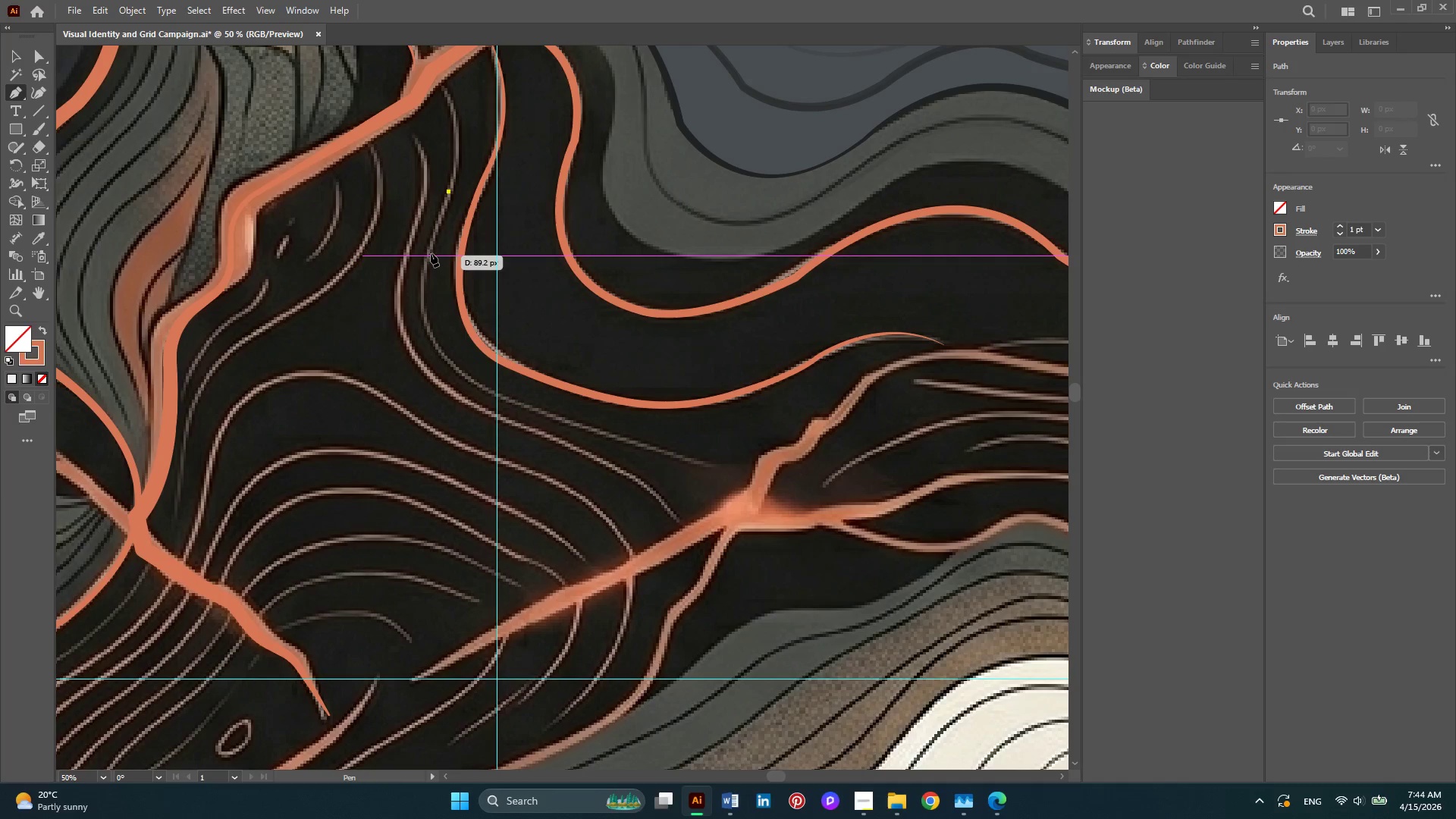 
key(Escape)
 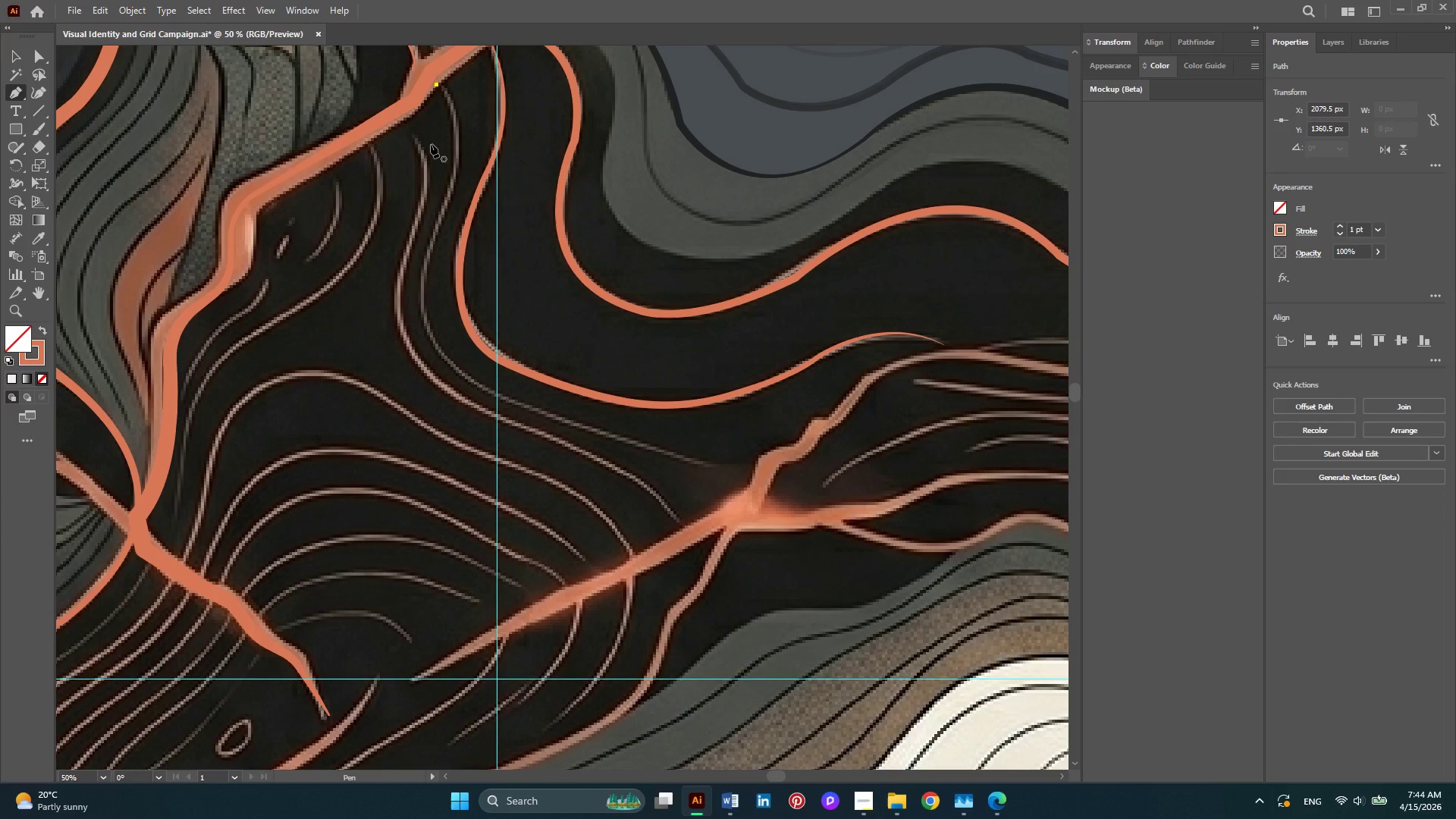 
key(Delete)
 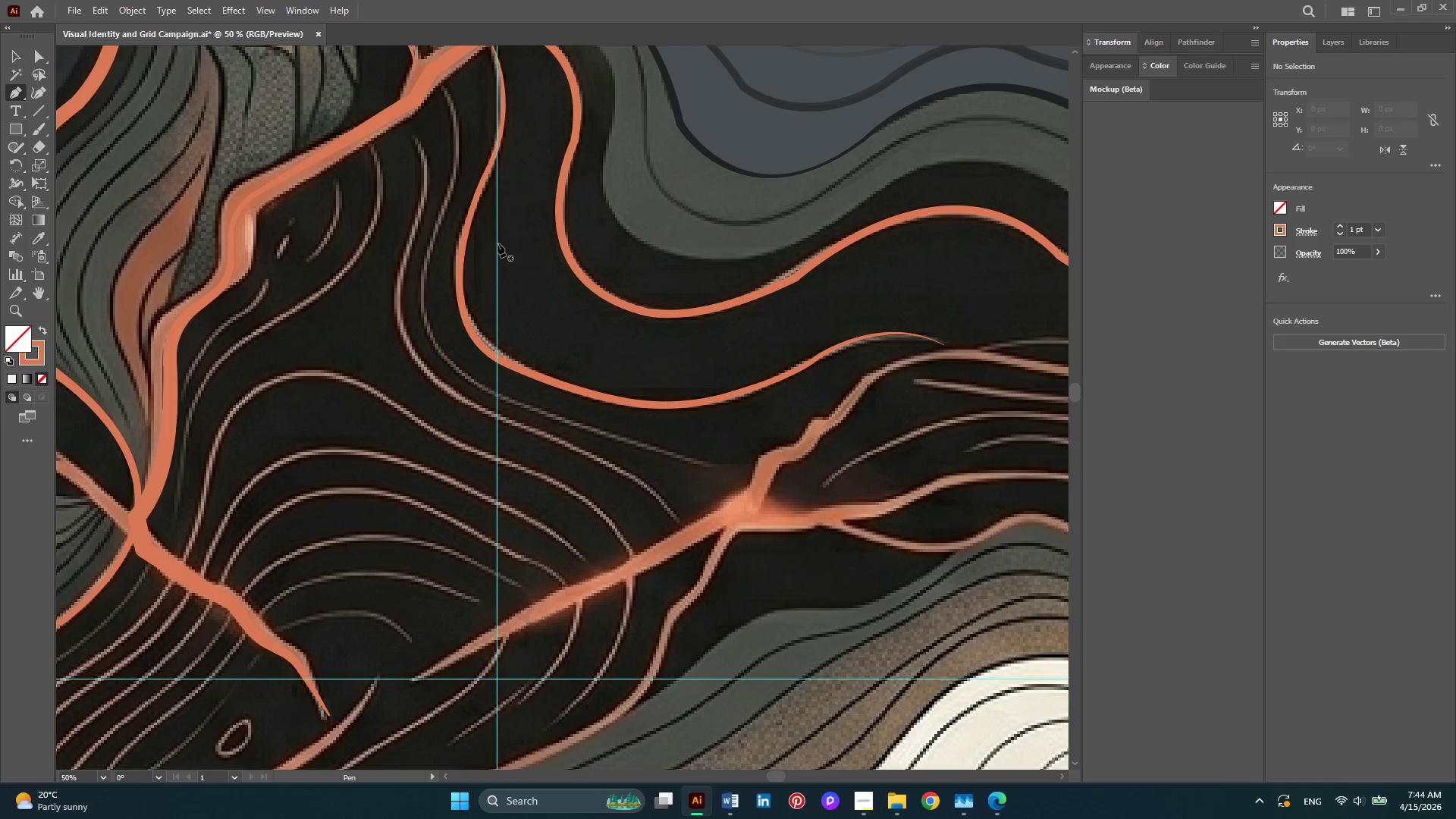 
key(Escape)
 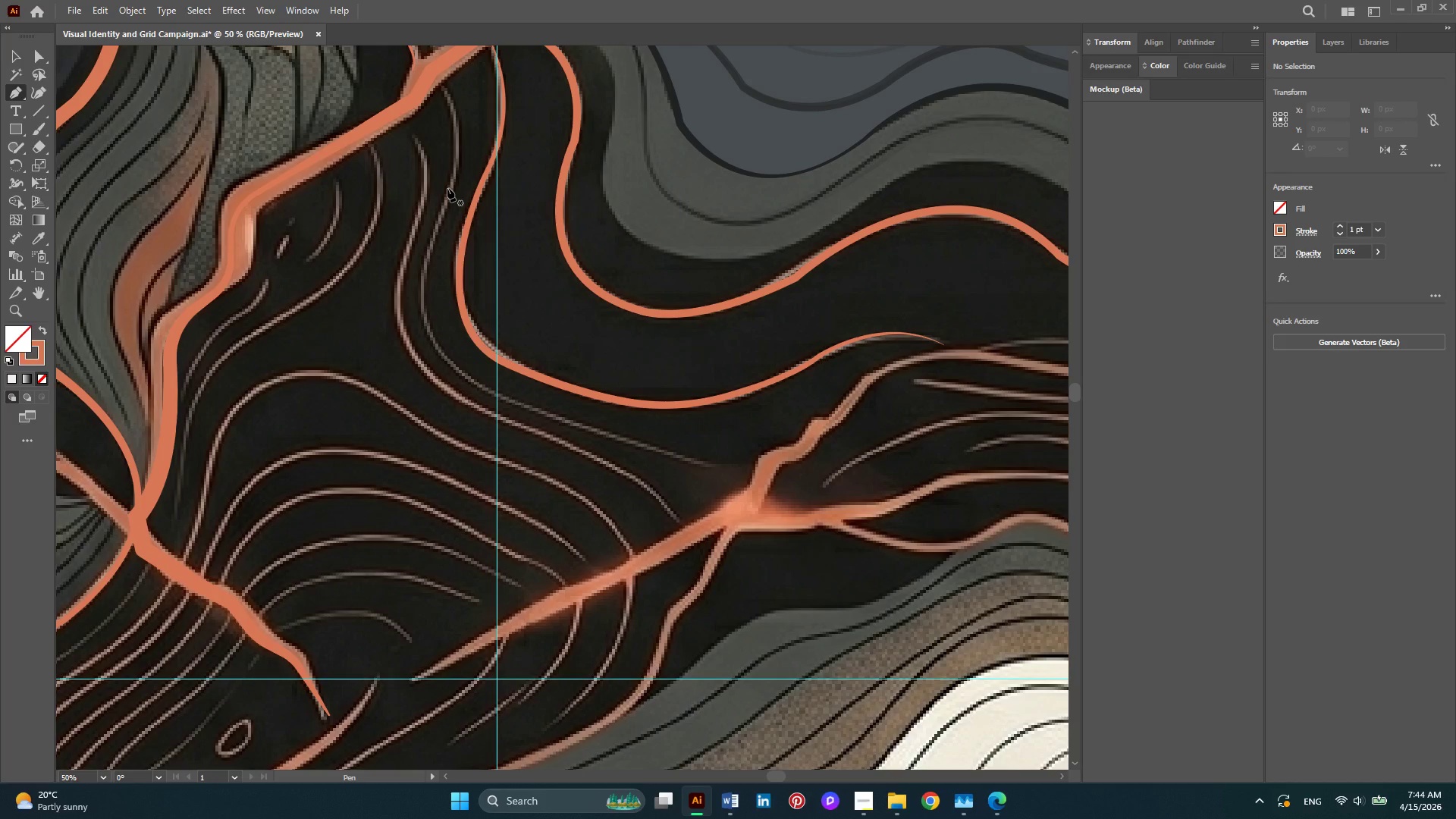 
left_click([449, 192])
 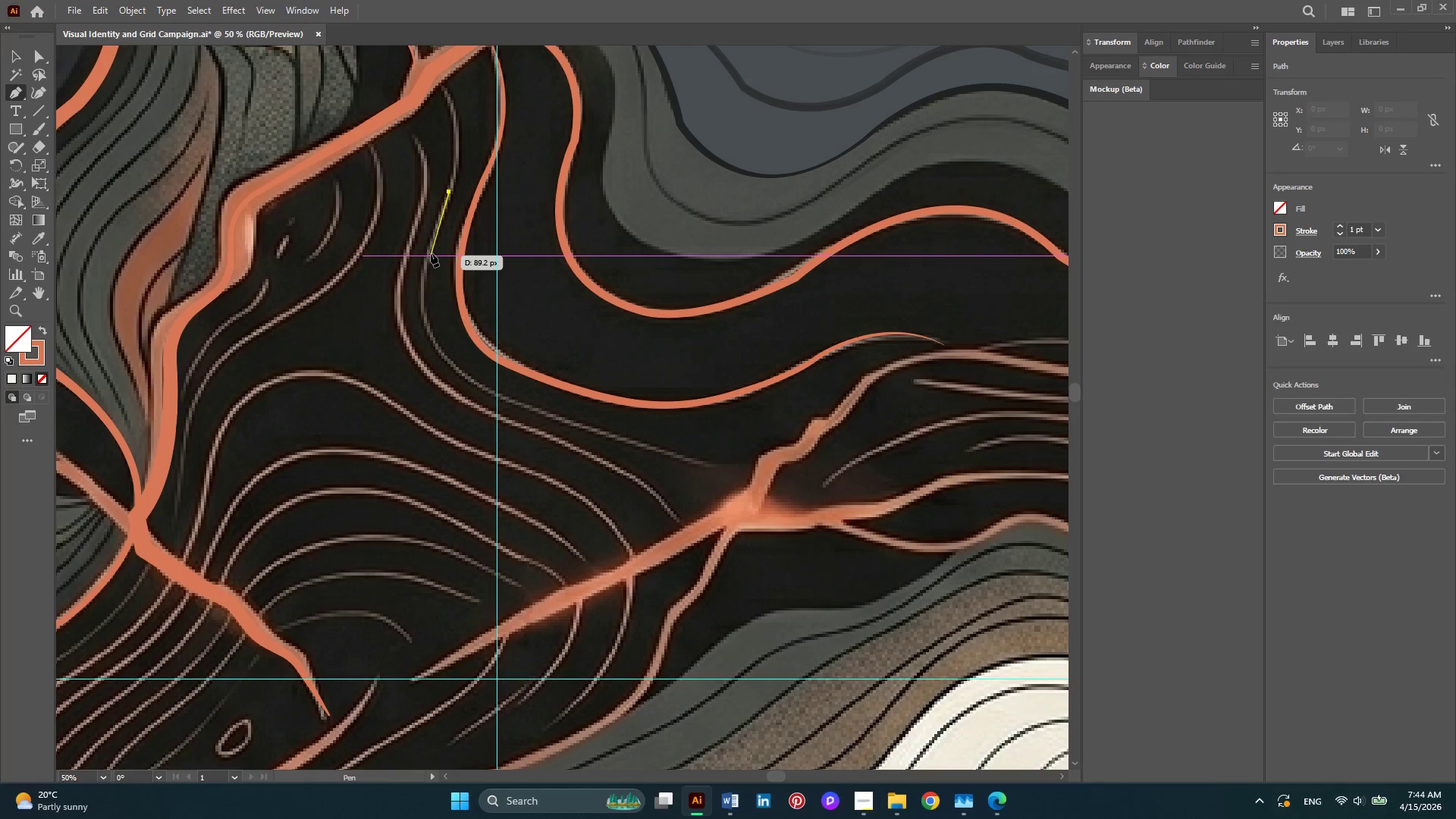 
key(Escape)
 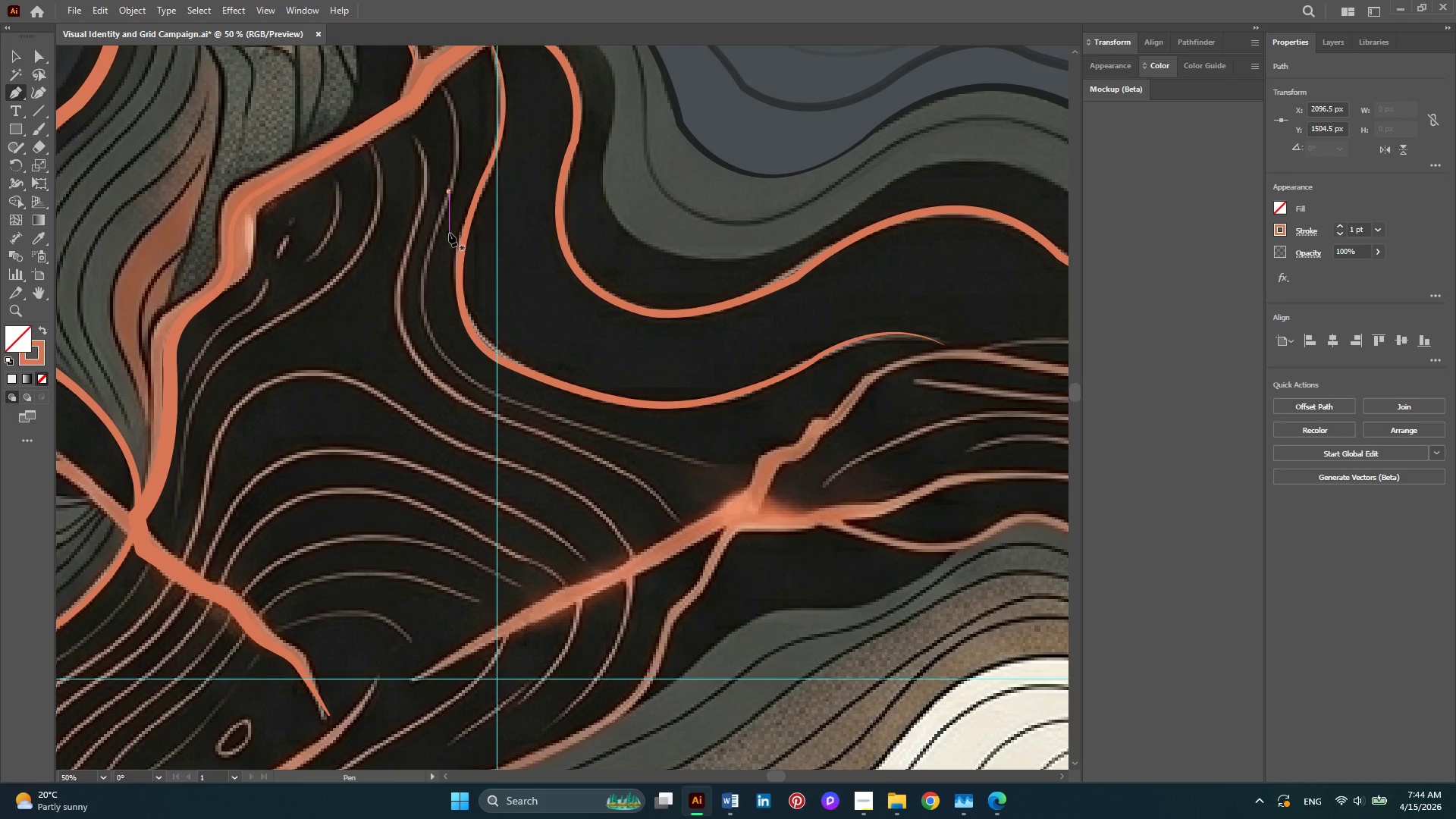 
key(Delete)
 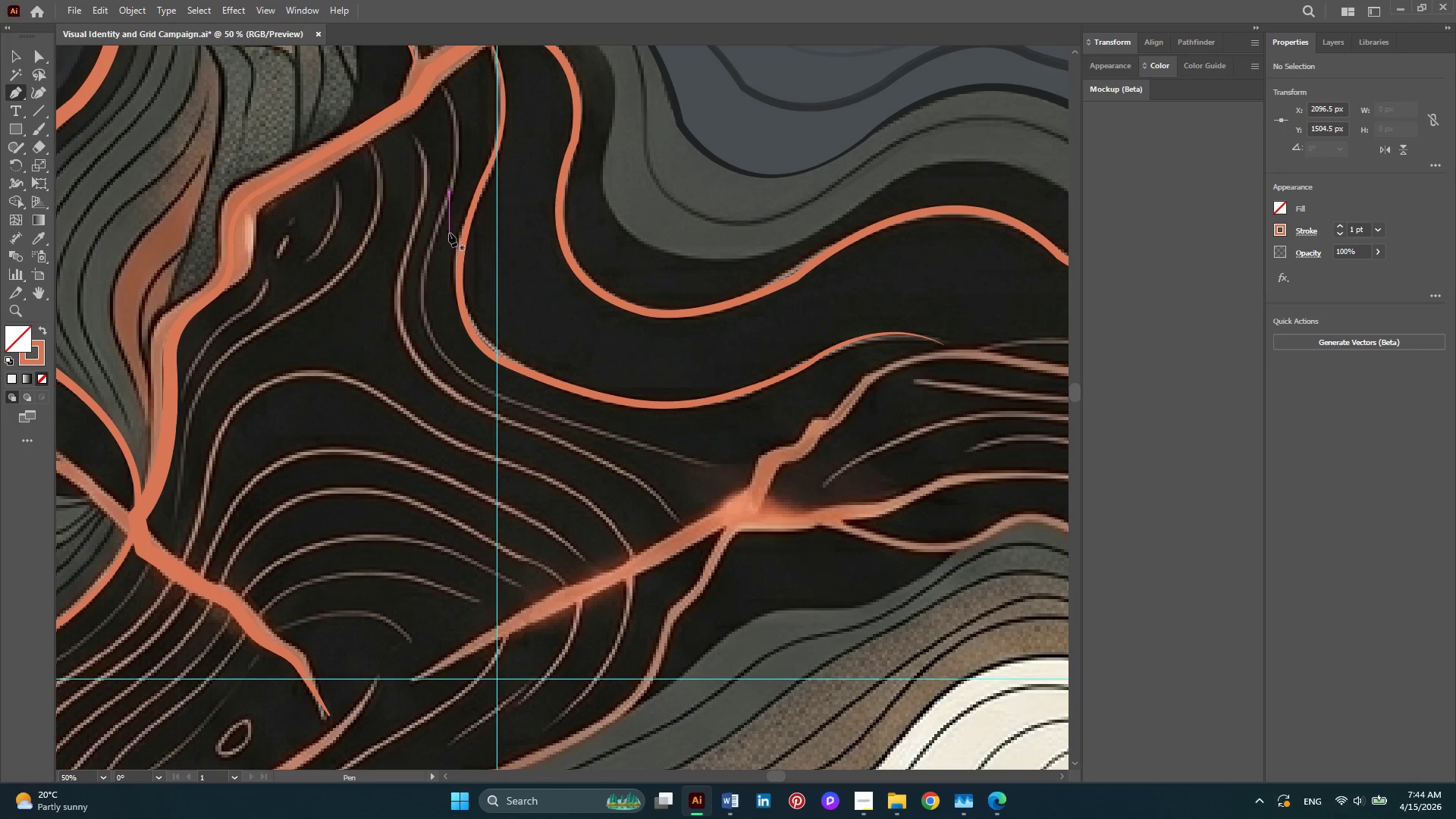 
key(Delete)
 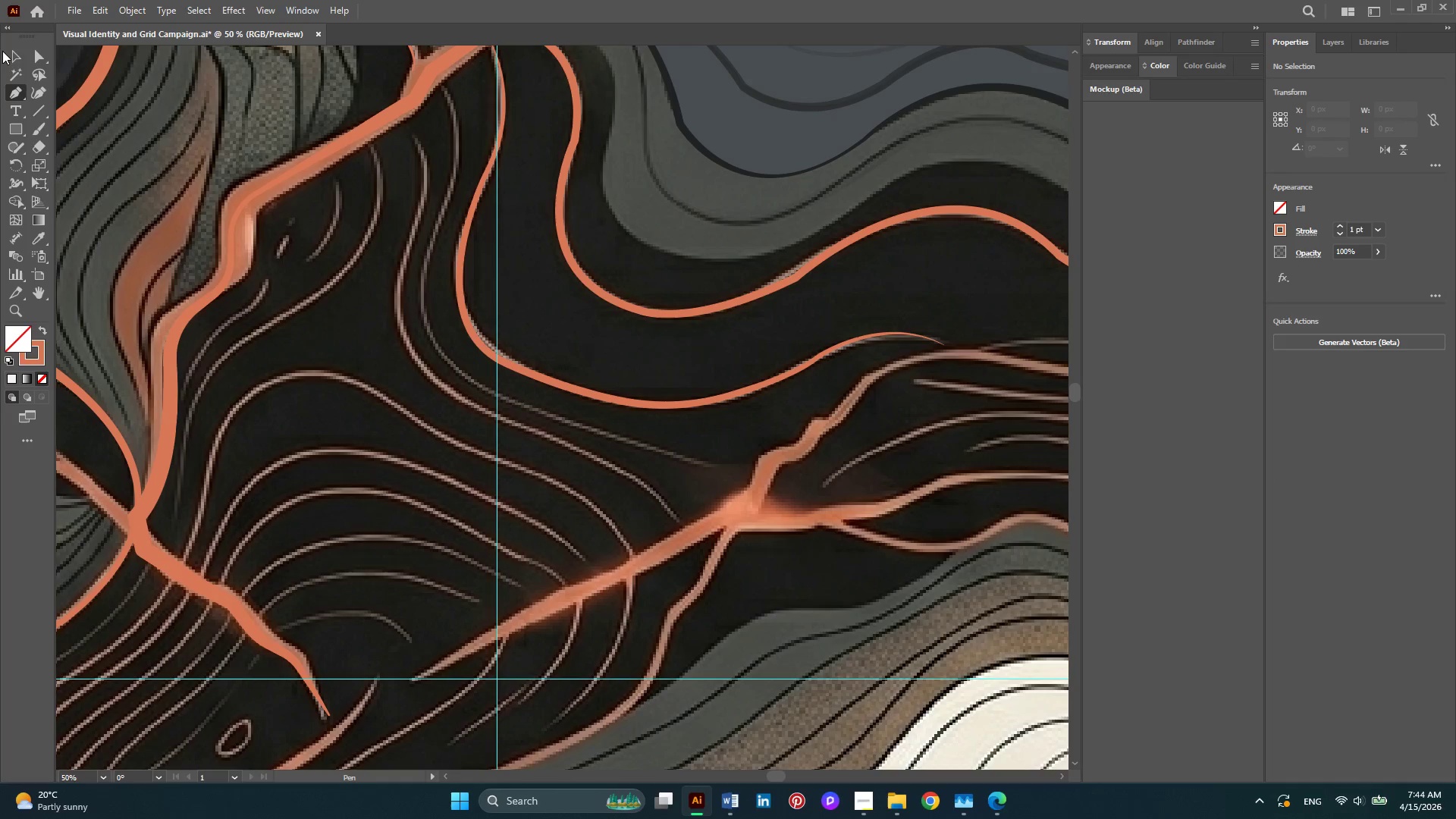 
left_click([14, 56])
 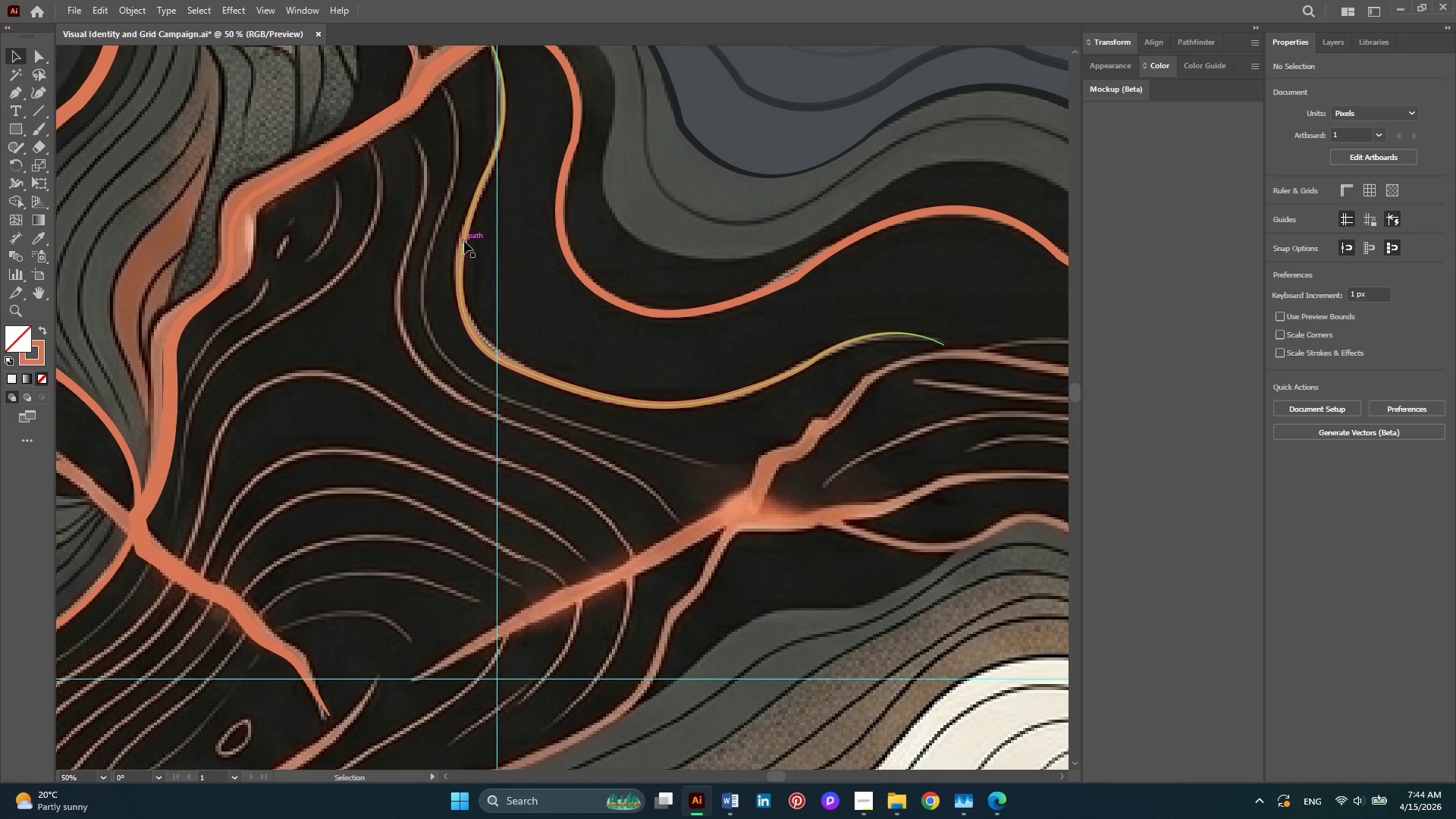 
left_click([464, 242])
 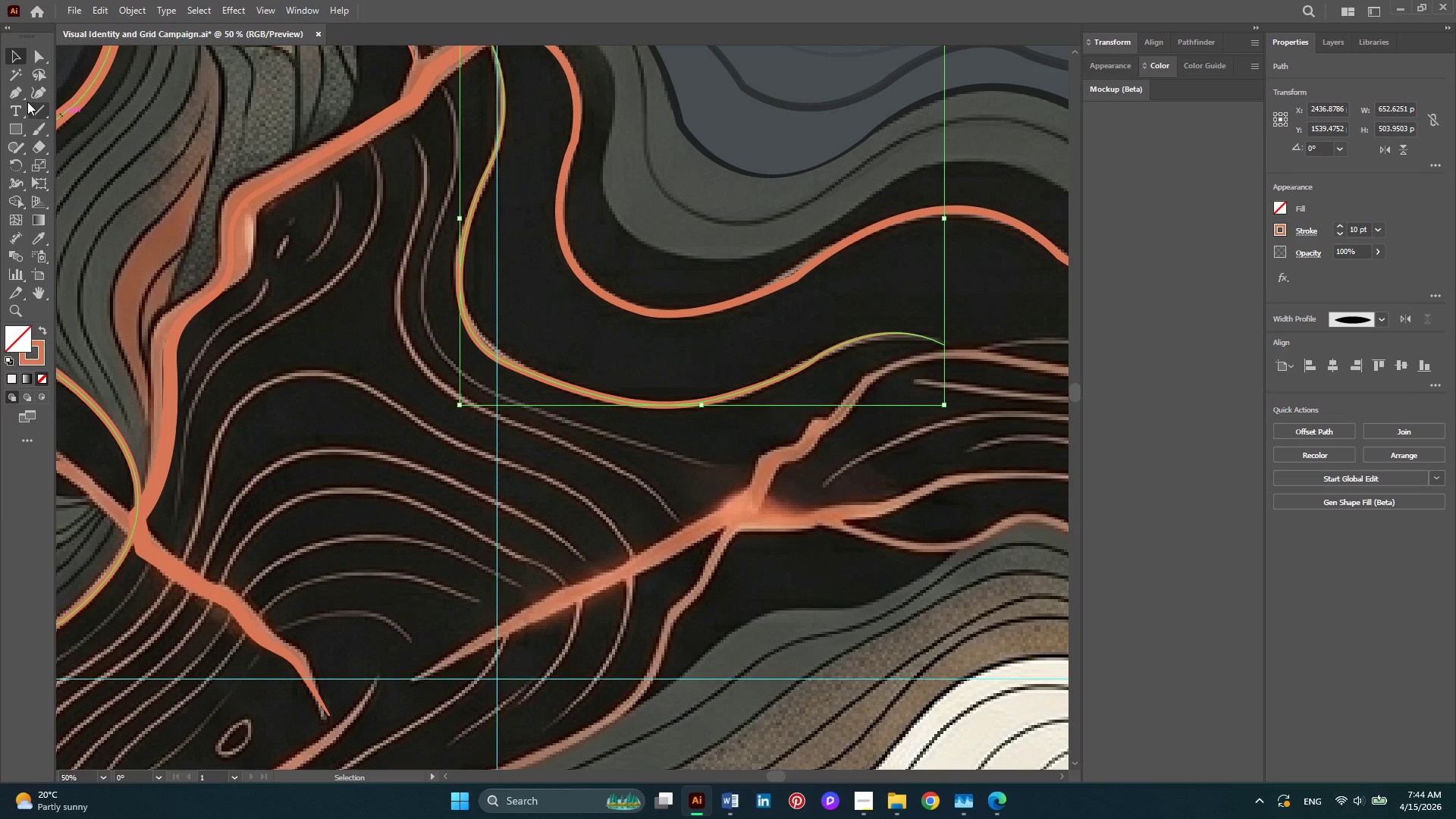 
left_click([14, 98])
 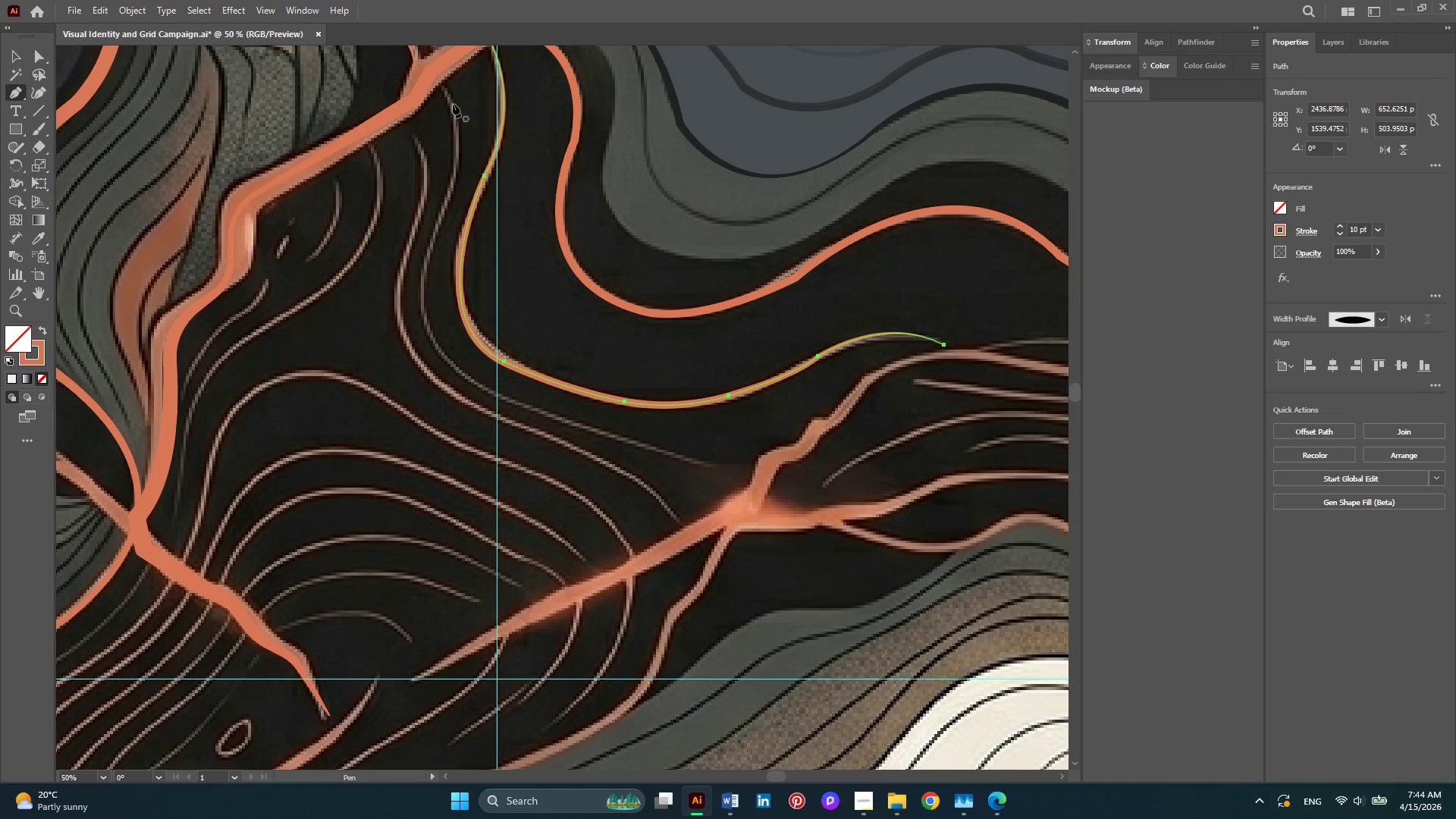 
left_click([444, 92])
 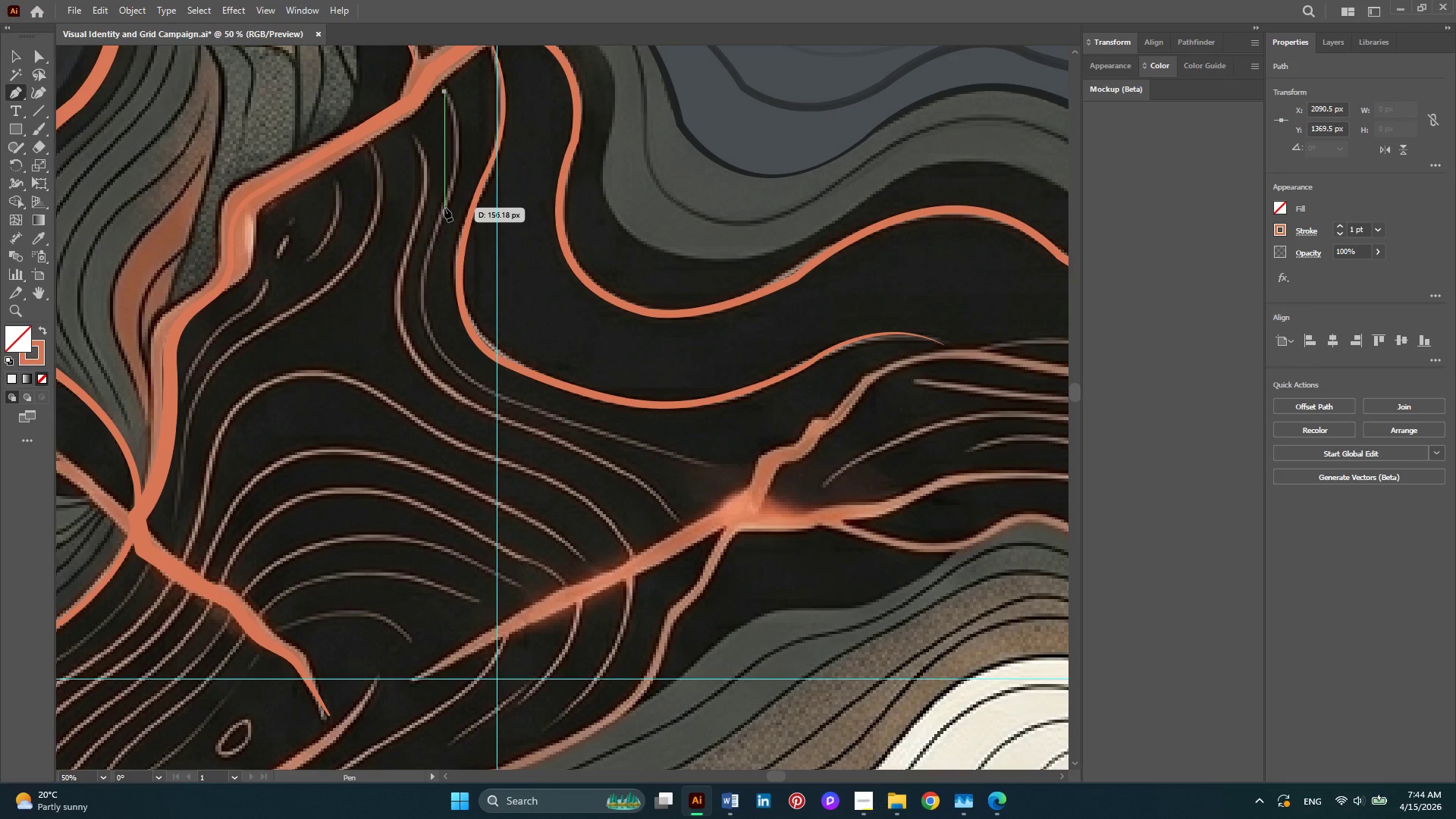 
left_click_drag(start_coordinate=[444, 208], to_coordinate=[417, 284])
 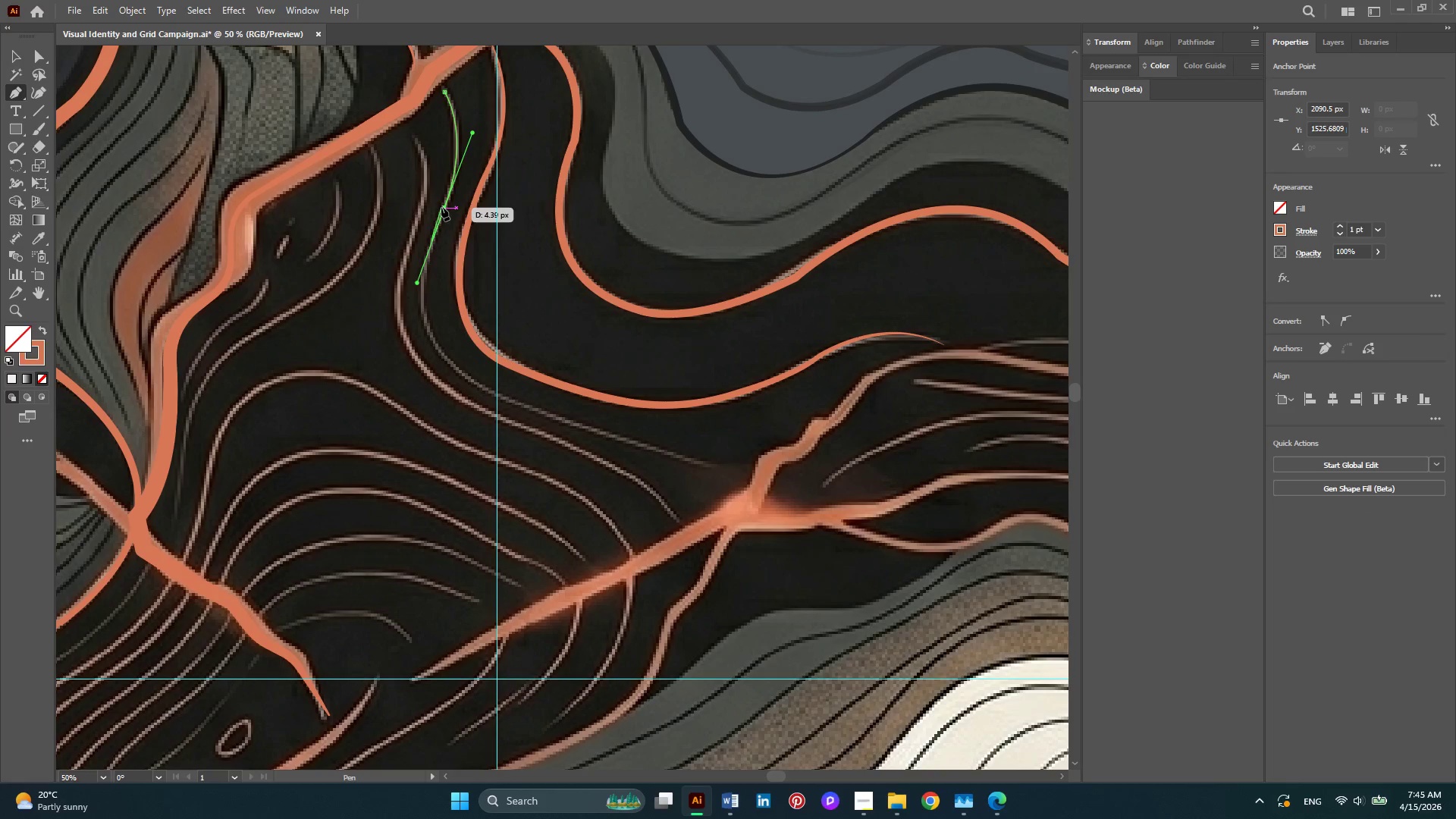 
left_click([443, 211])
 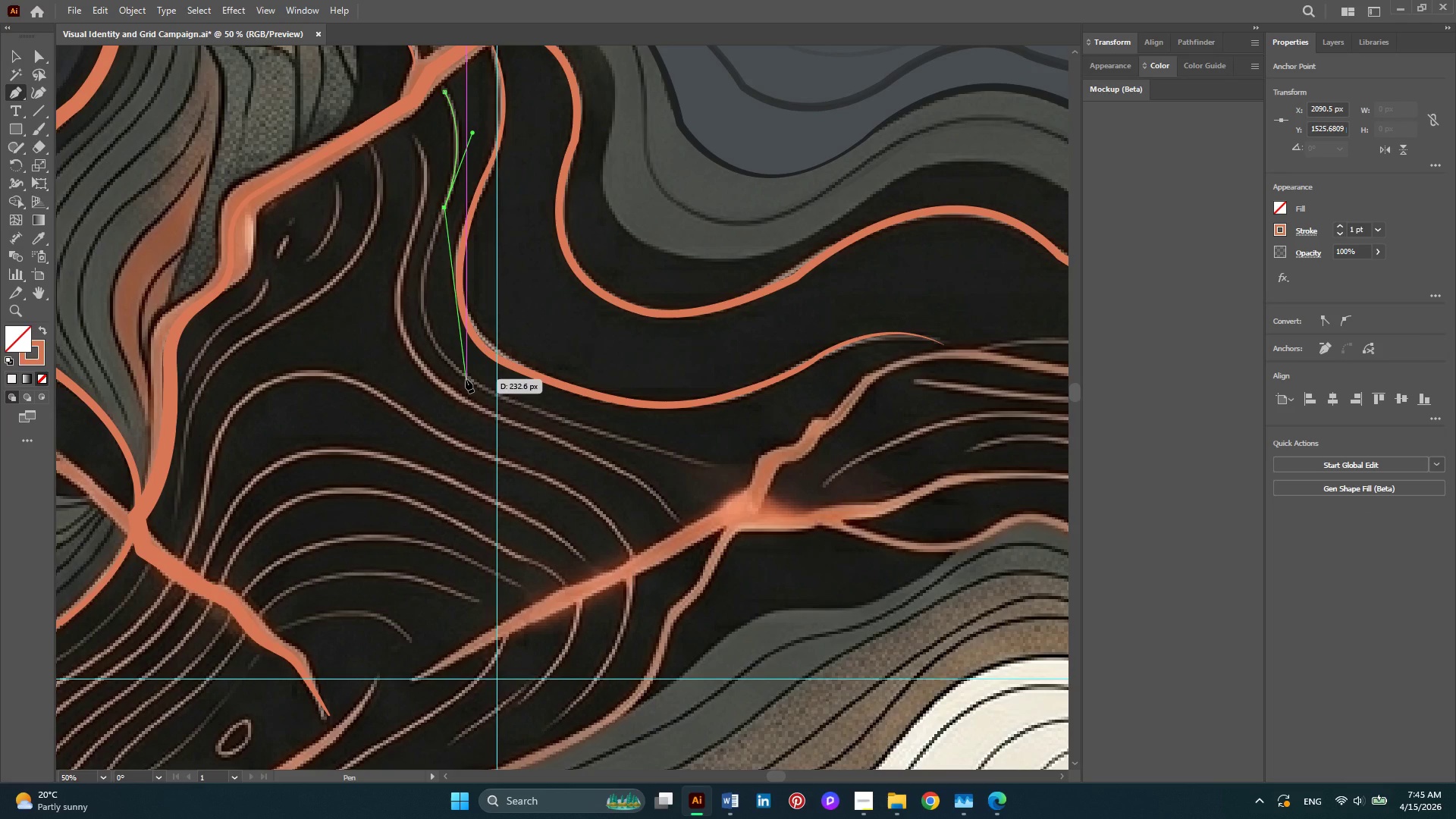 
left_click_drag(start_coordinate=[466, 379], to_coordinate=[551, 427])
 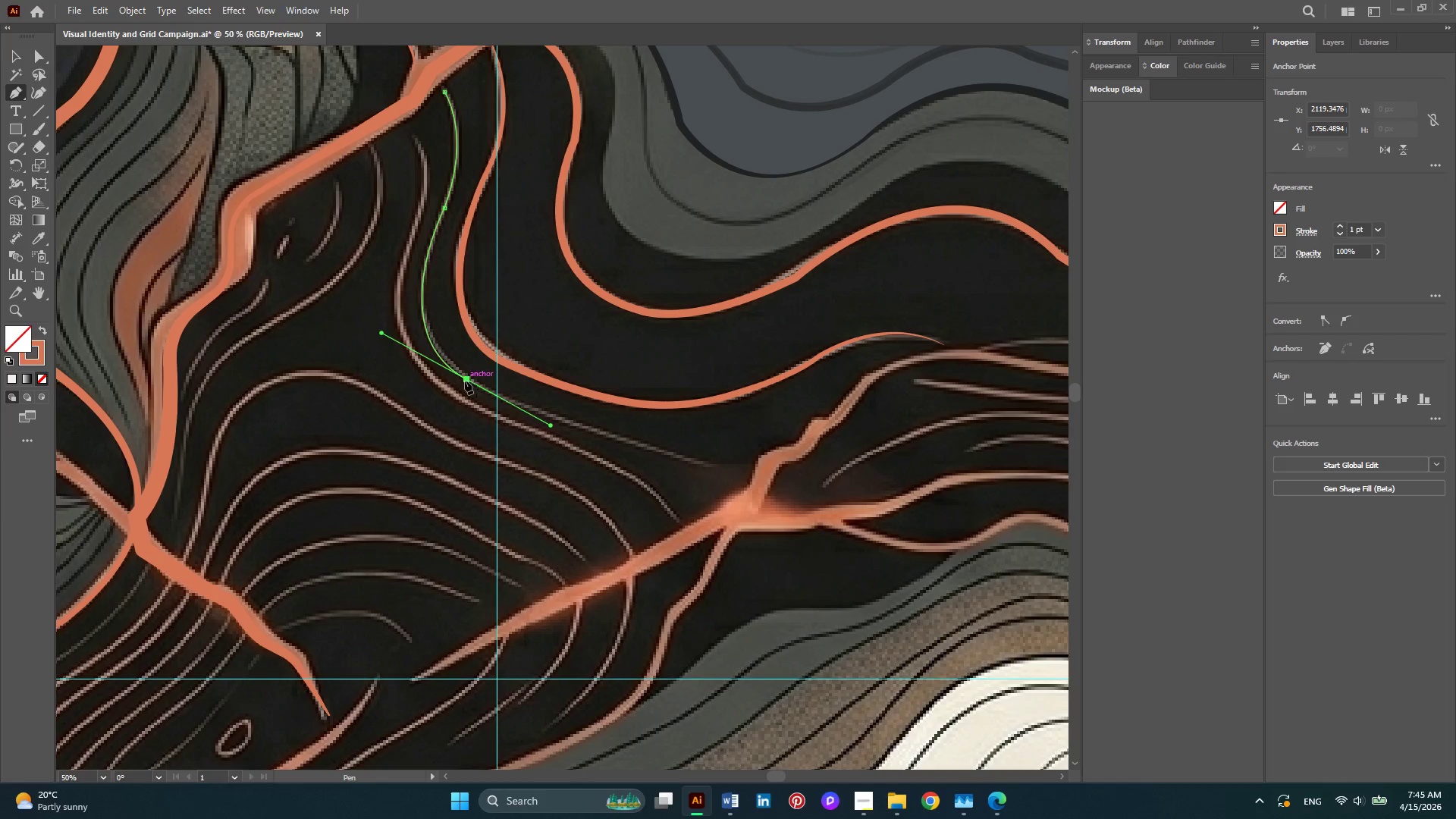 
left_click([465, 381])
 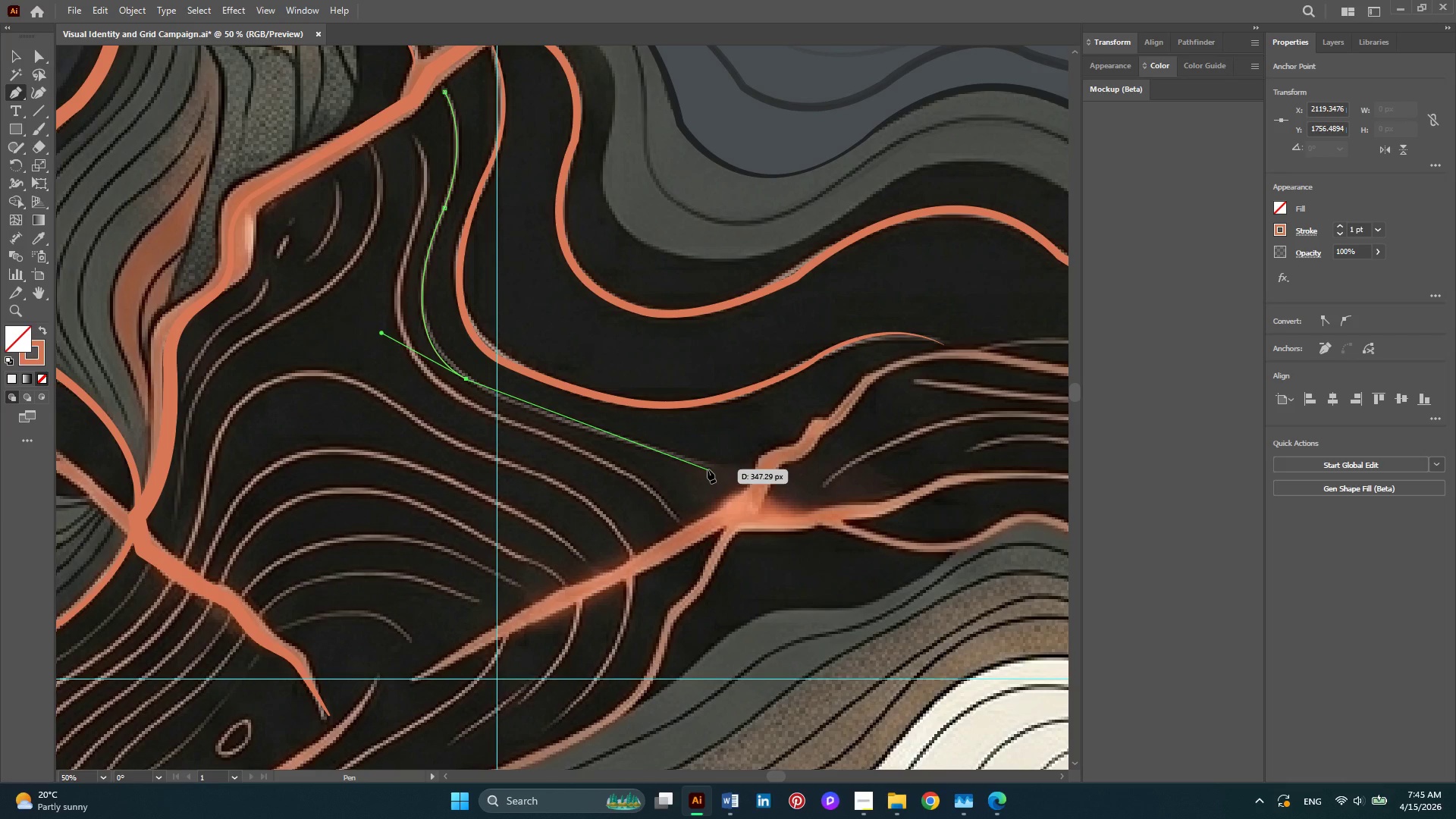 
left_click_drag(start_coordinate=[708, 466], to_coordinate=[798, 482])
 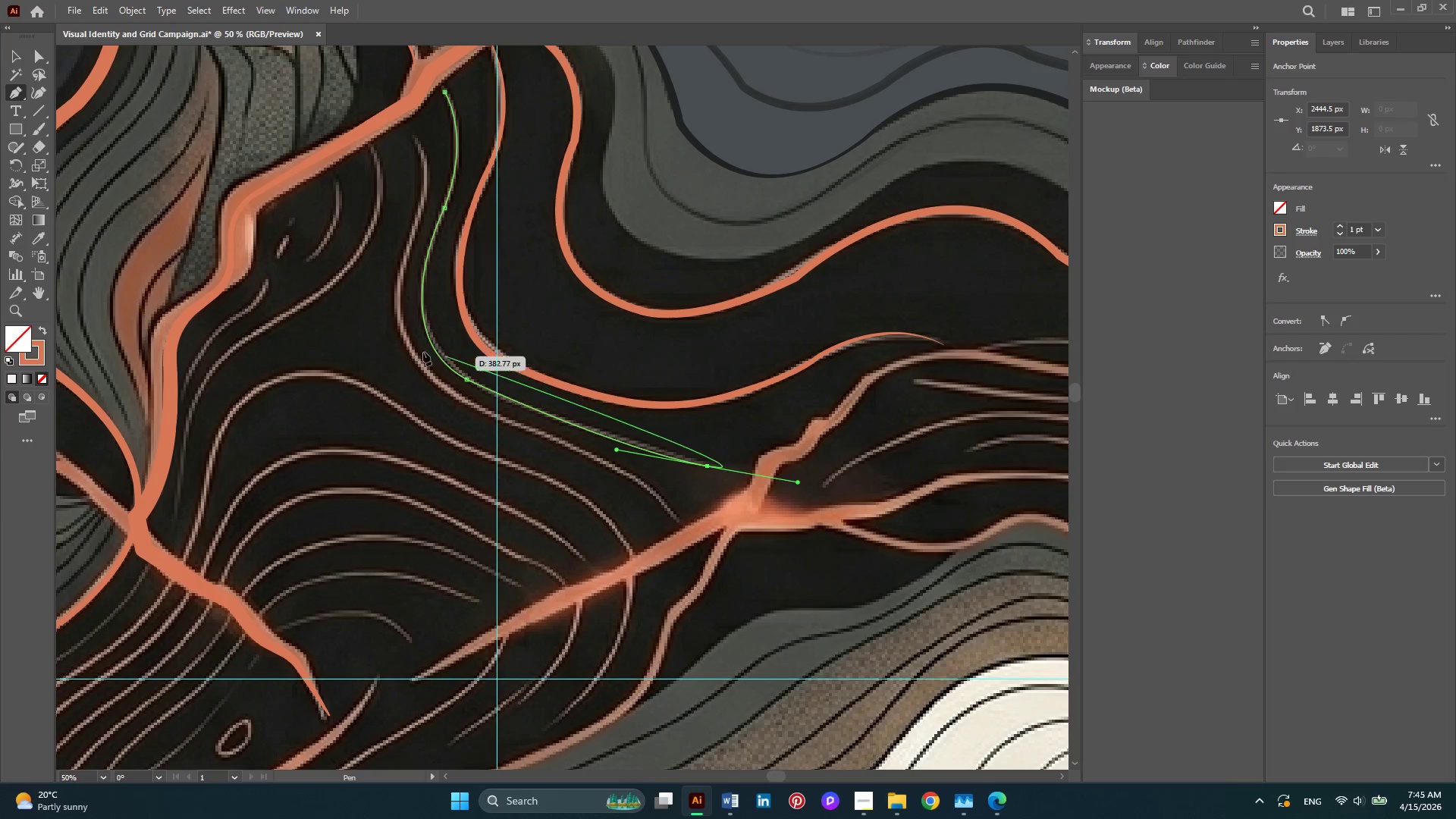 
wait(9.14)
 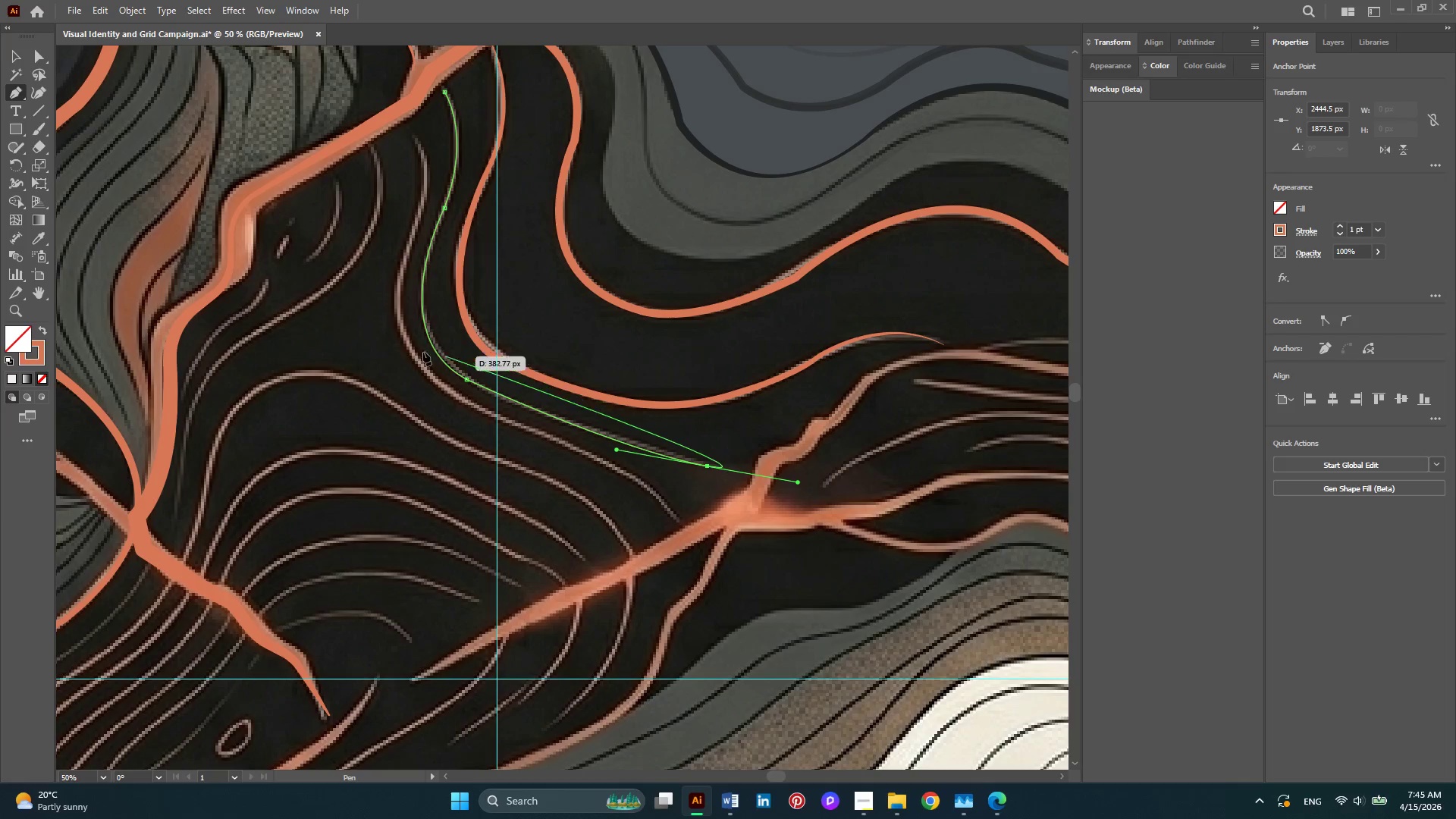 
double_click([1340, 224])
 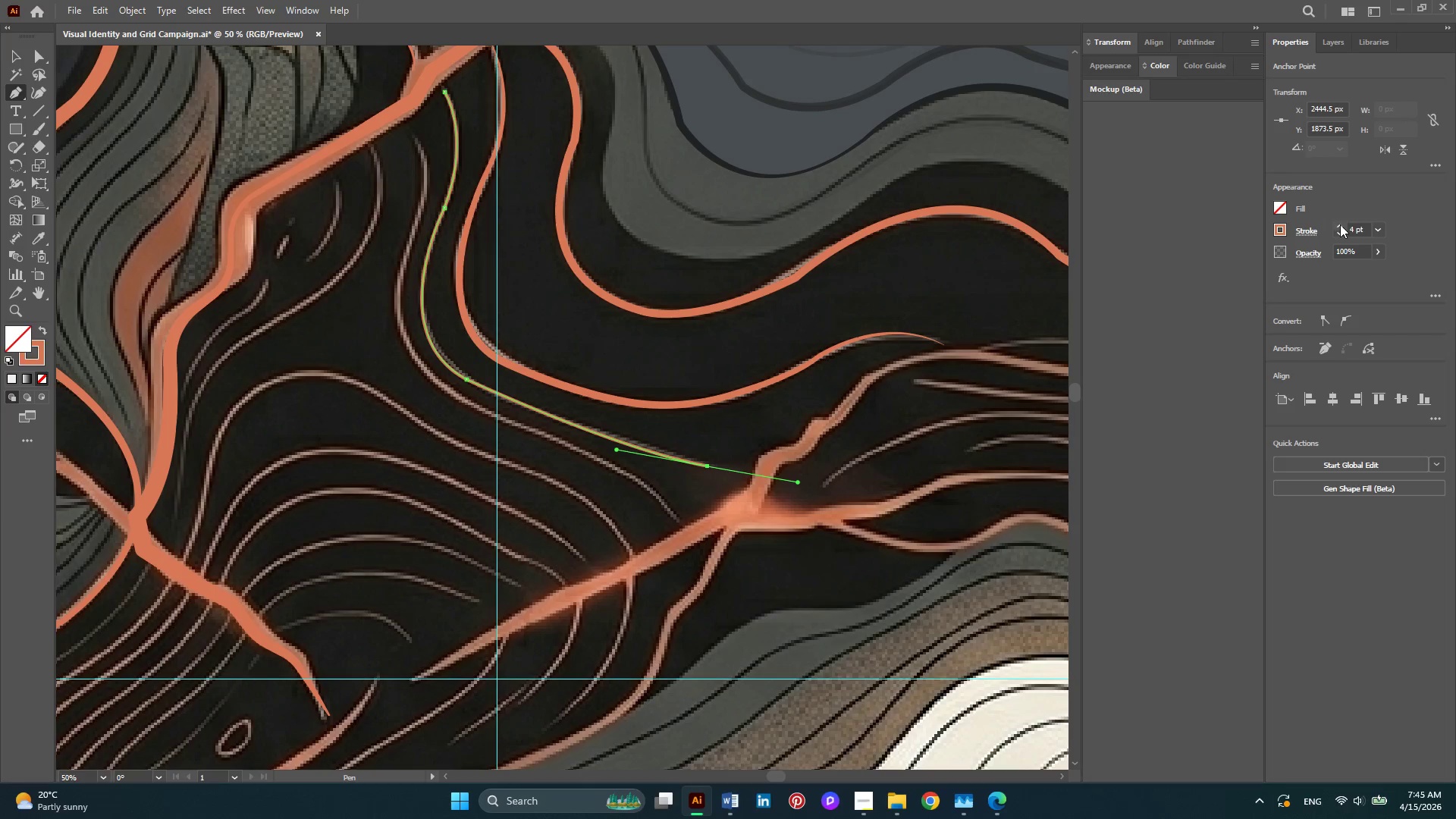 
double_click([1340, 224])
 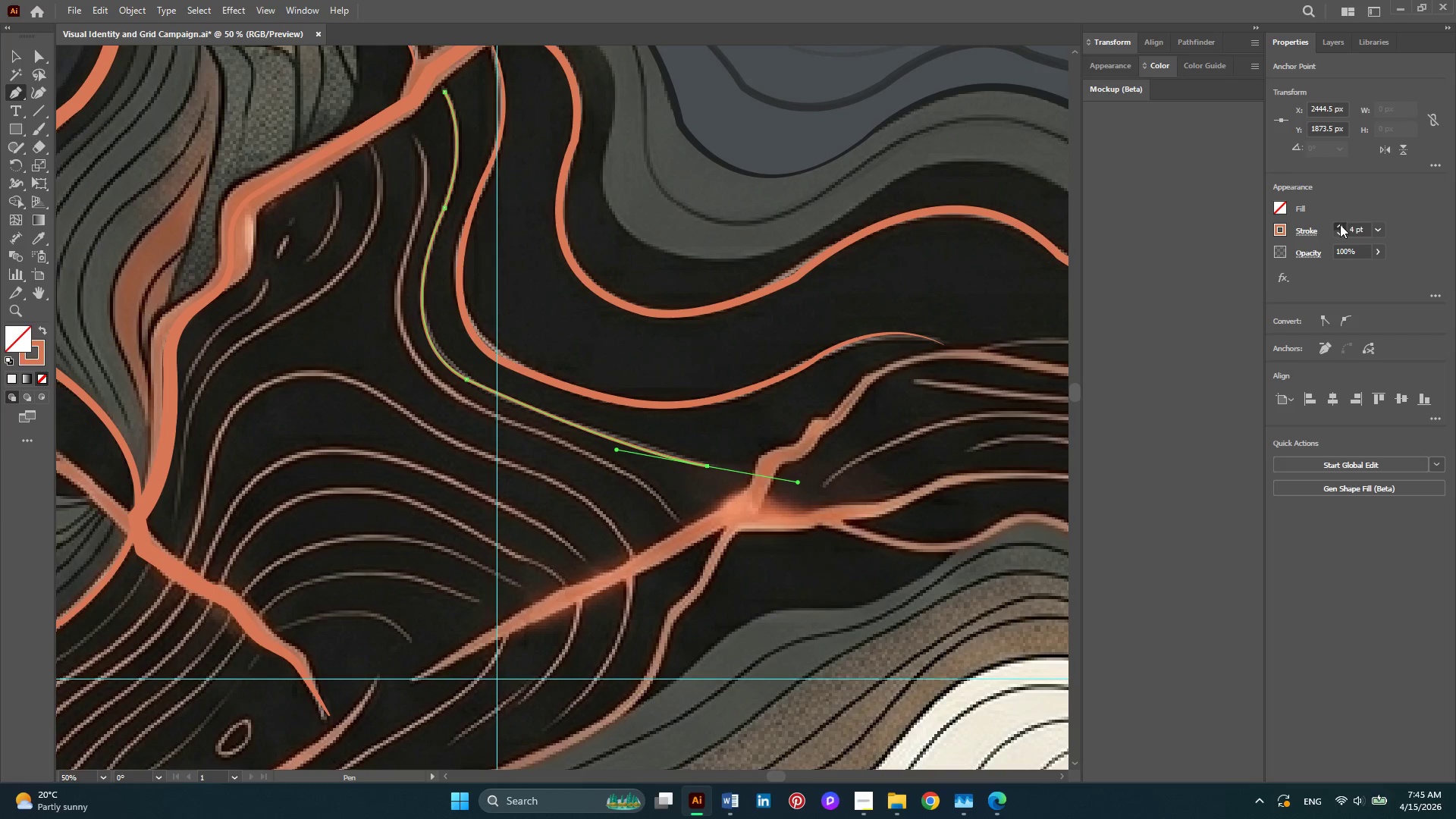 
double_click([1340, 224])
 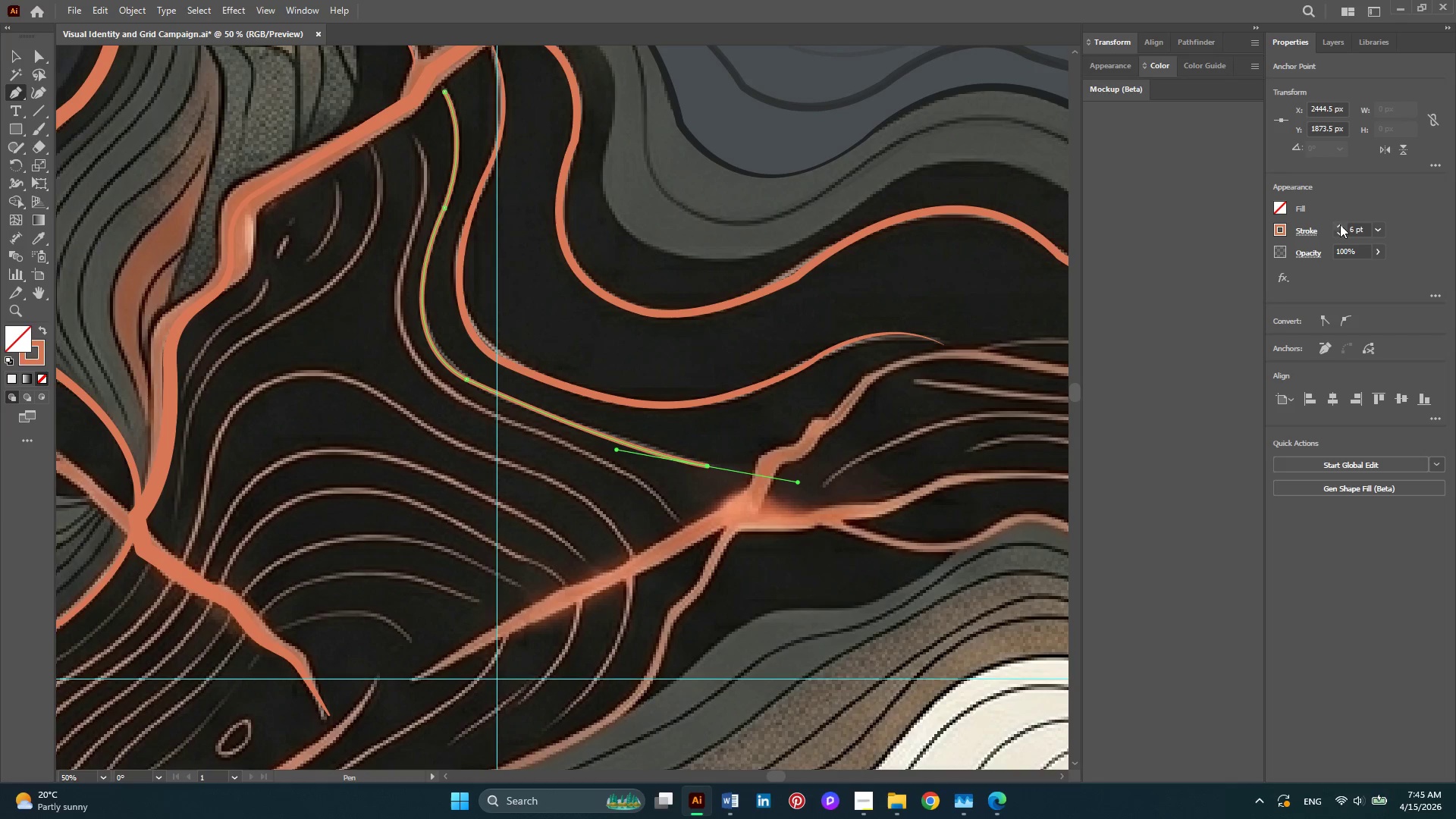 
triple_click([1340, 224])
 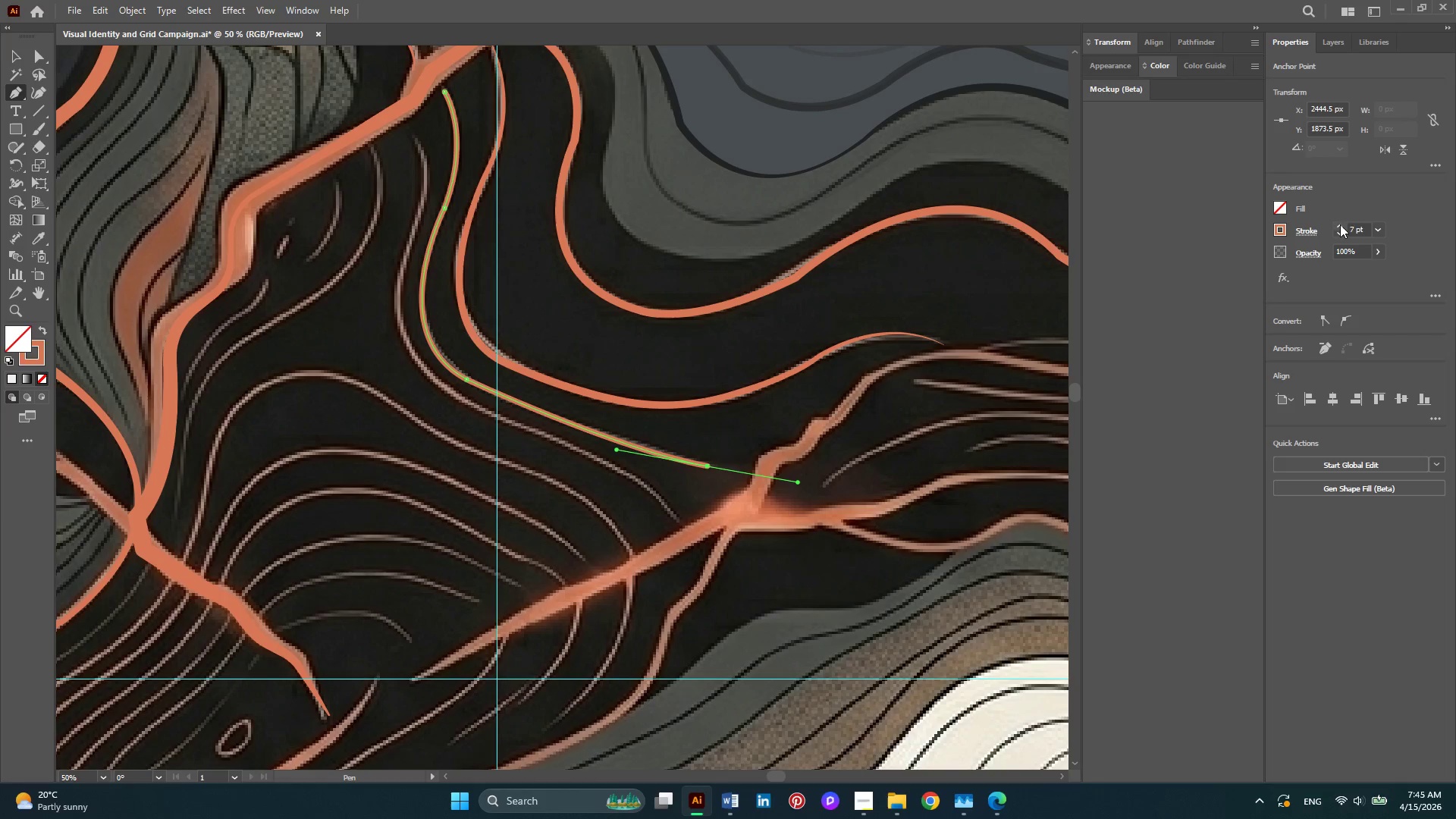 
triple_click([1340, 224])
 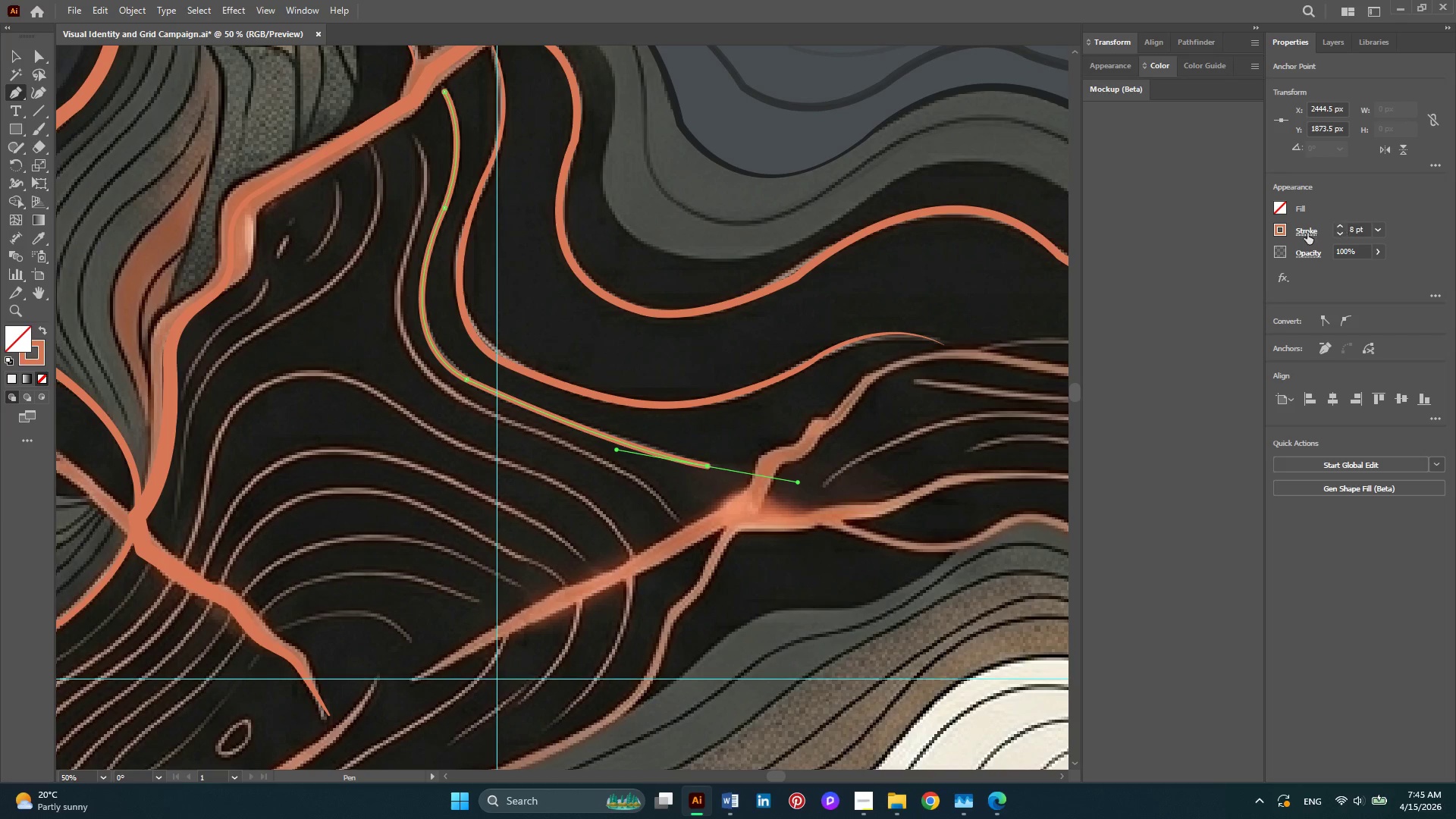 
left_click([1301, 234])
 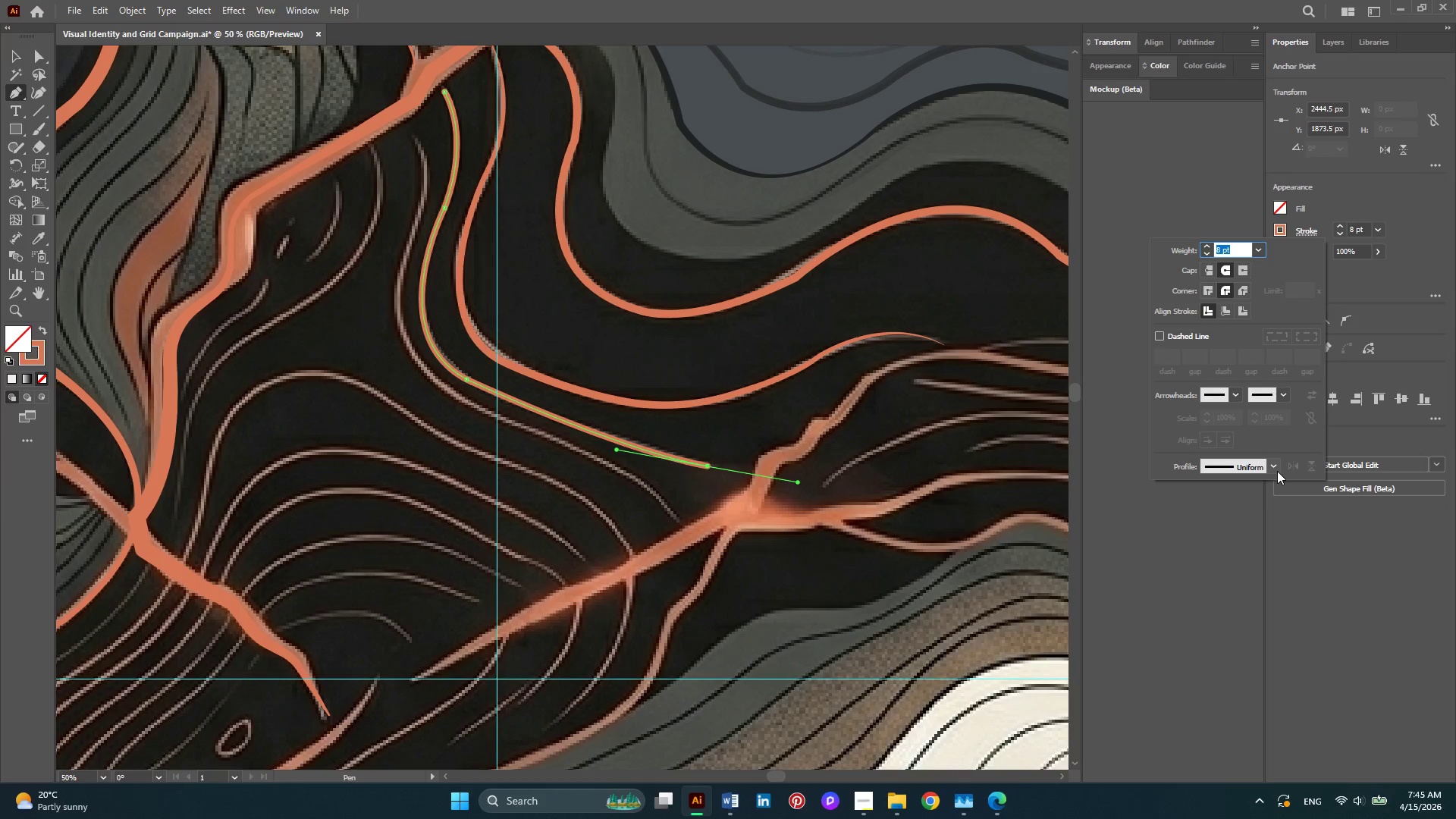 
left_click([1277, 469])
 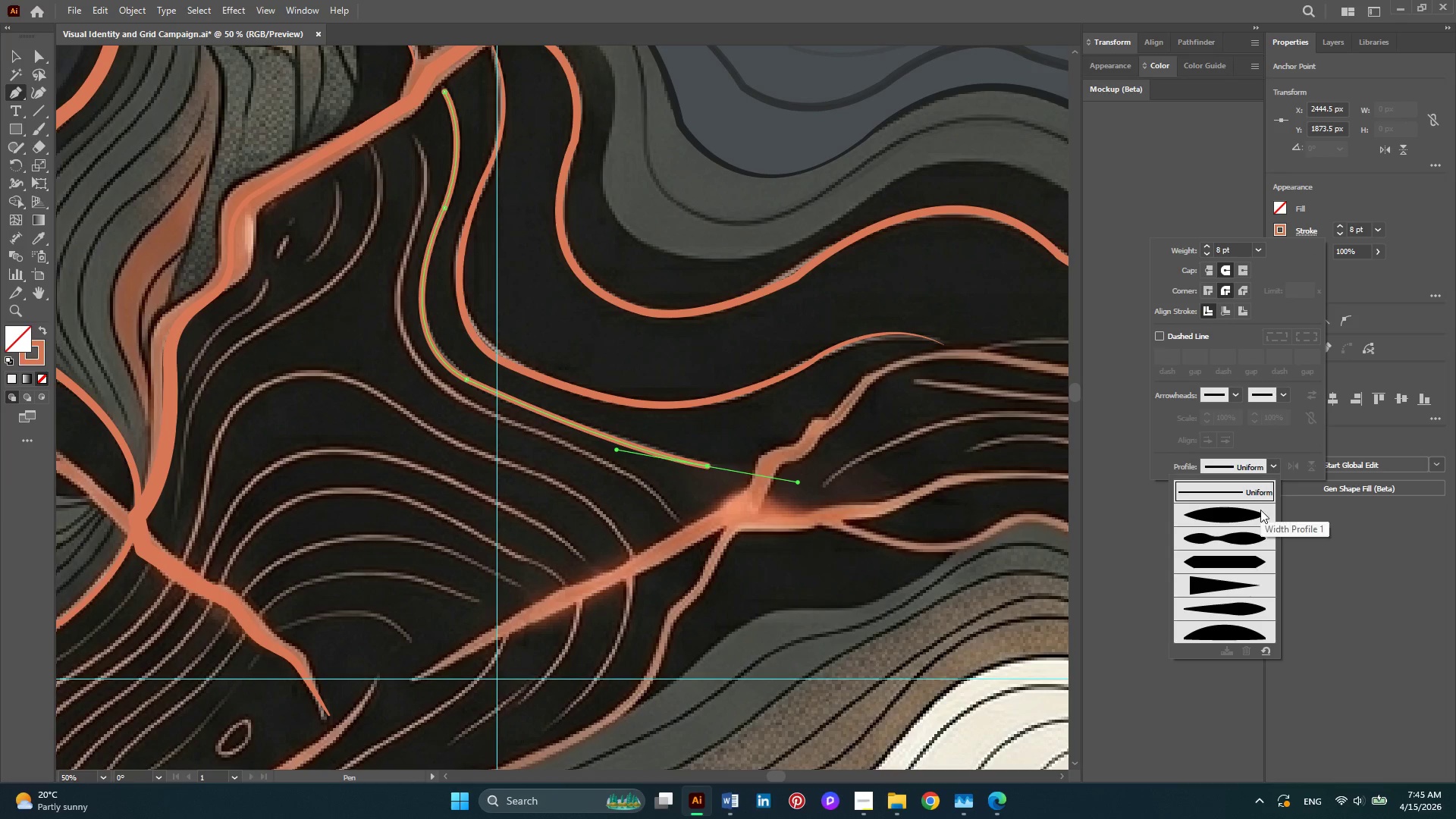 
left_click([1260, 514])
 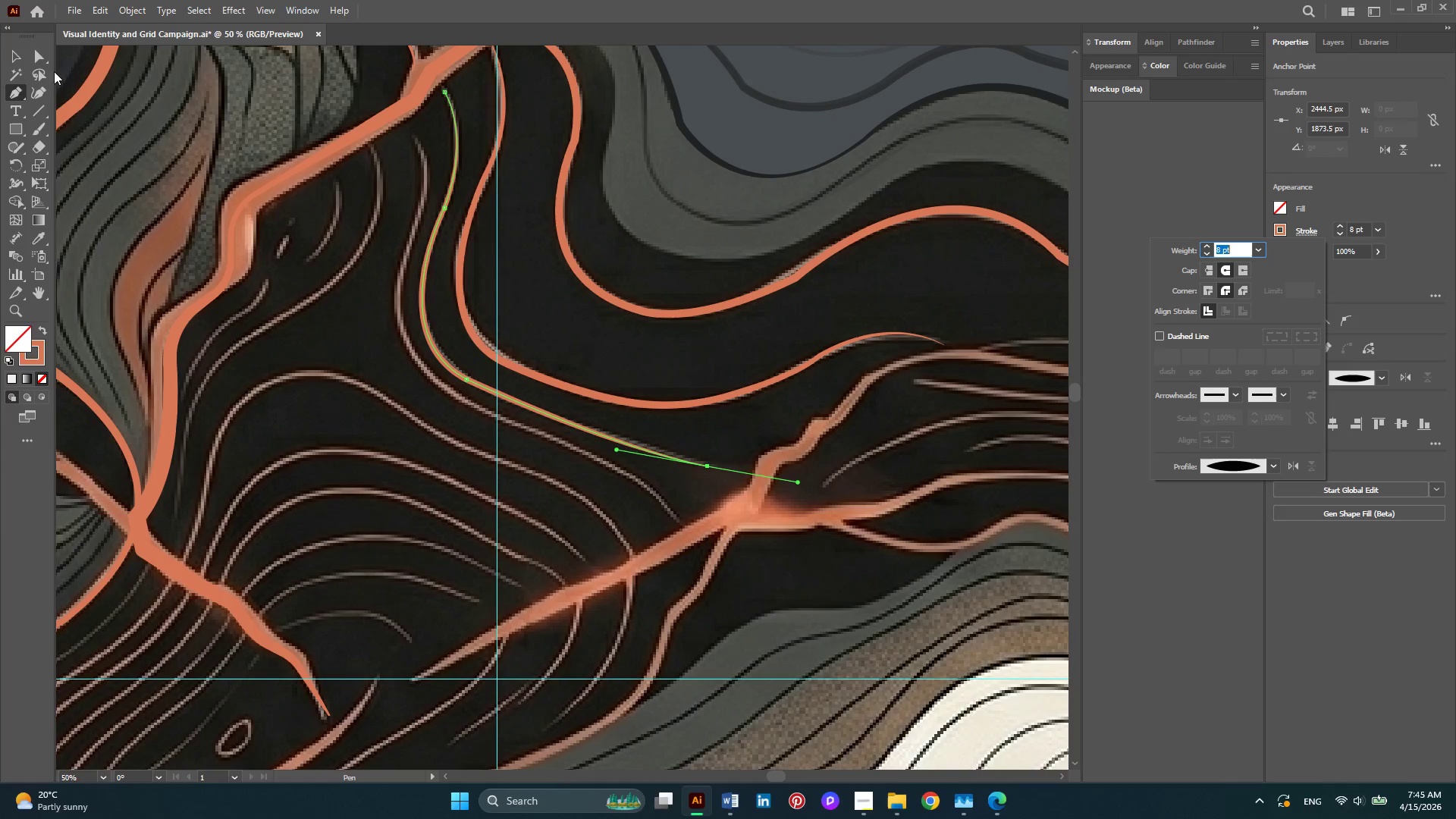 
left_click([14, 94])
 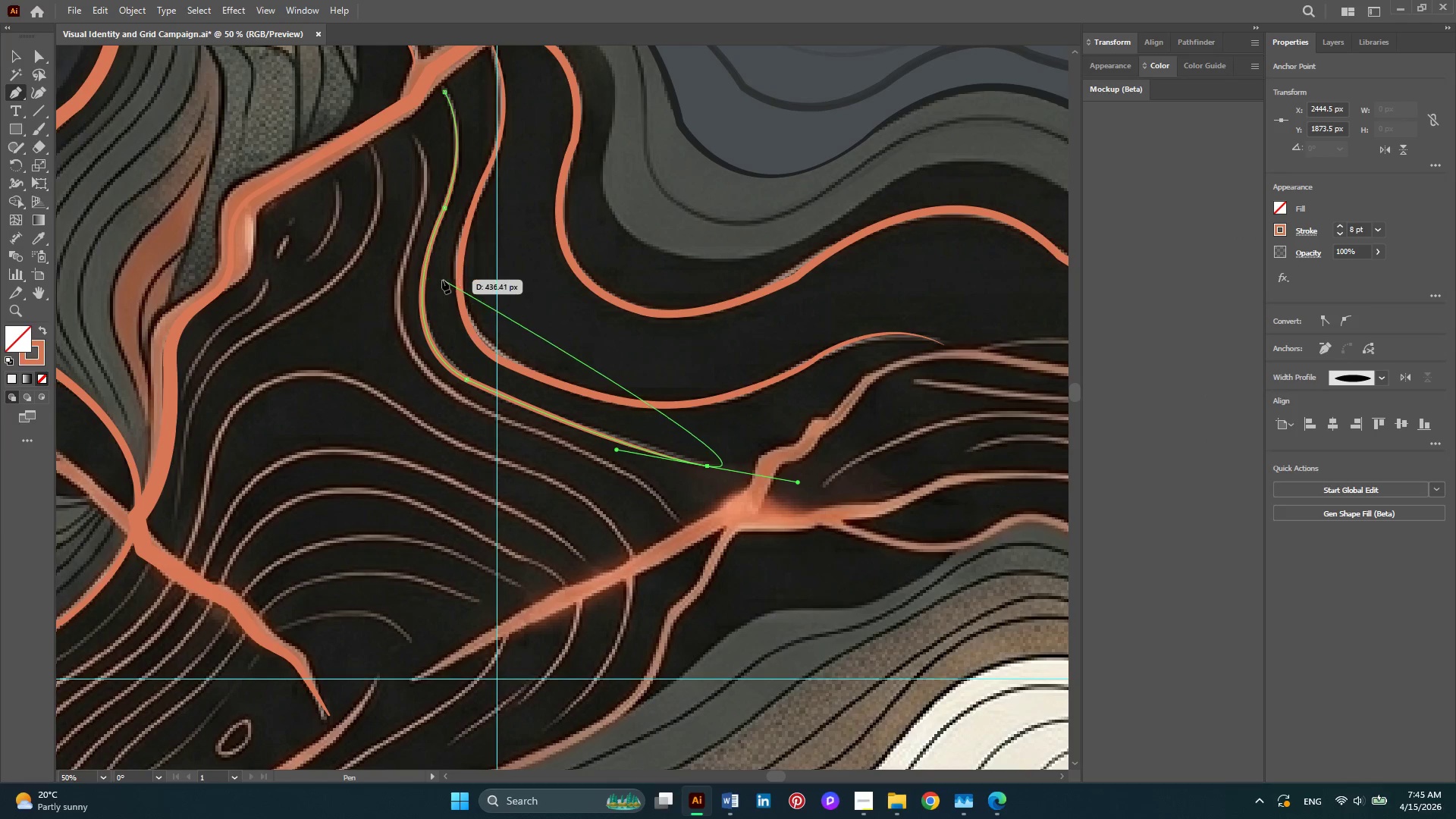 
key(Escape)
 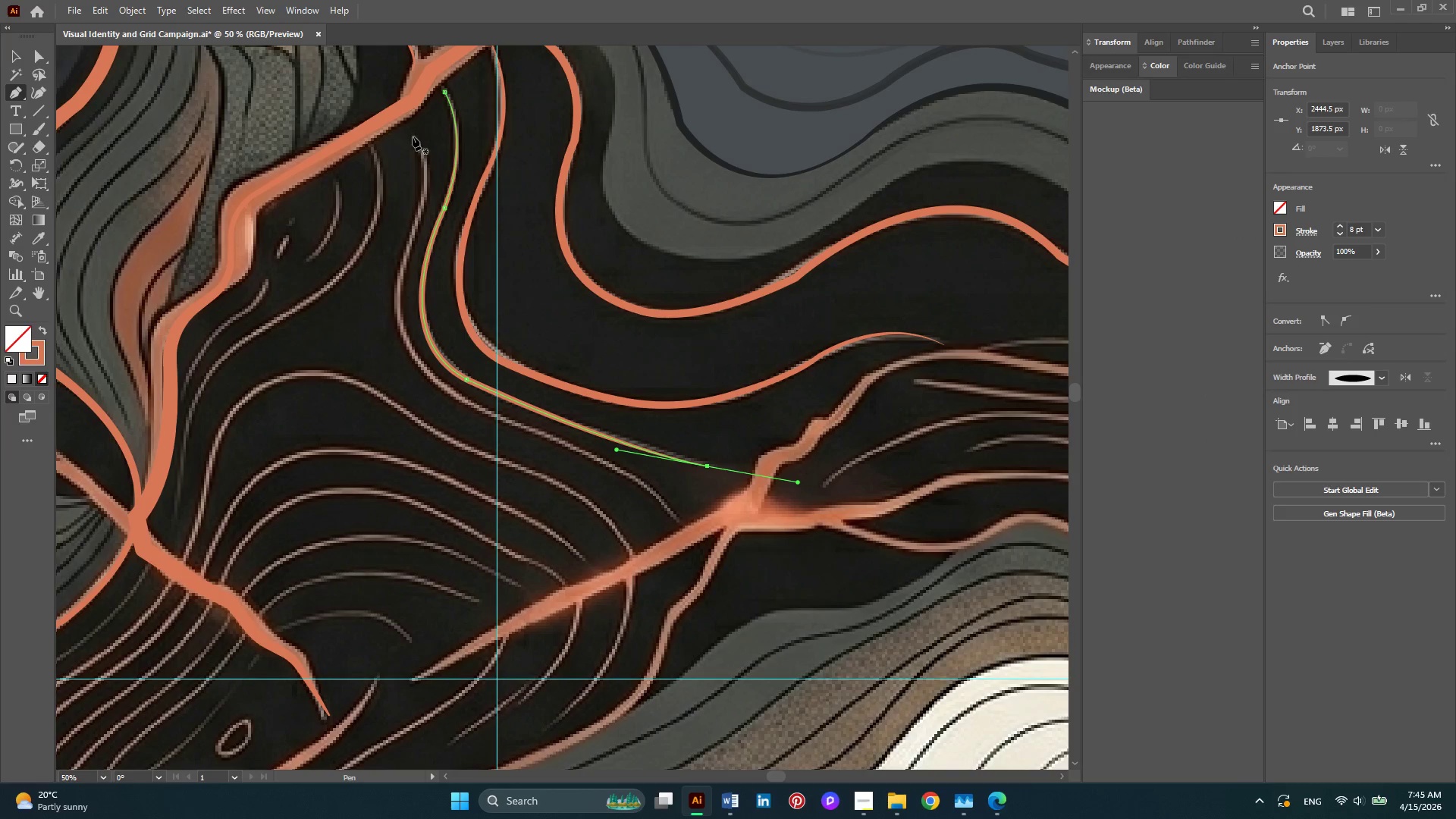 
left_click([413, 136])
 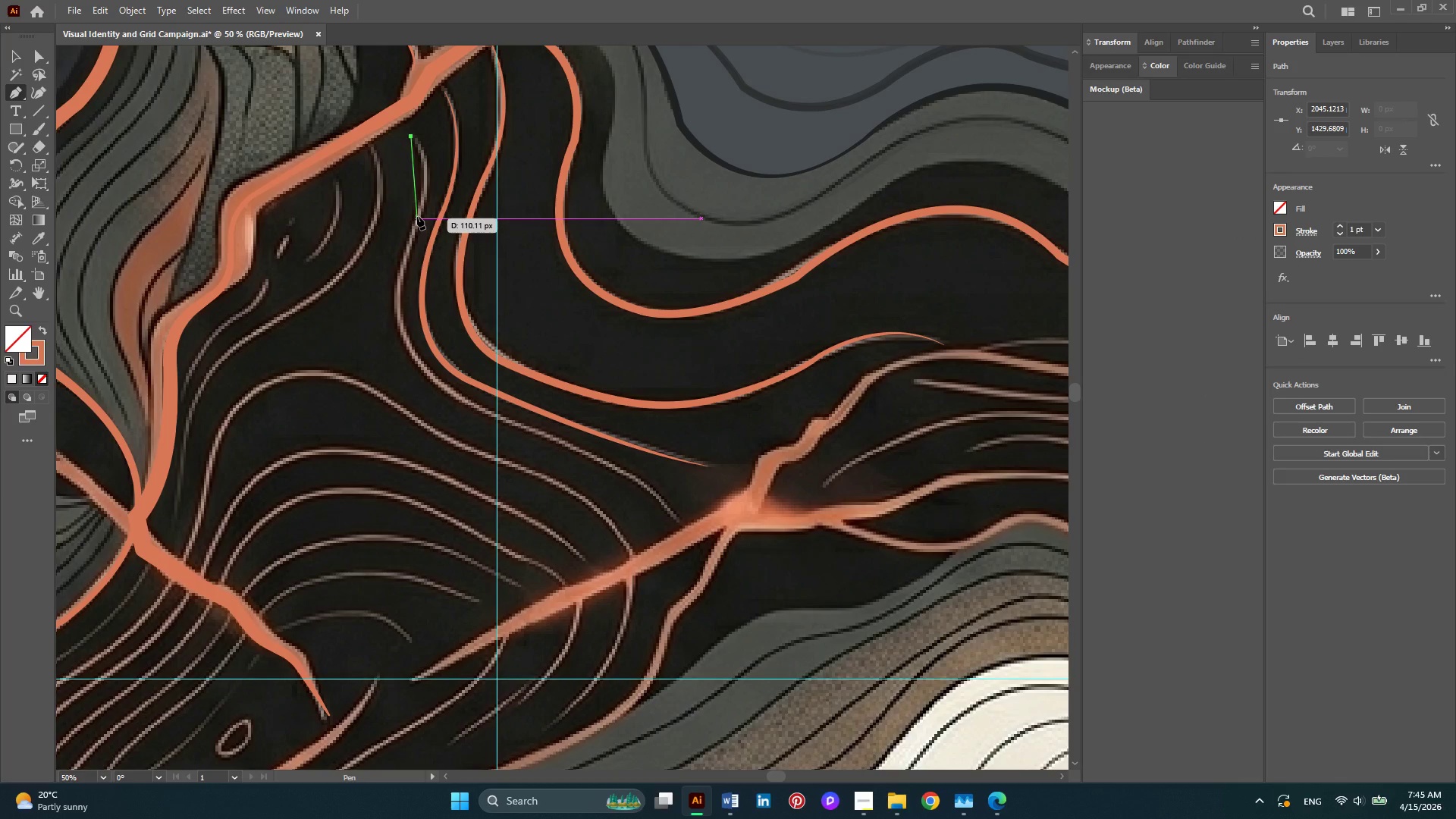 
left_click_drag(start_coordinate=[417, 216], to_coordinate=[395, 271])
 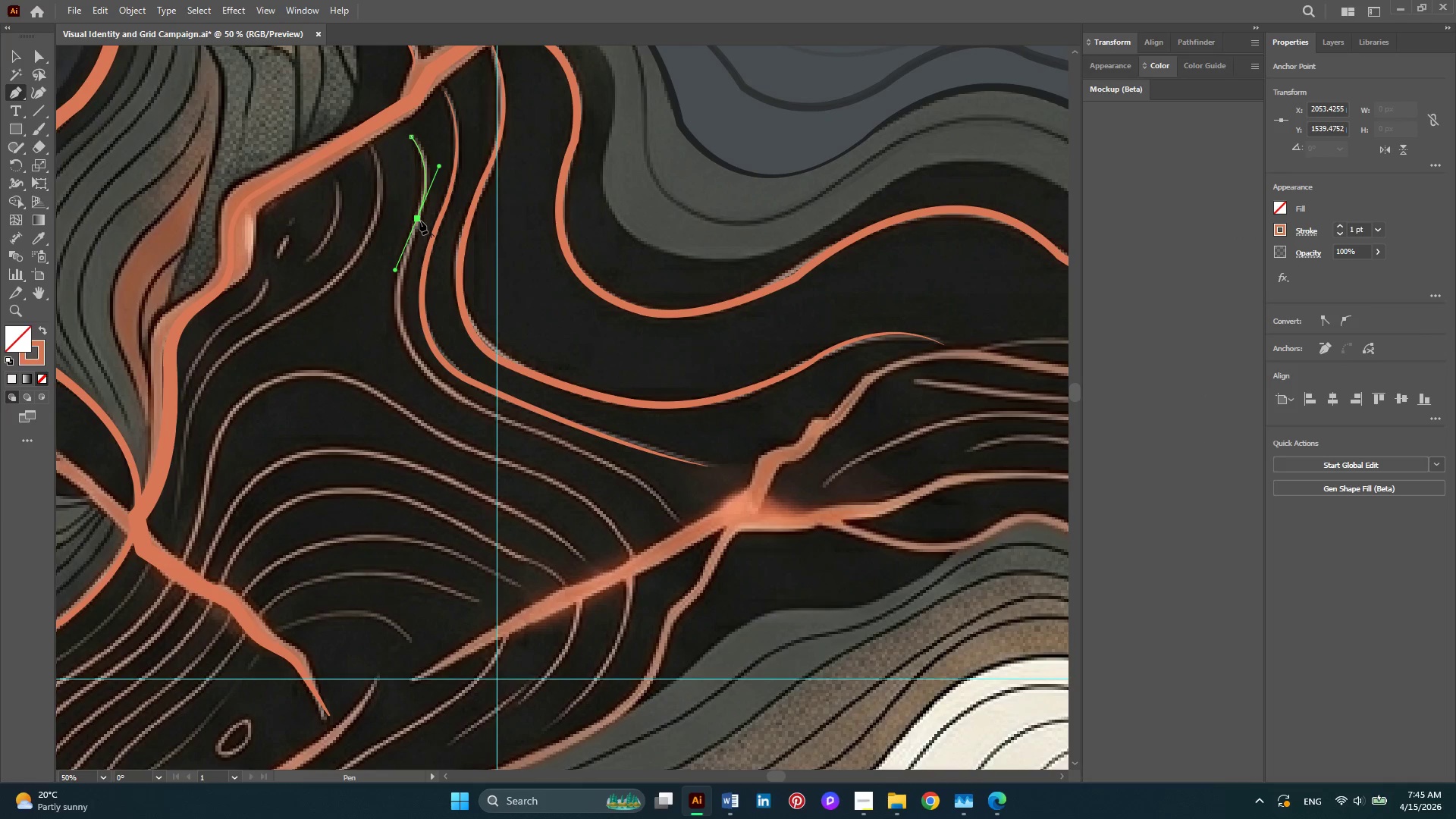 
left_click([419, 221])
 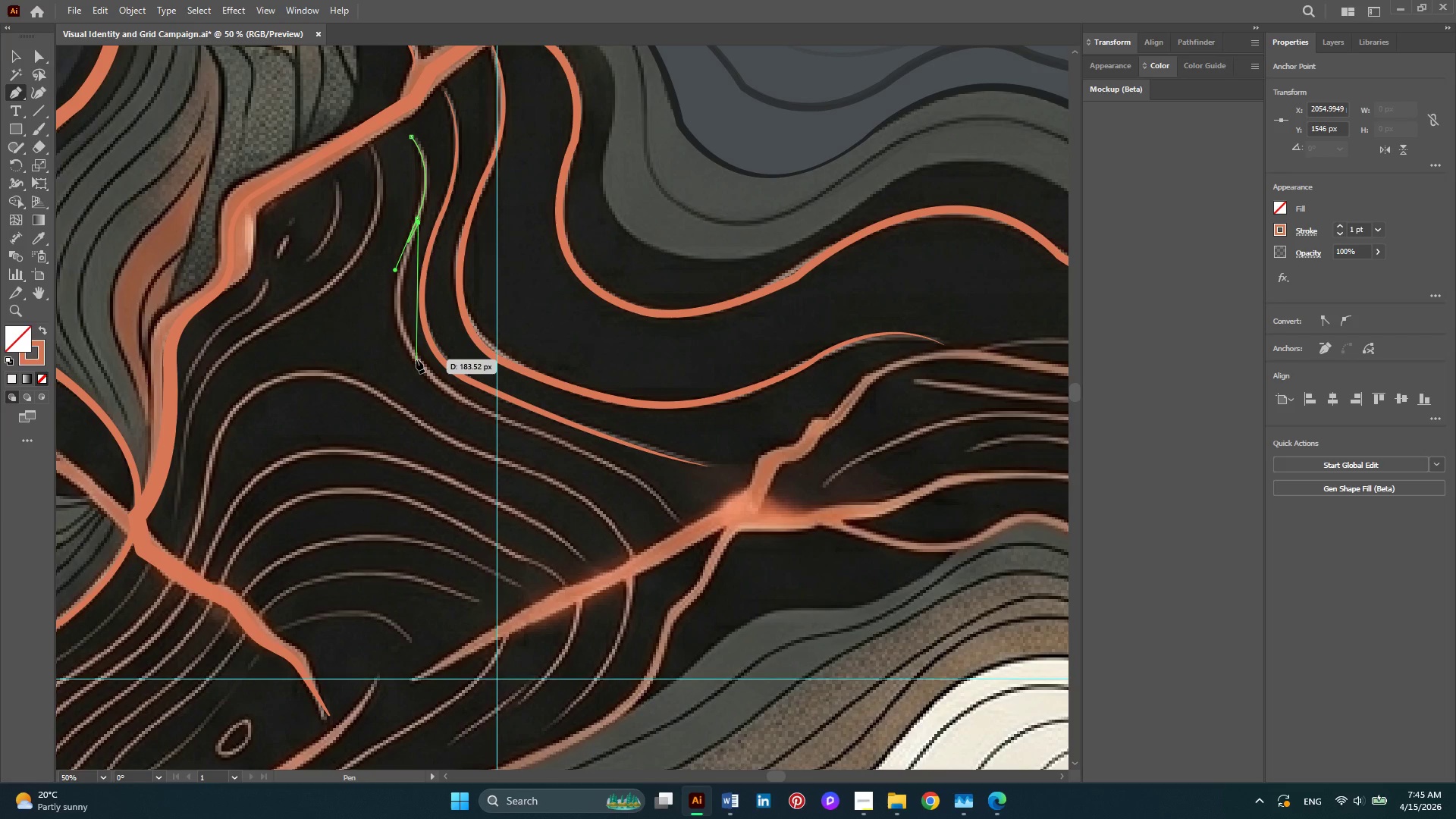 
left_click_drag(start_coordinate=[416, 359], to_coordinate=[465, 414])
 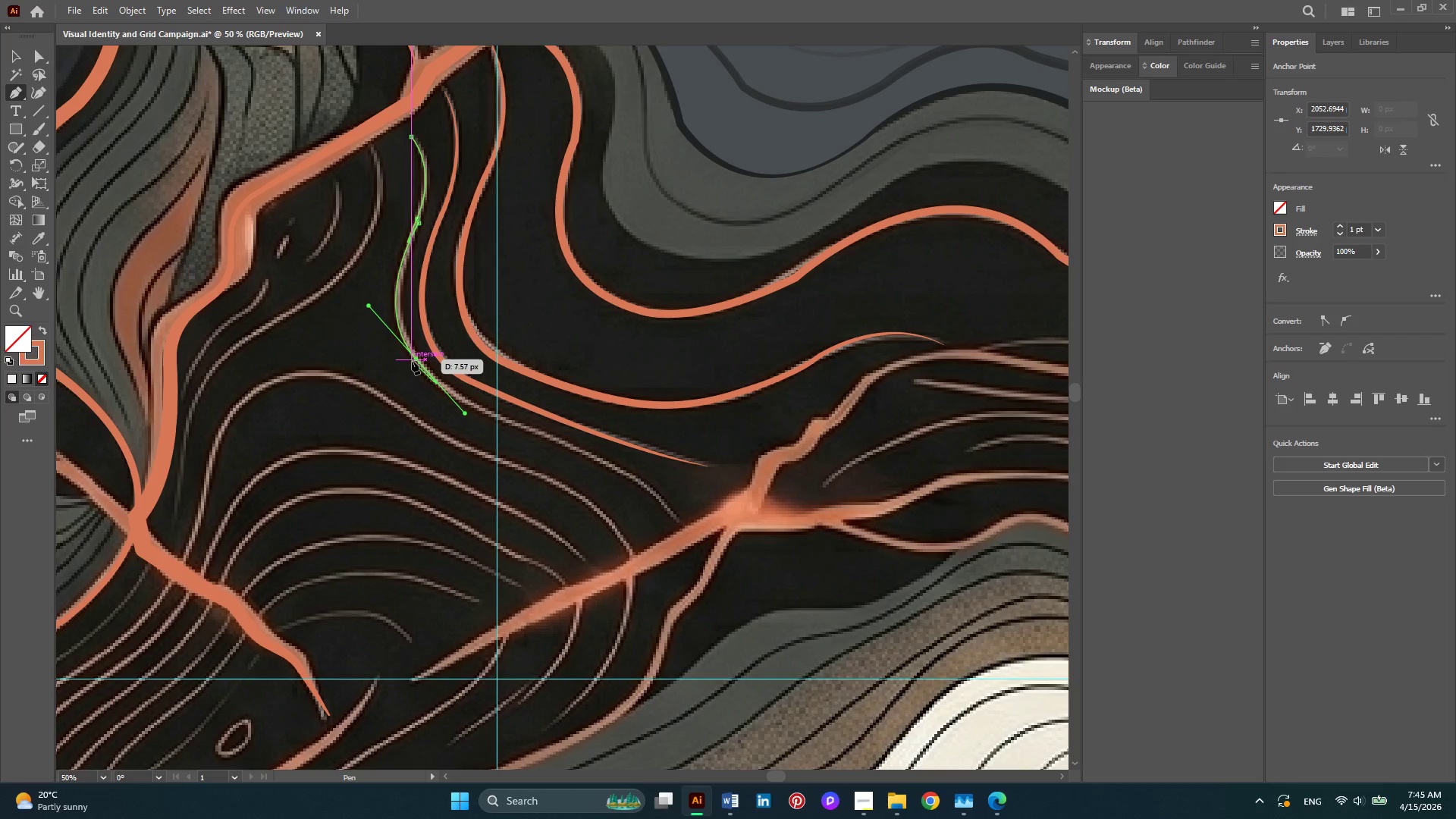 
left_click([418, 359])
 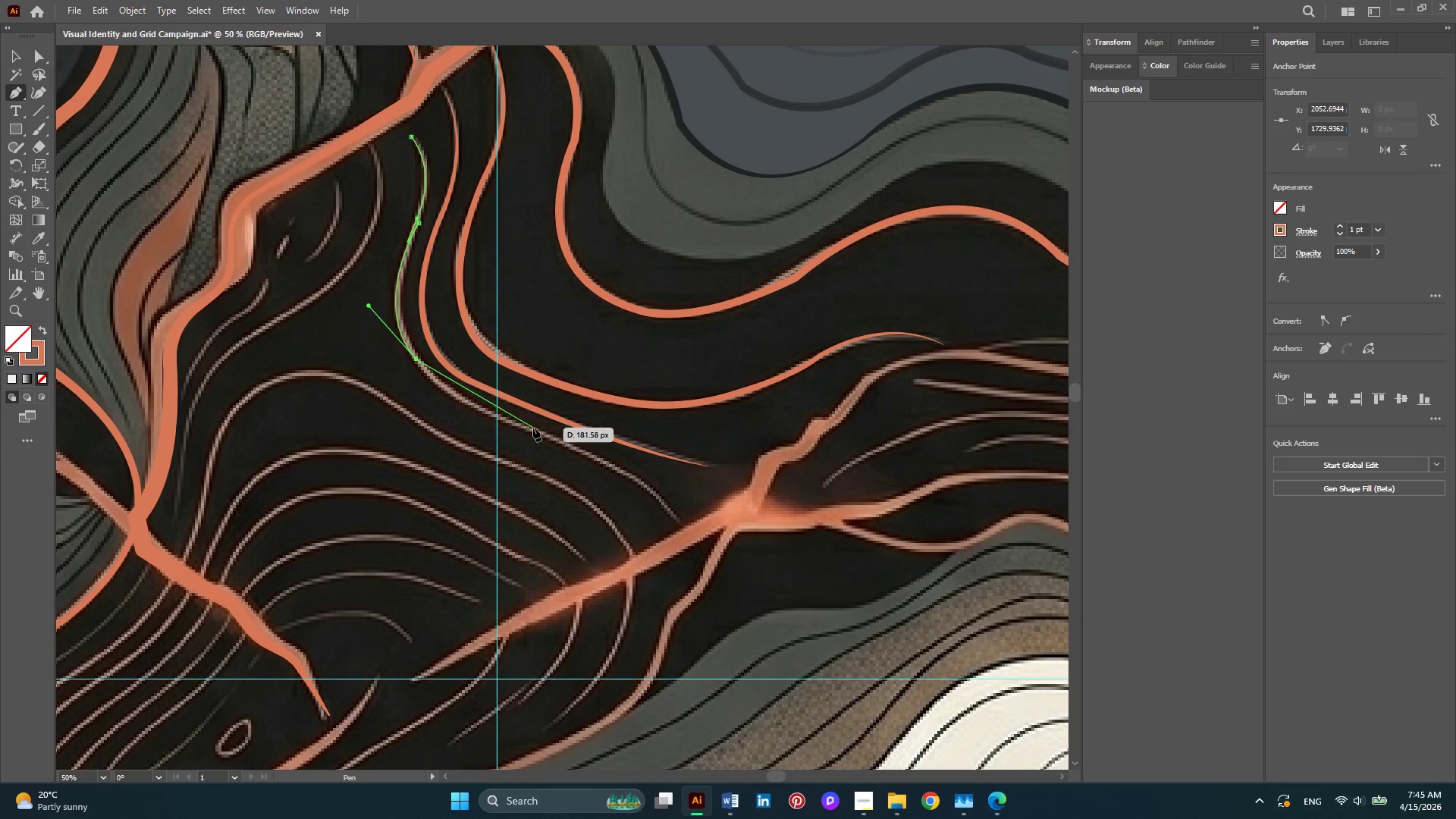 
left_click_drag(start_coordinate=[533, 428], to_coordinate=[636, 460])
 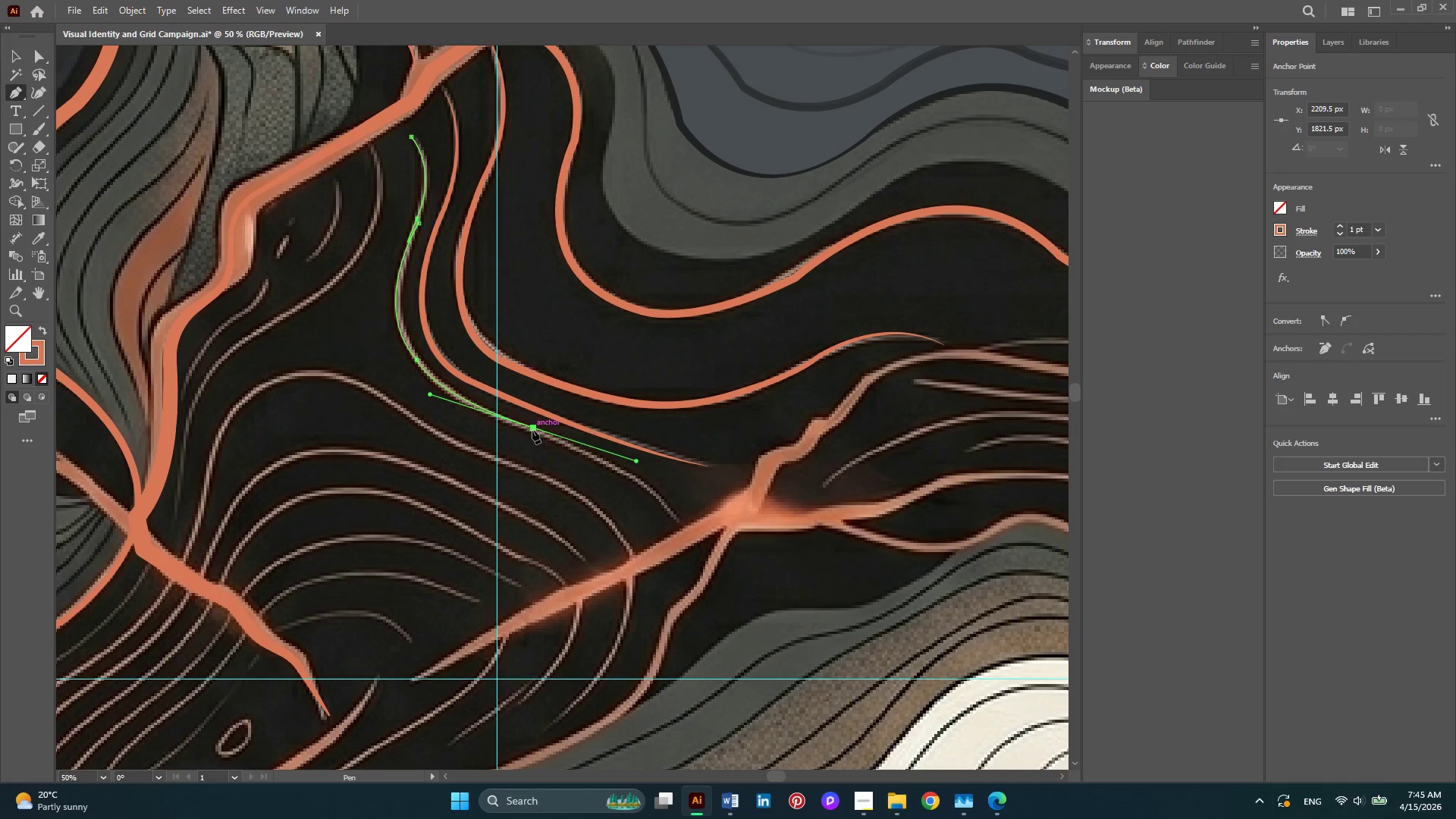 
left_click([532, 430])
 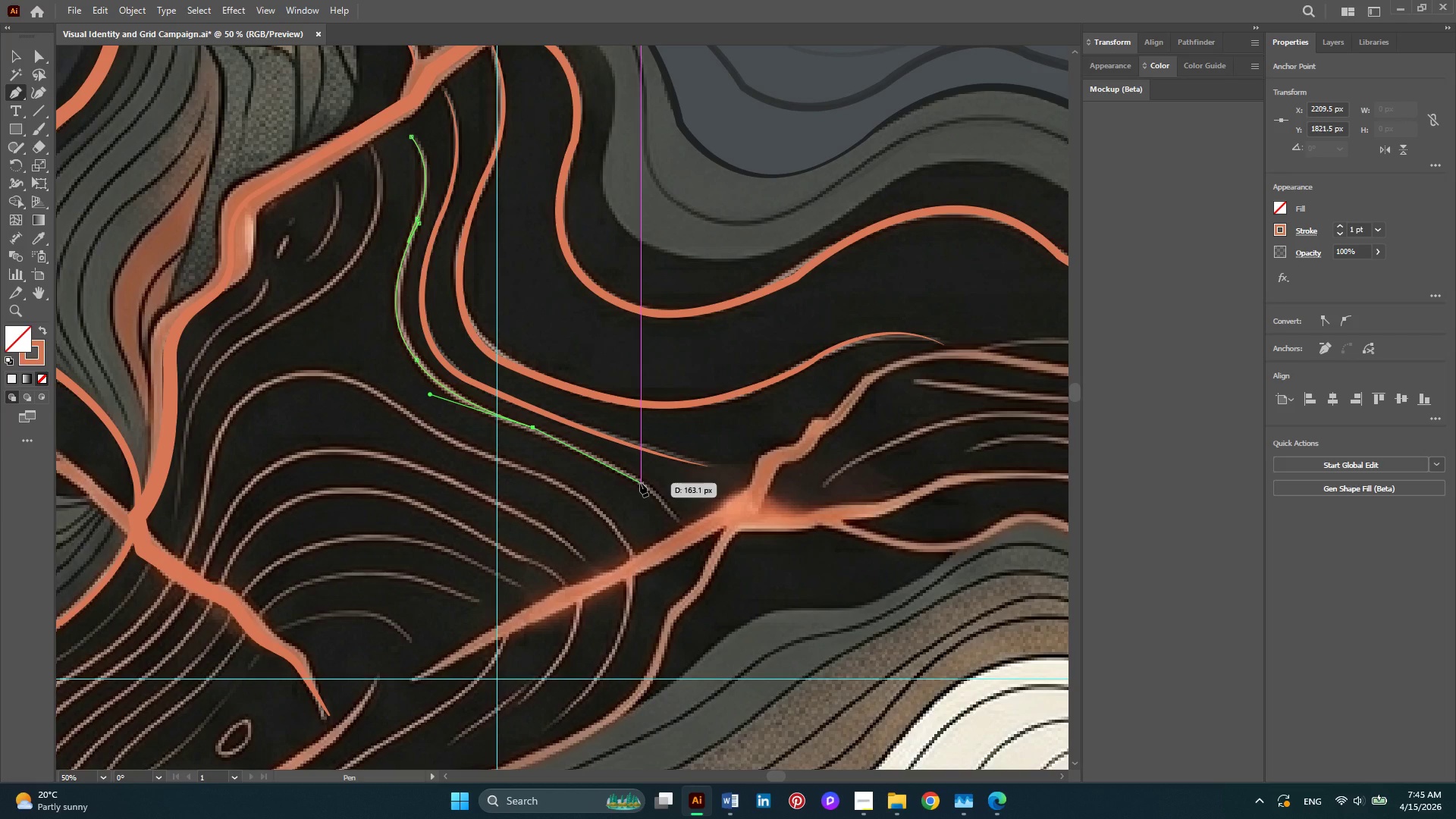 
left_click_drag(start_coordinate=[640, 483], to_coordinate=[673, 507])
 